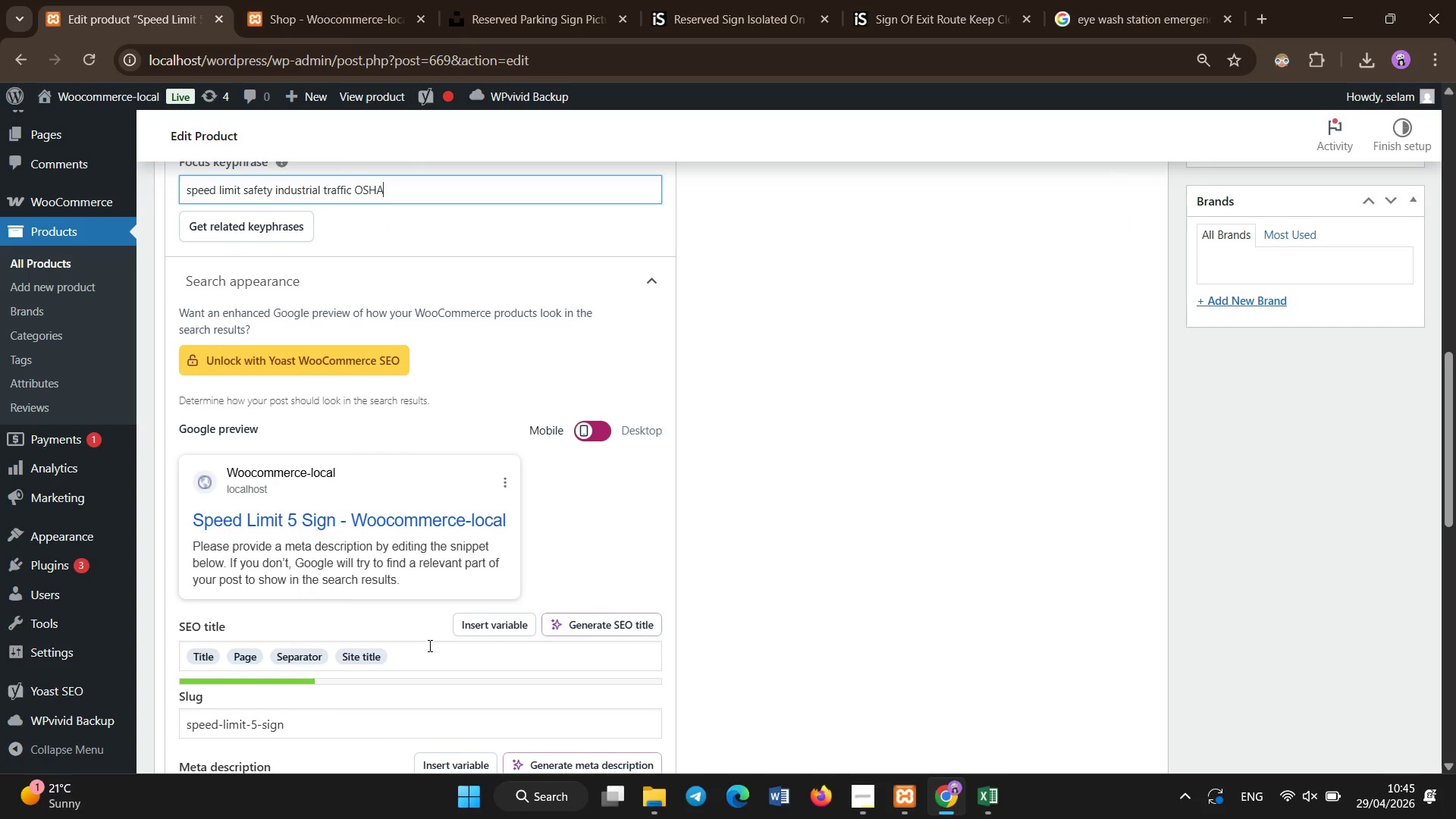 
left_click([430, 646])
 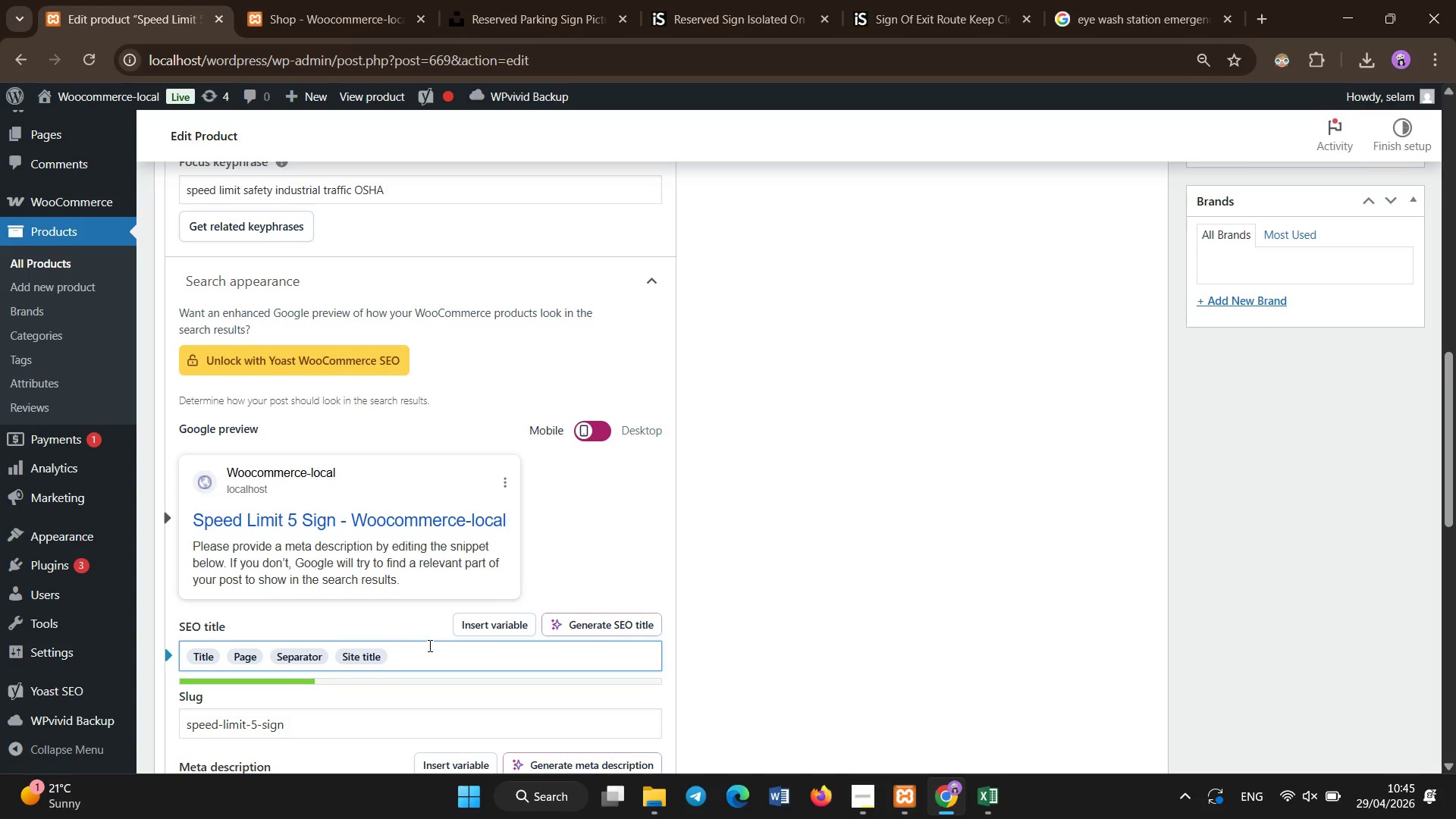 
key(Backspace)
 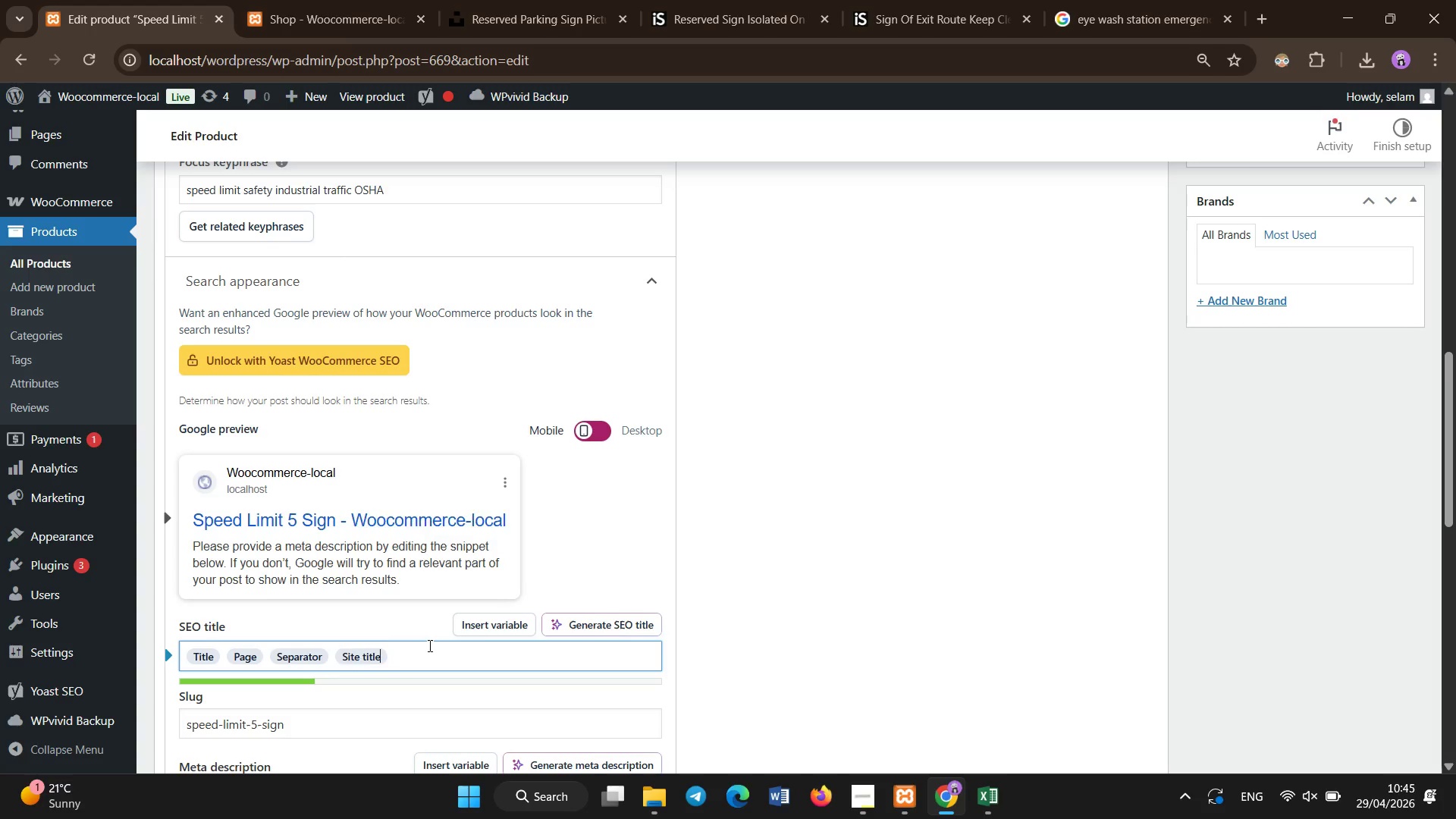 
key(Backspace)
 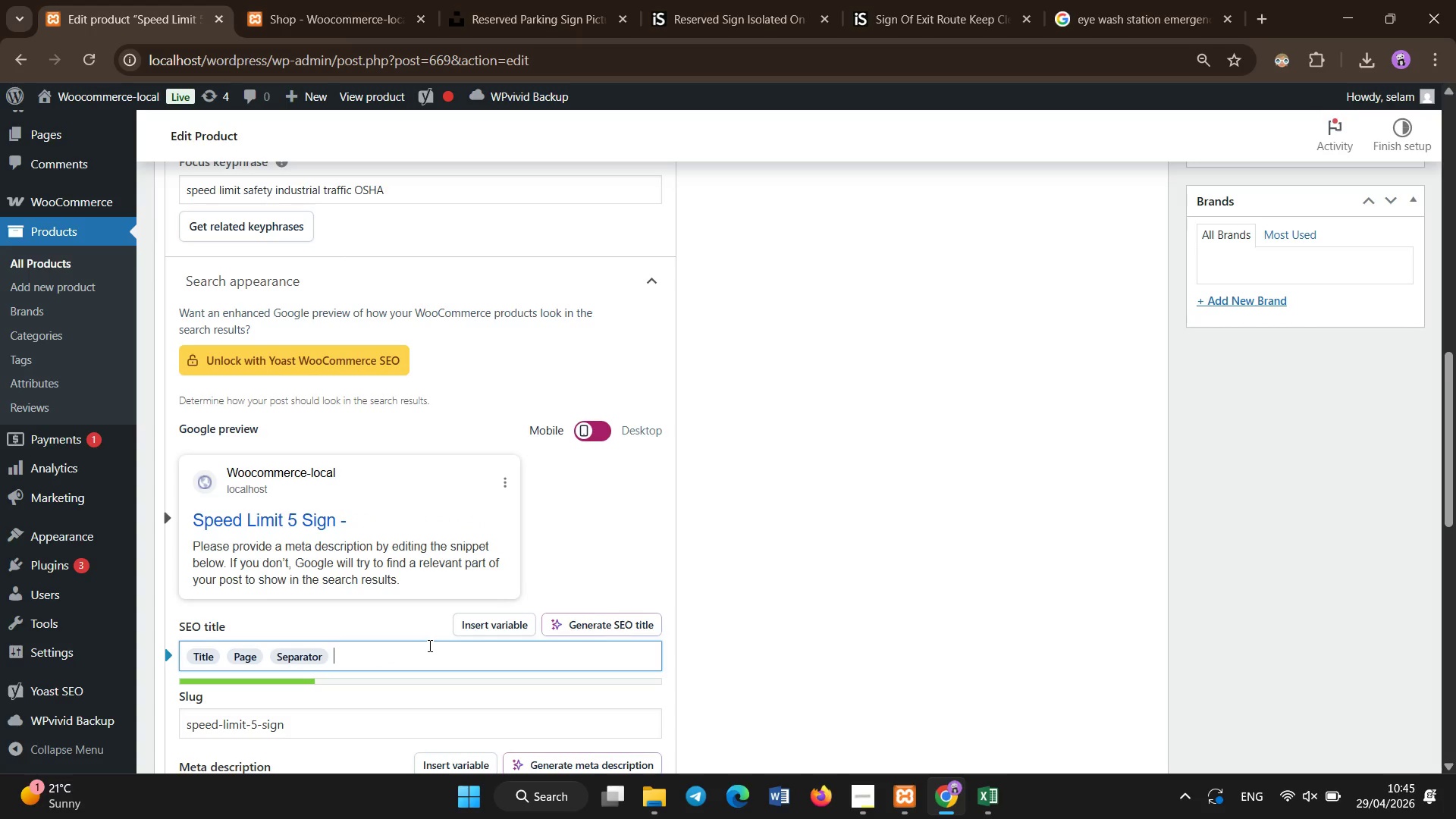 
key(Delete)
 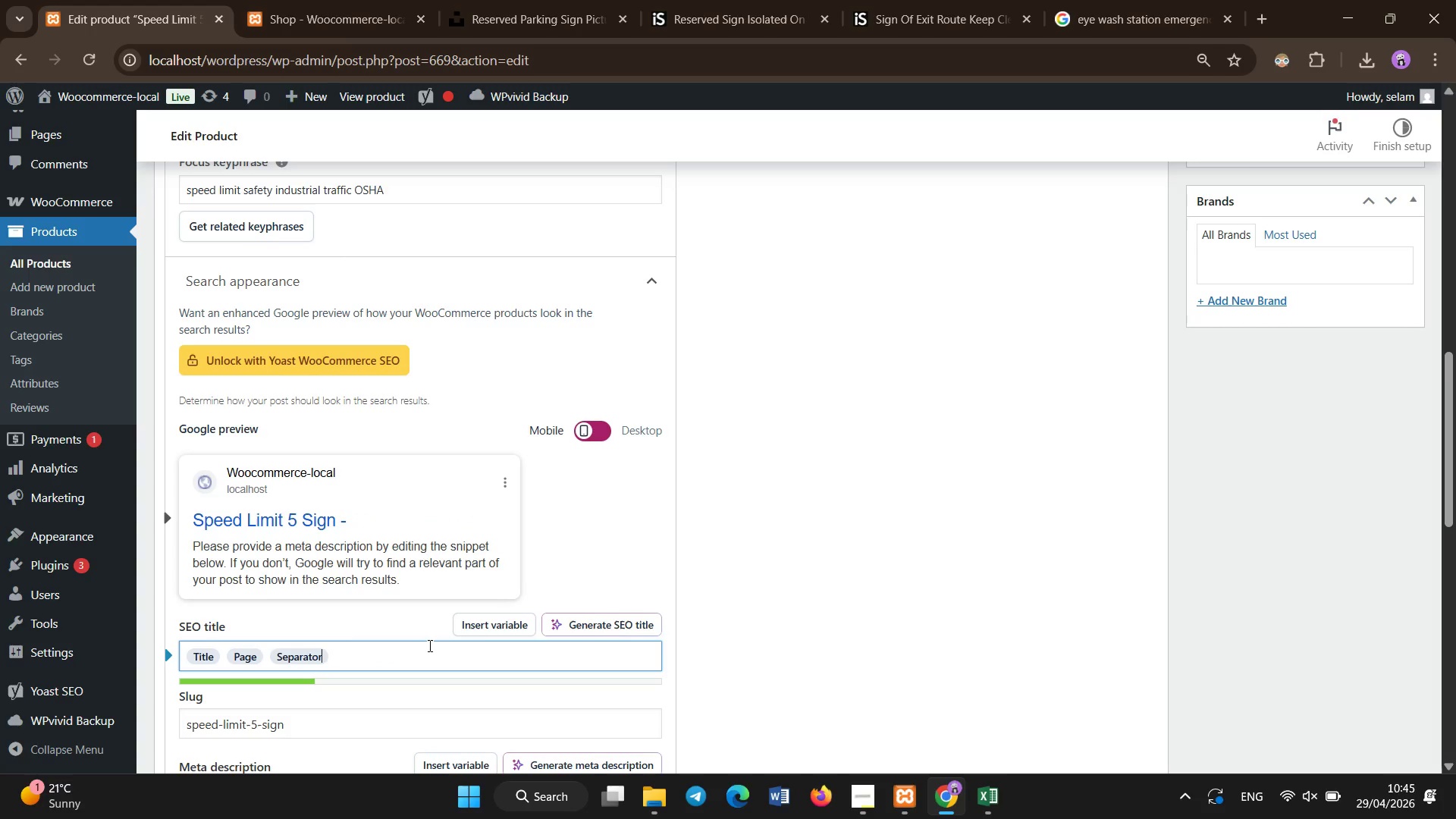 
key(Backspace)
 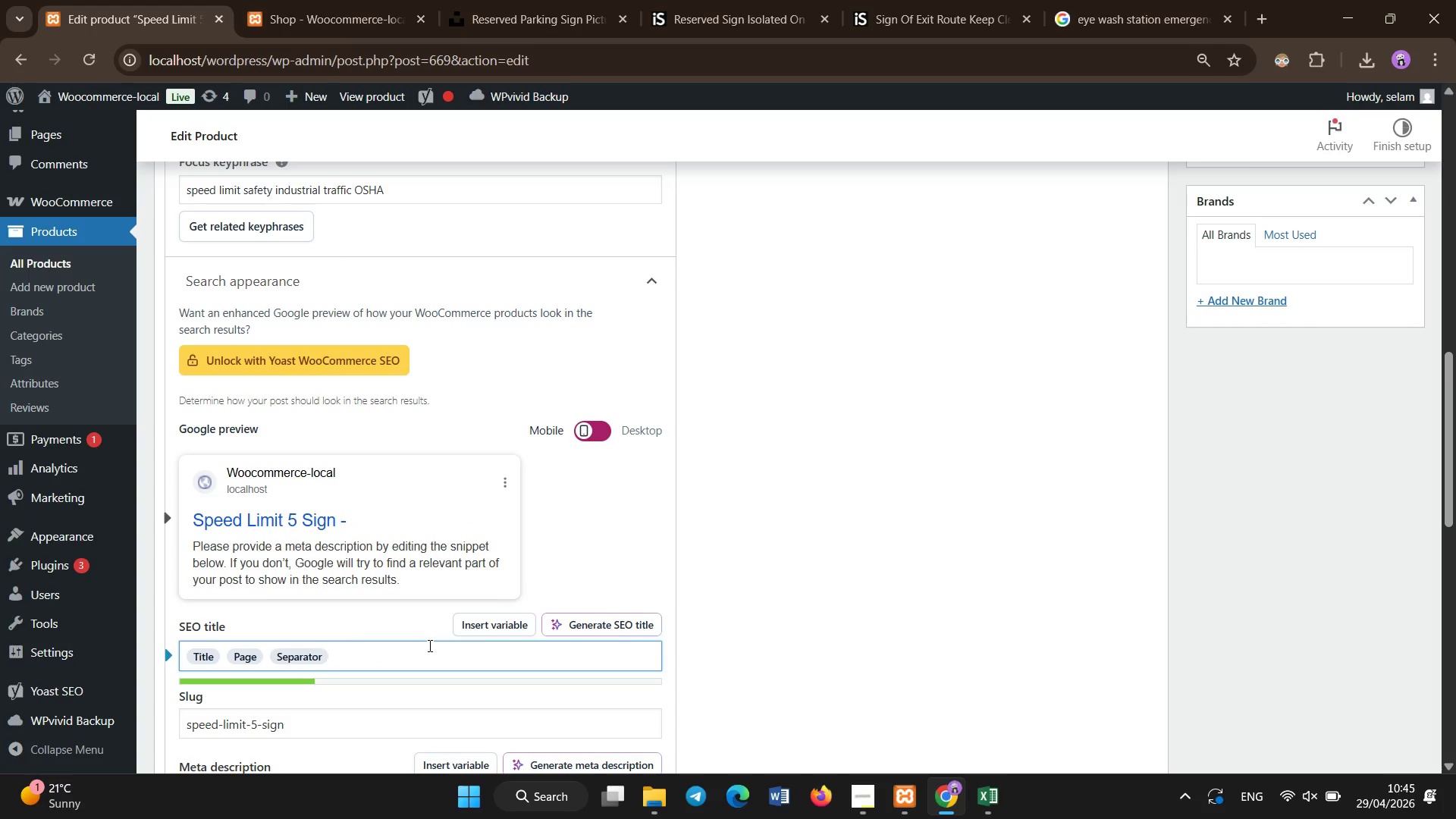 
key(Backspace)
 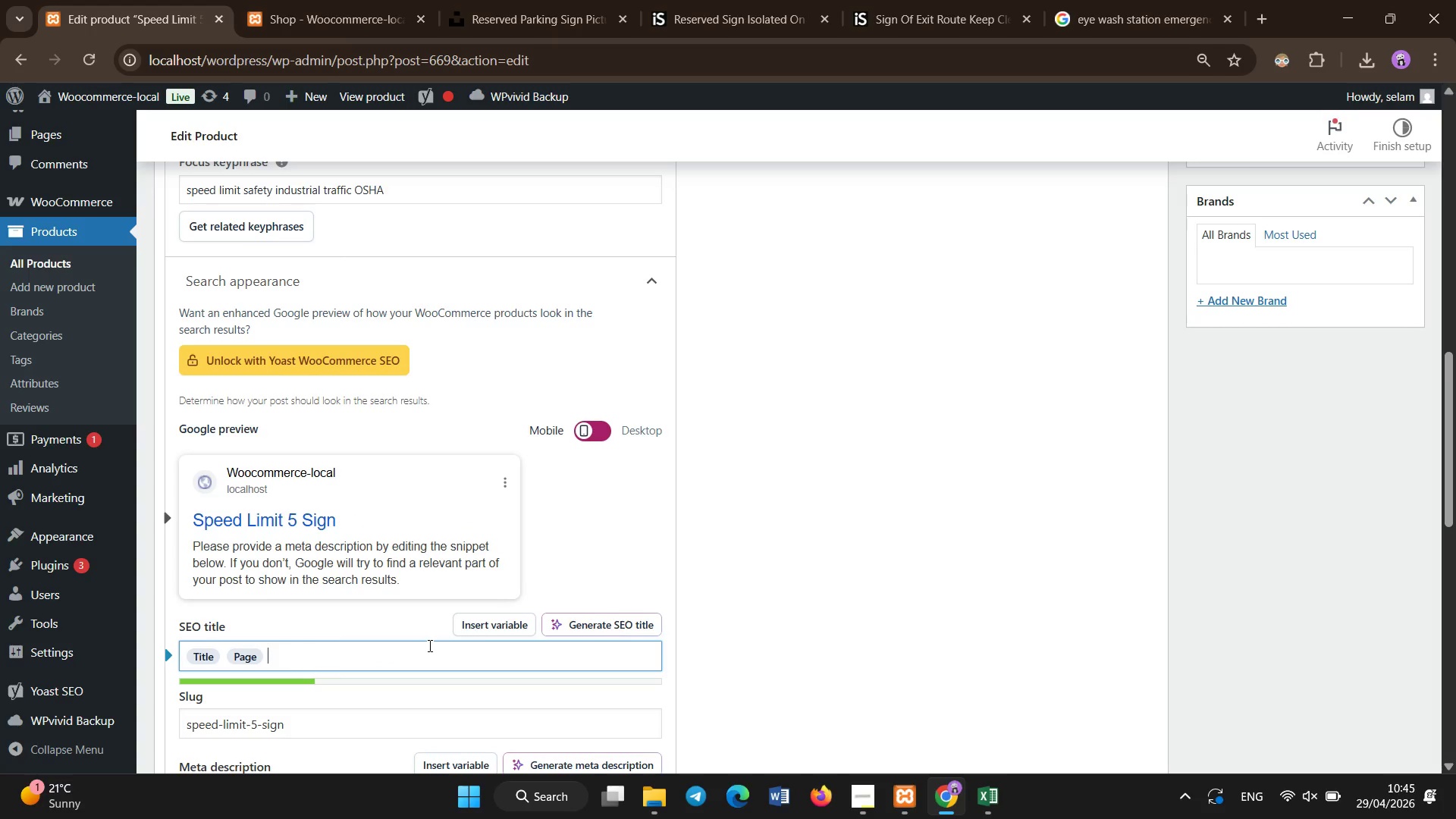 
scroll: coordinate [430, 646], scroll_direction: down, amount: 2.0
 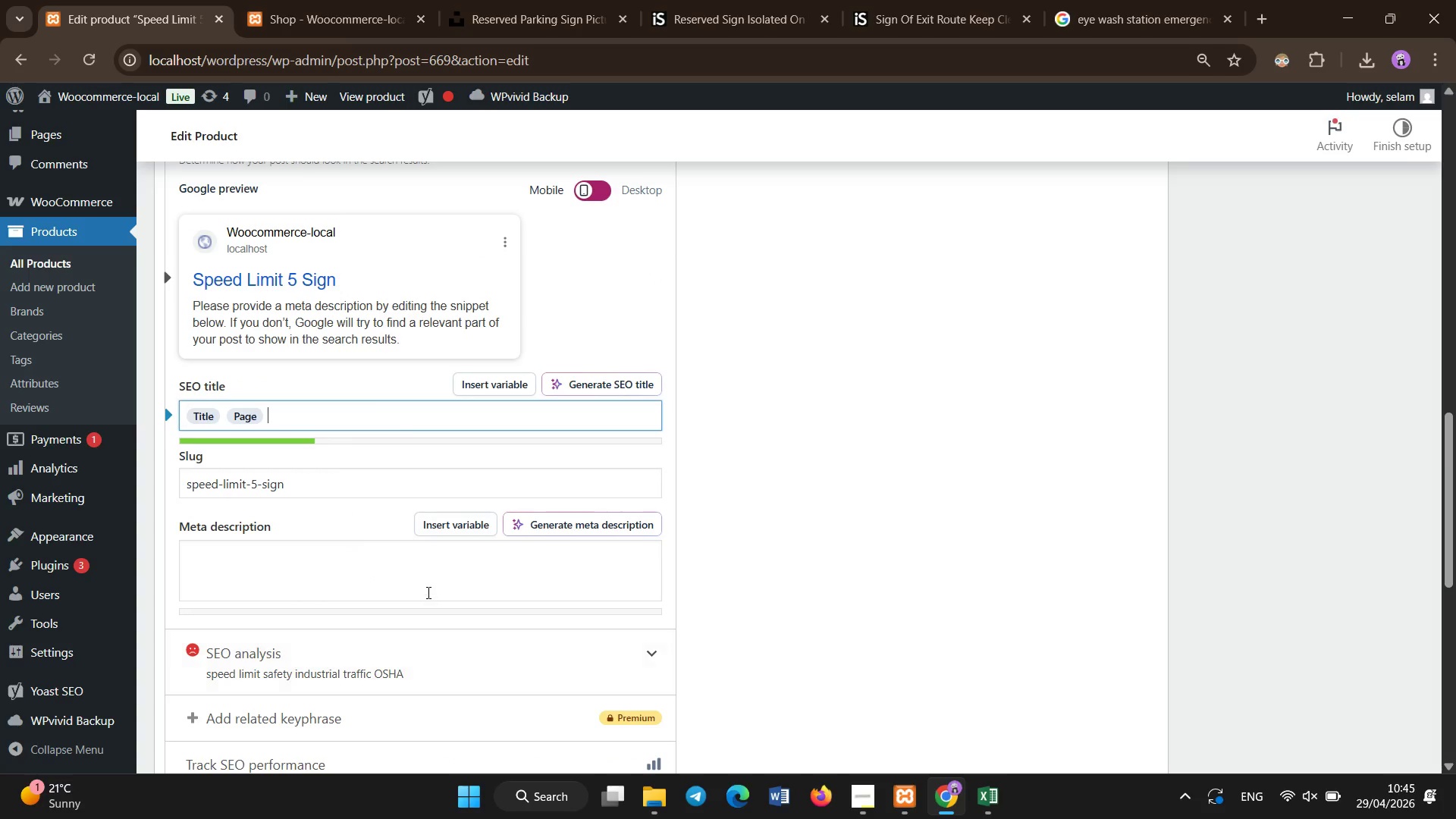 
left_click([428, 577])
 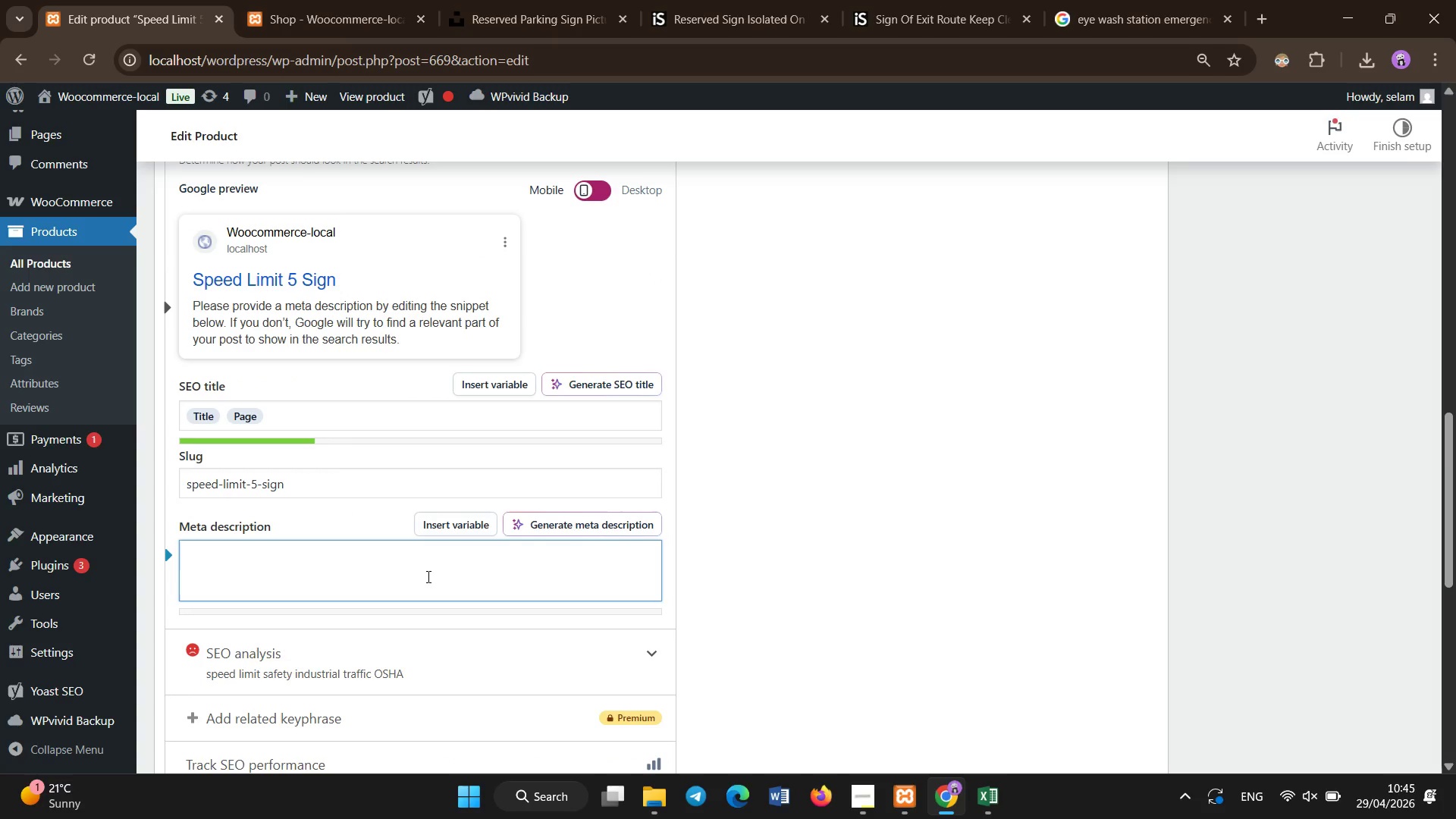 
type(High intensity aluminum speed limit 5 sign for industrial traffic control and OSHA safety compliance )
key(Backspace)
type(.)
 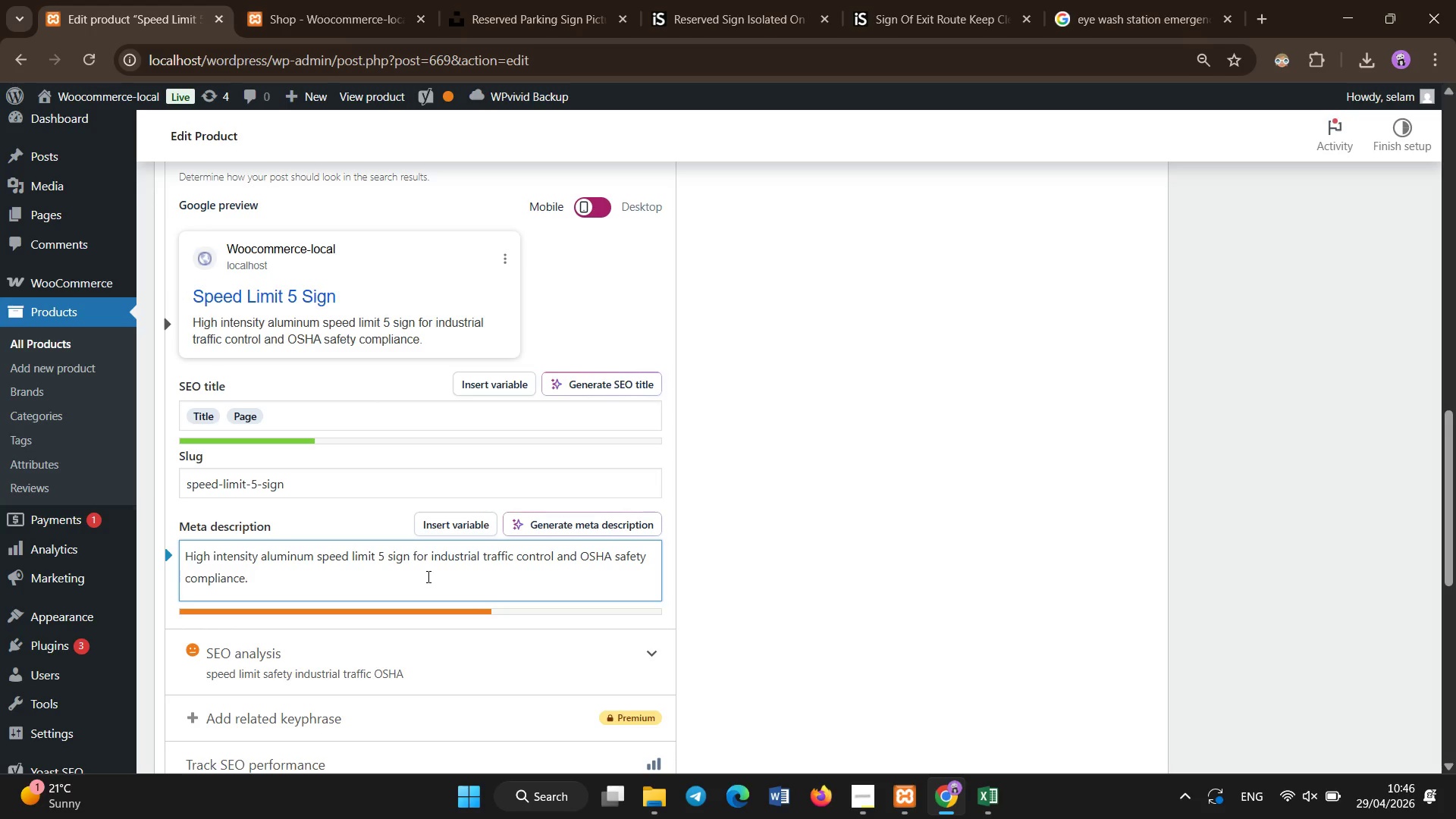 
scroll: coordinate [746, 502], scroll_direction: up, amount: 10.0
 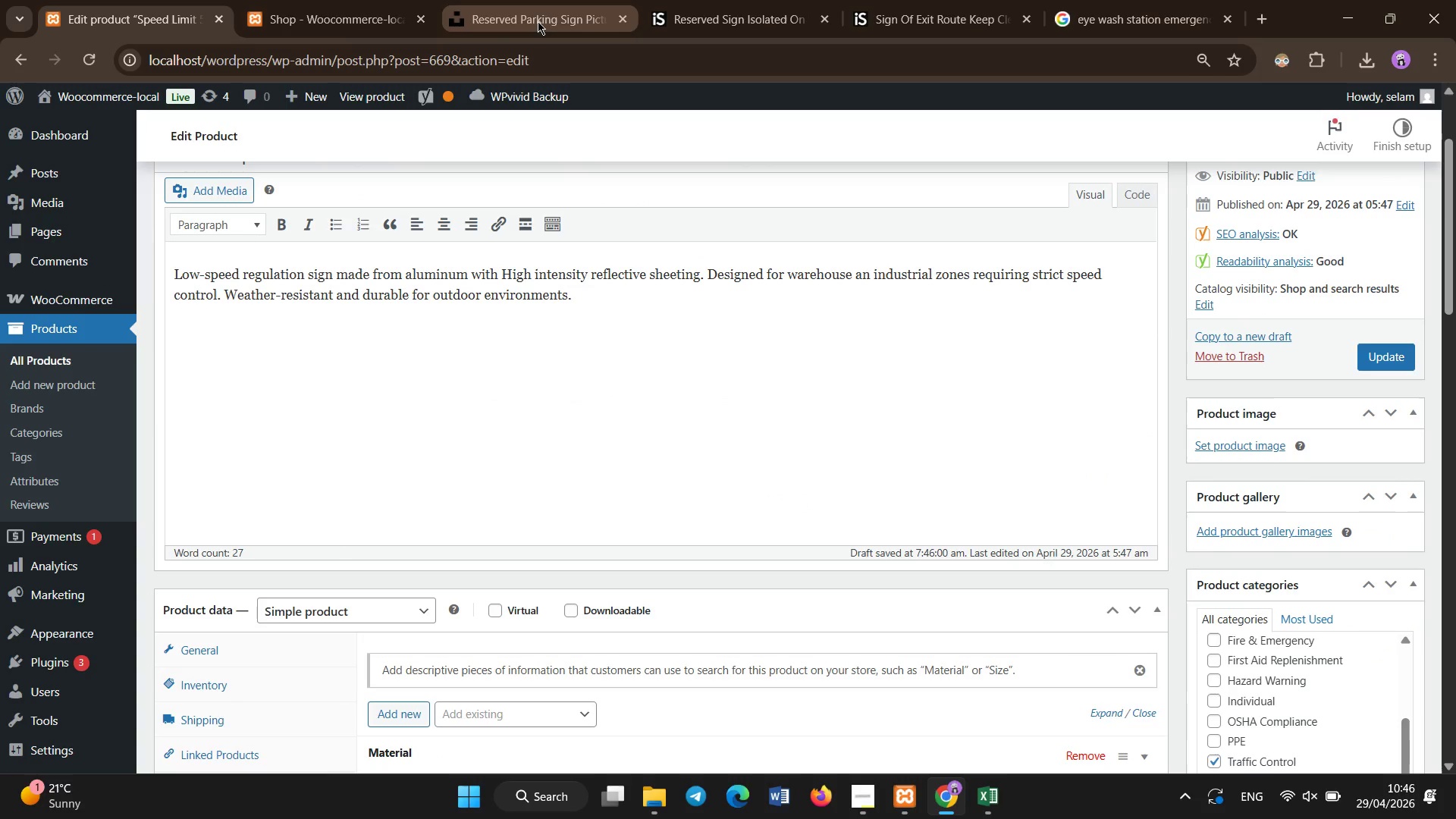 
left_click([538, 21])
 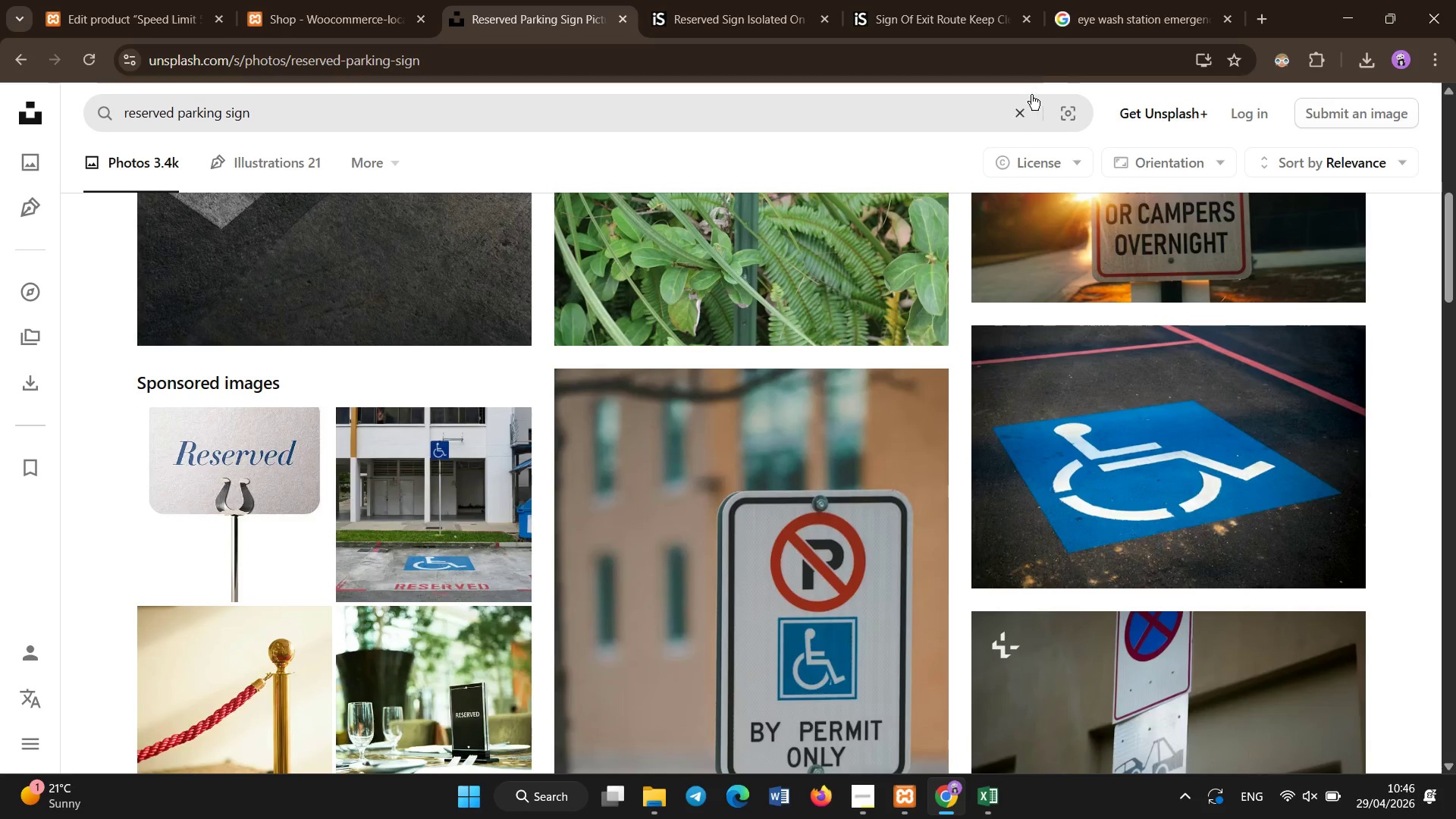 
left_click([1024, 113])
 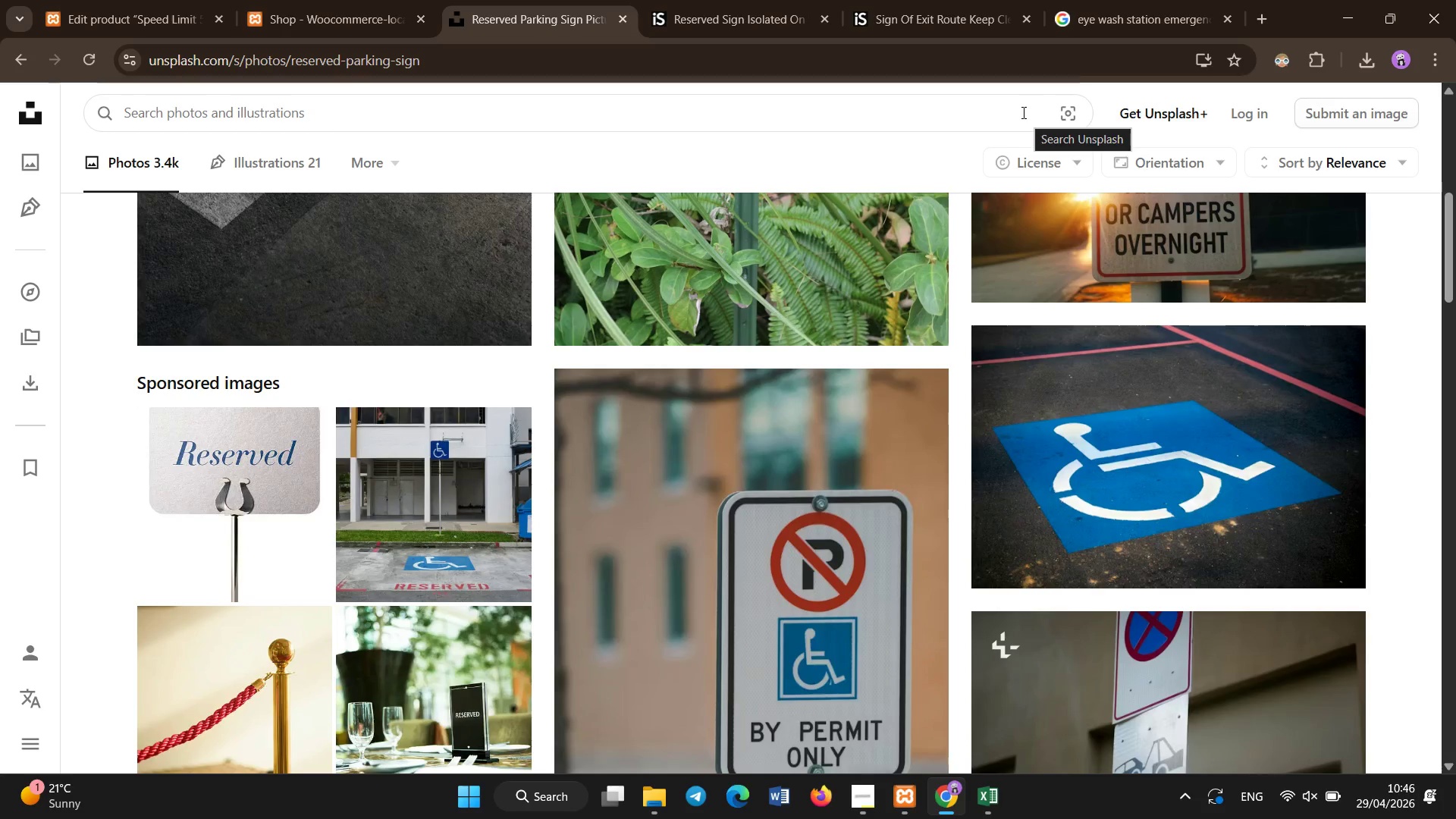 
type(speed limit sign)
 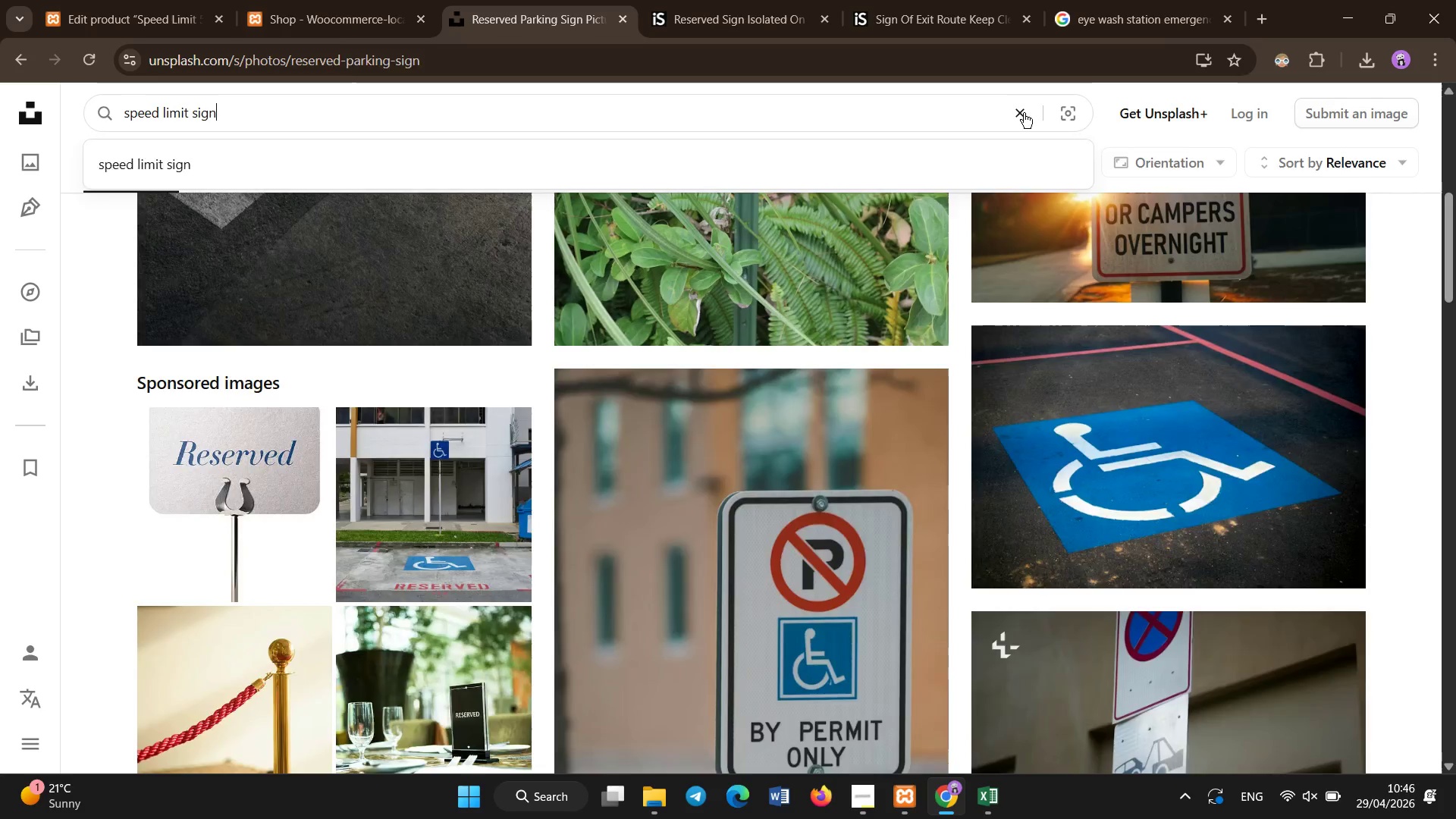 
key(Enter)
 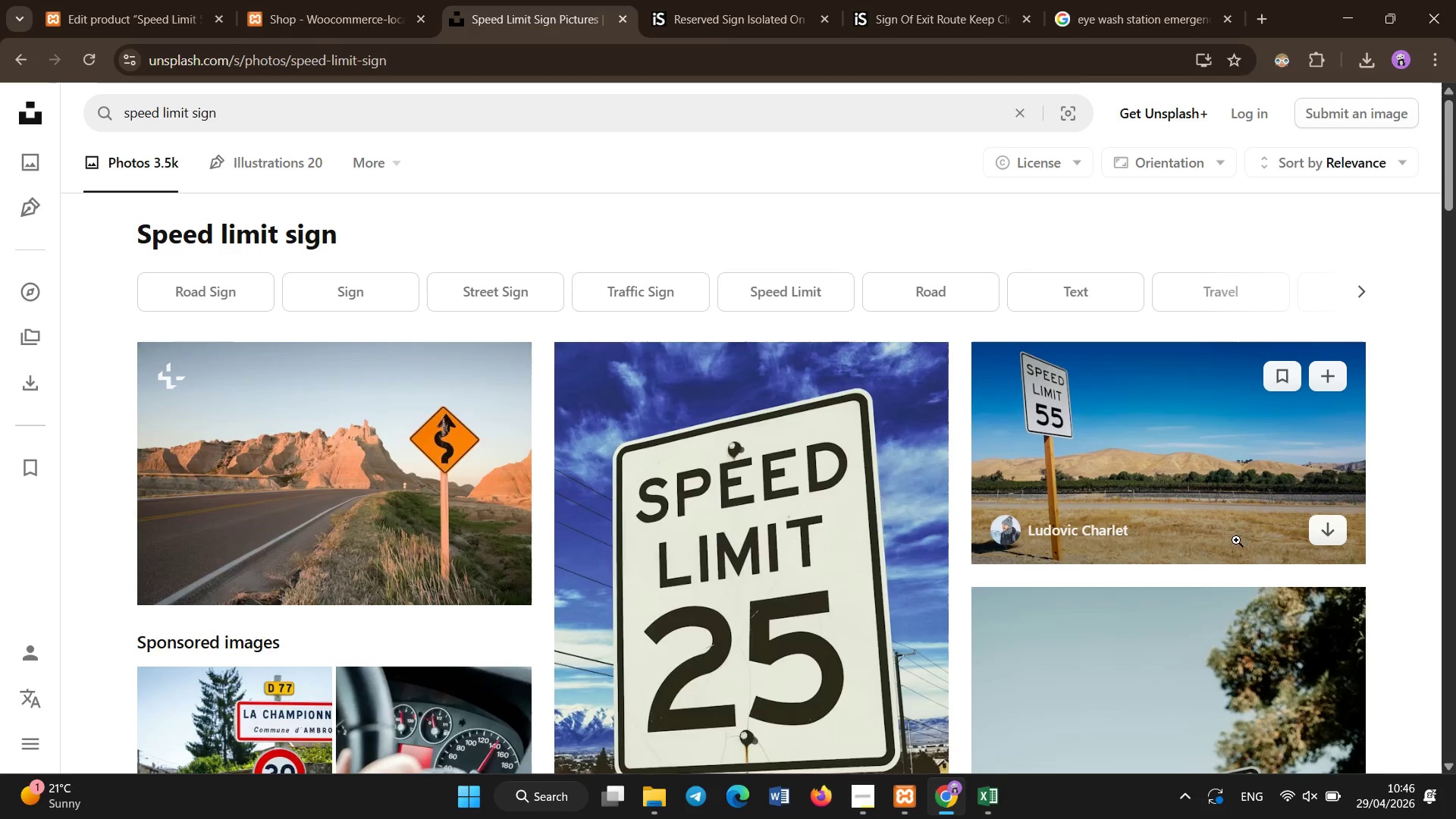 
left_click([1323, 529])
 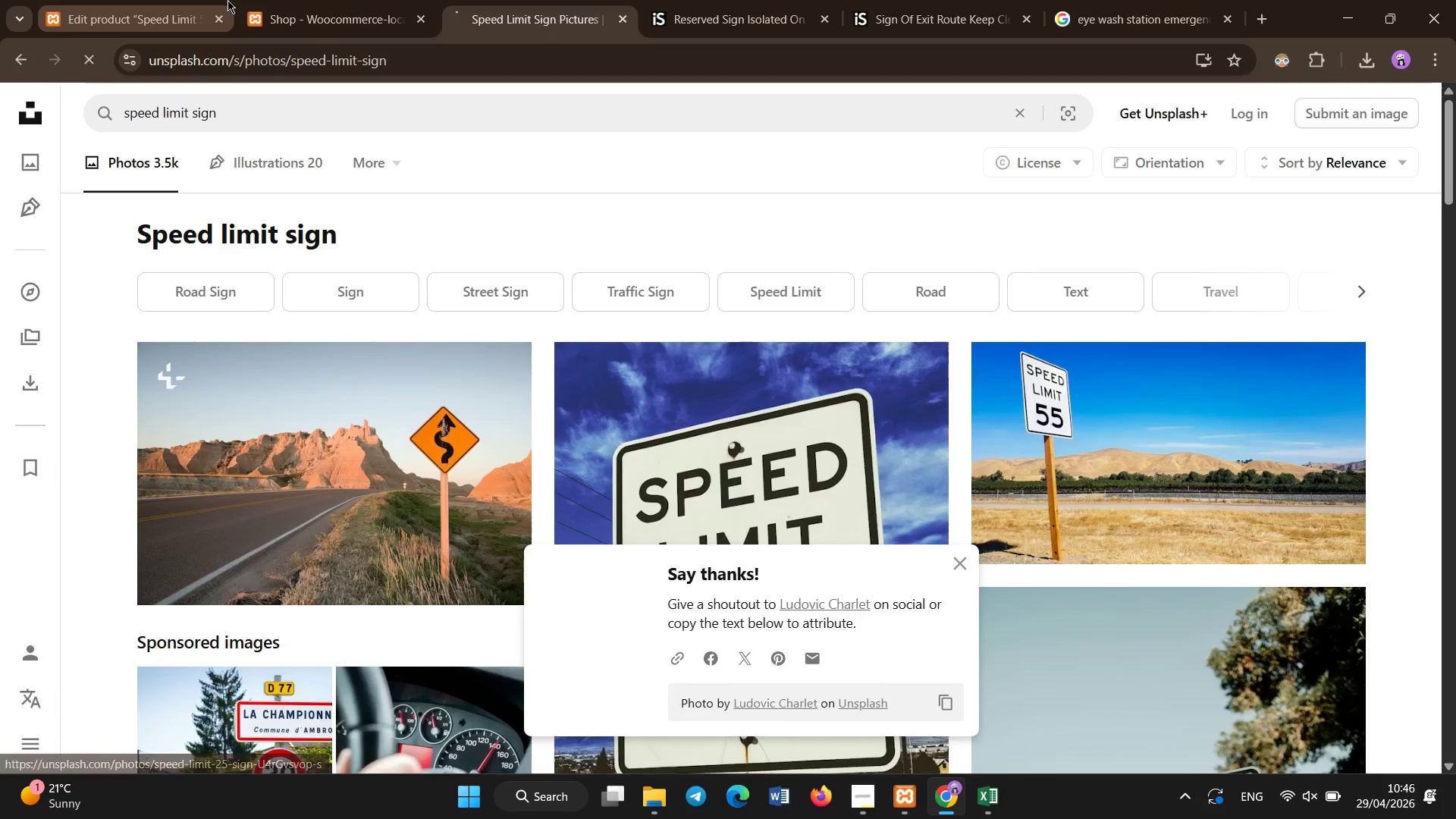 
left_click([198, 0])
 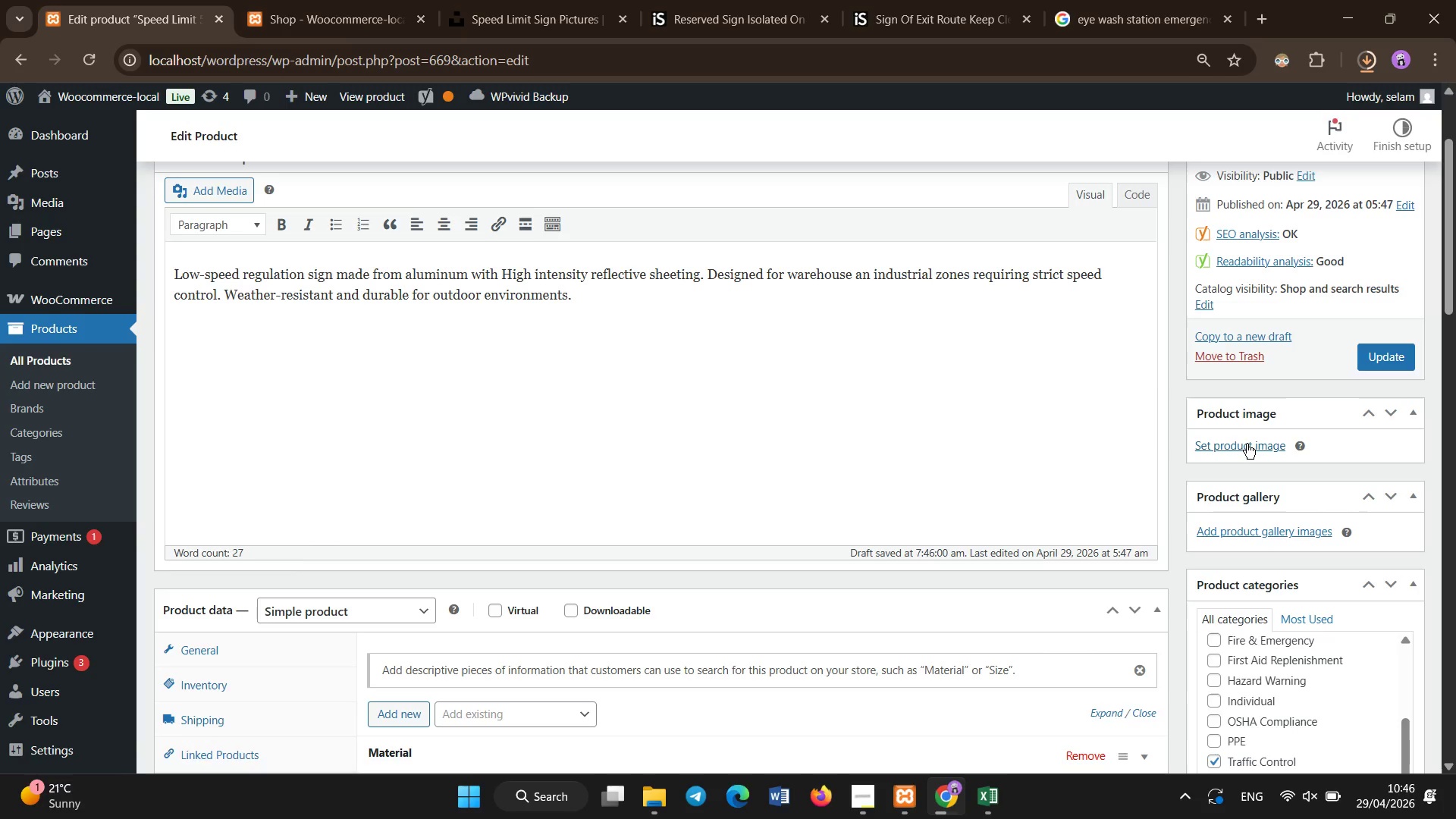 
left_click([1247, 447])
 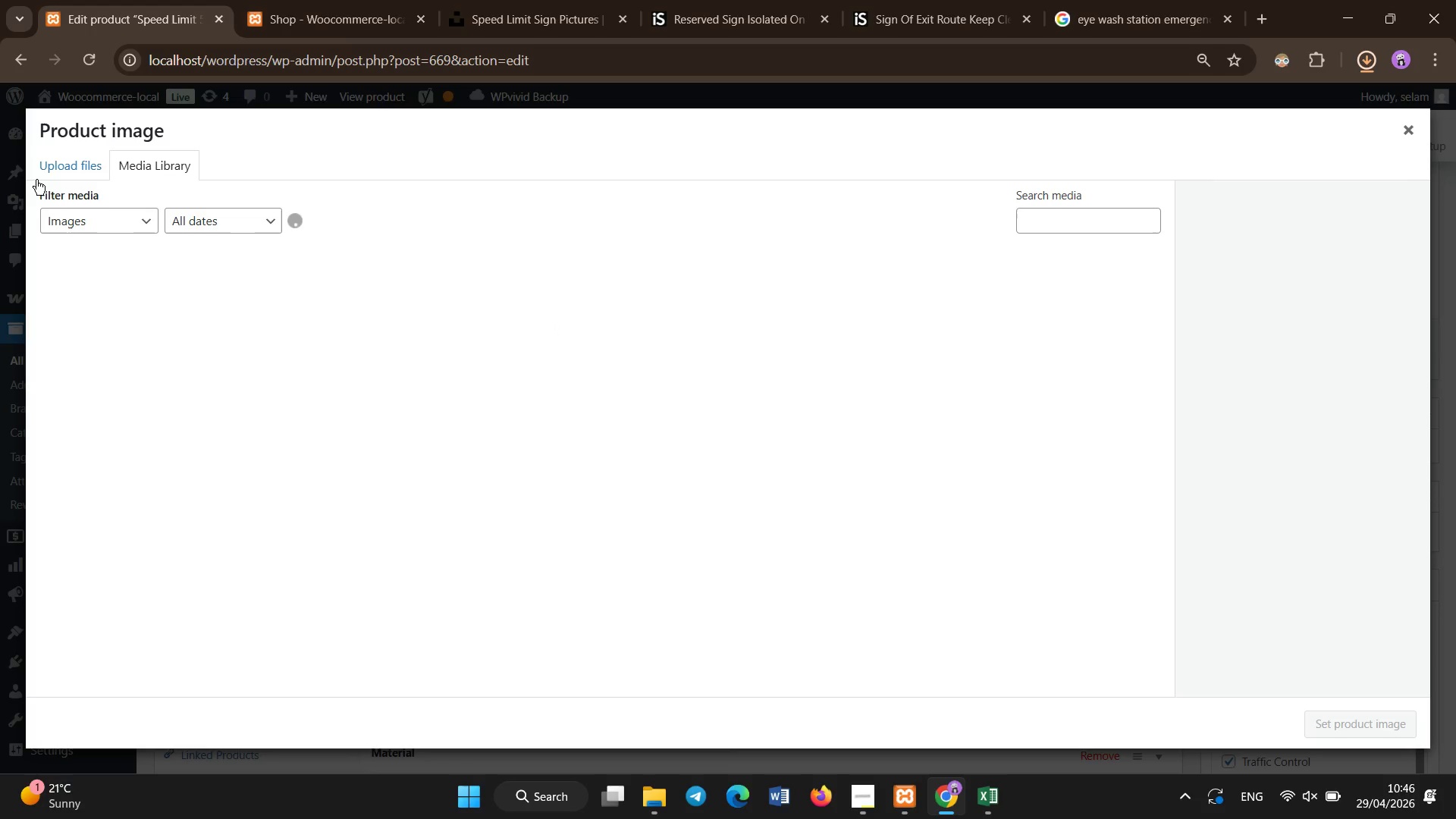 
left_click([57, 160])
 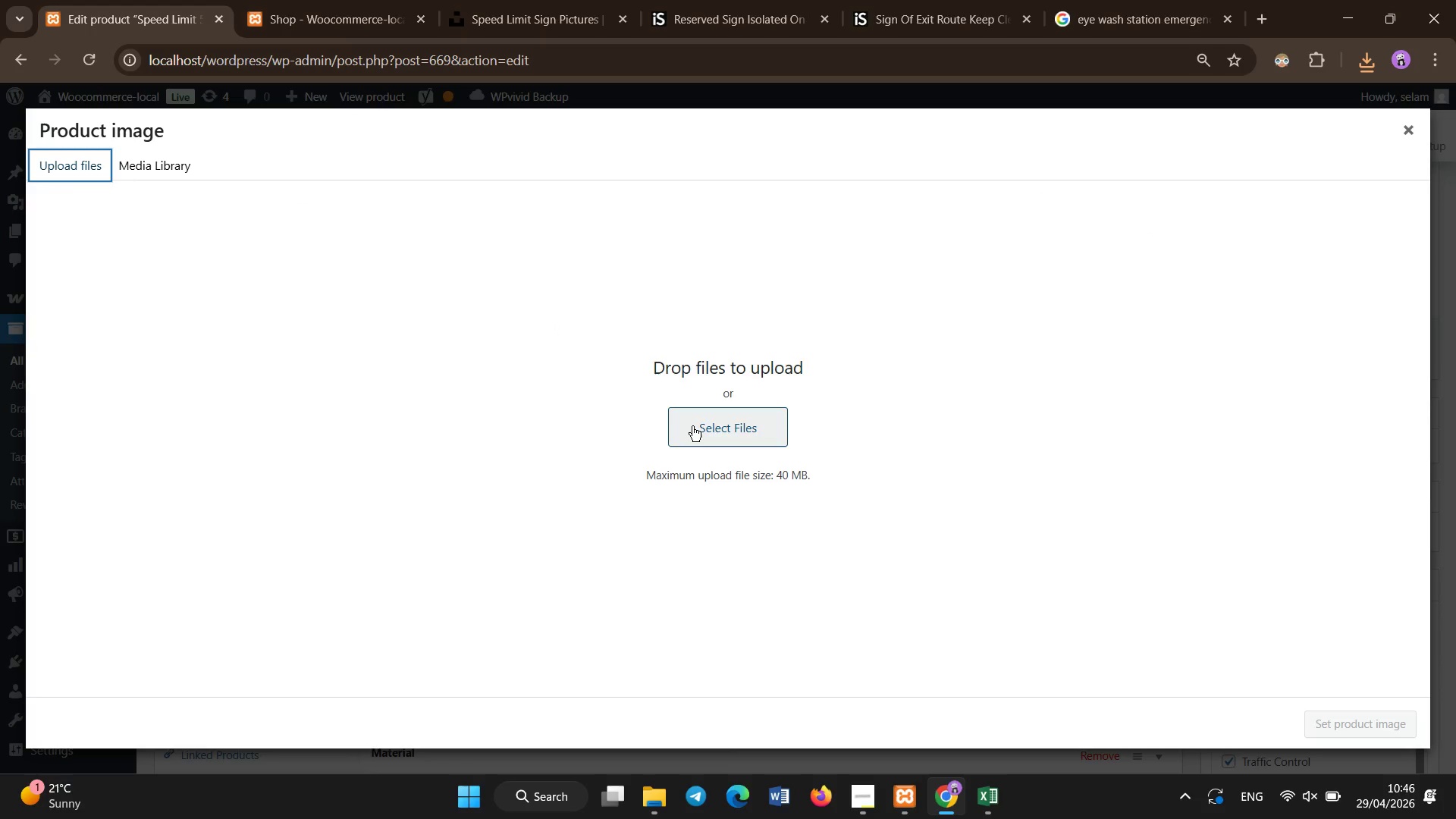 
left_click([692, 426])
 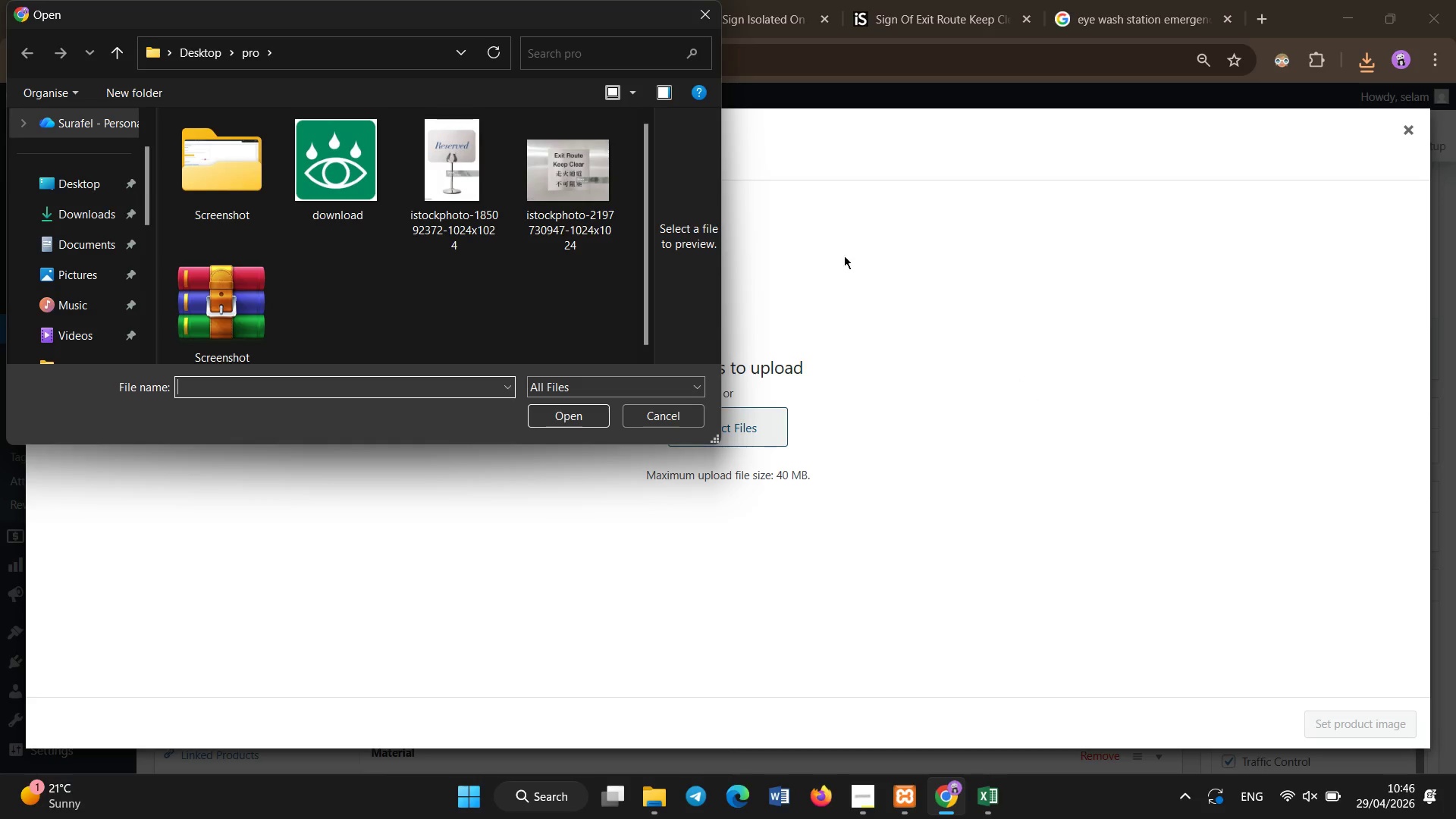 
left_click([77, 210])
 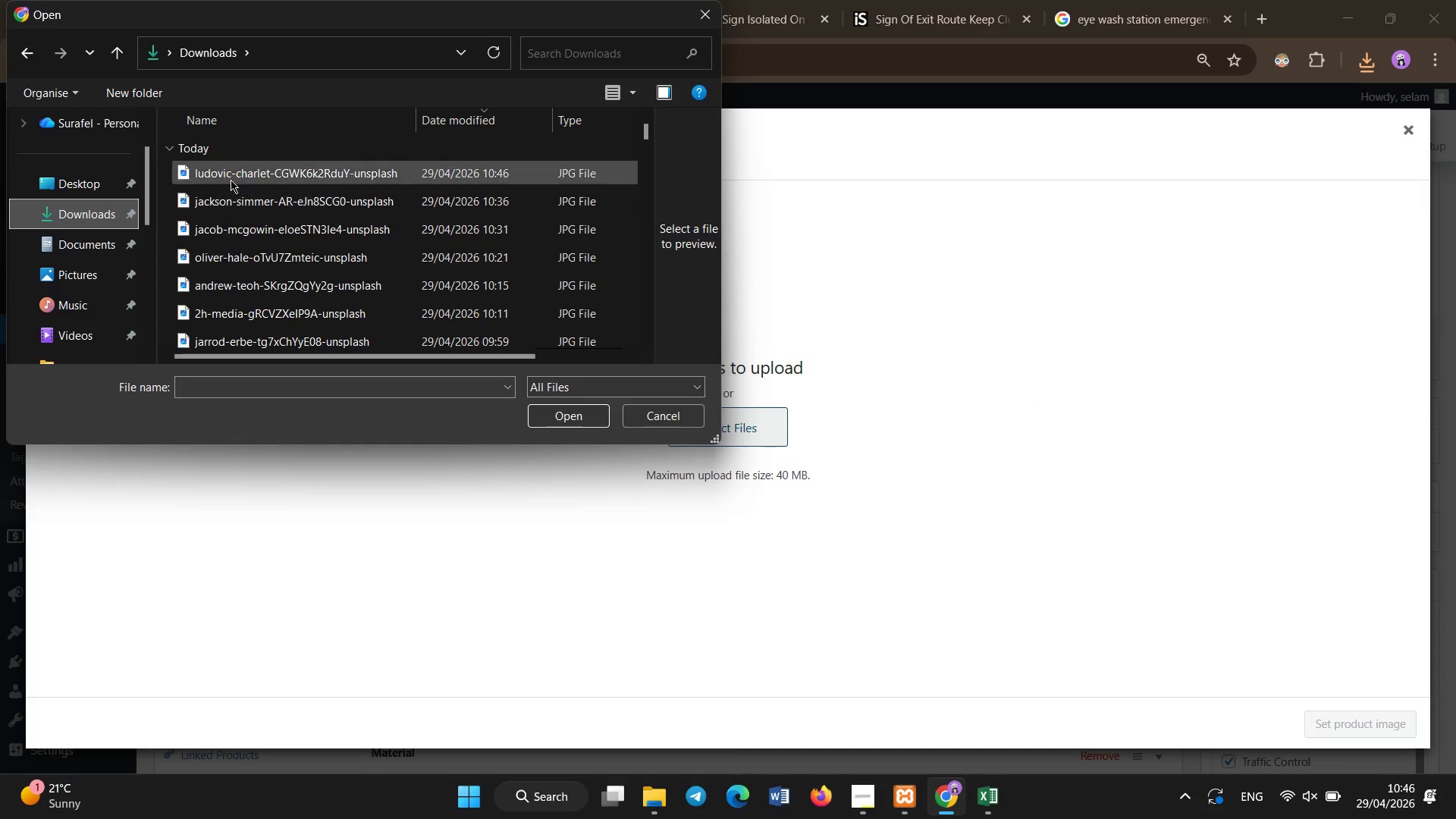 
double_click([231, 180])
 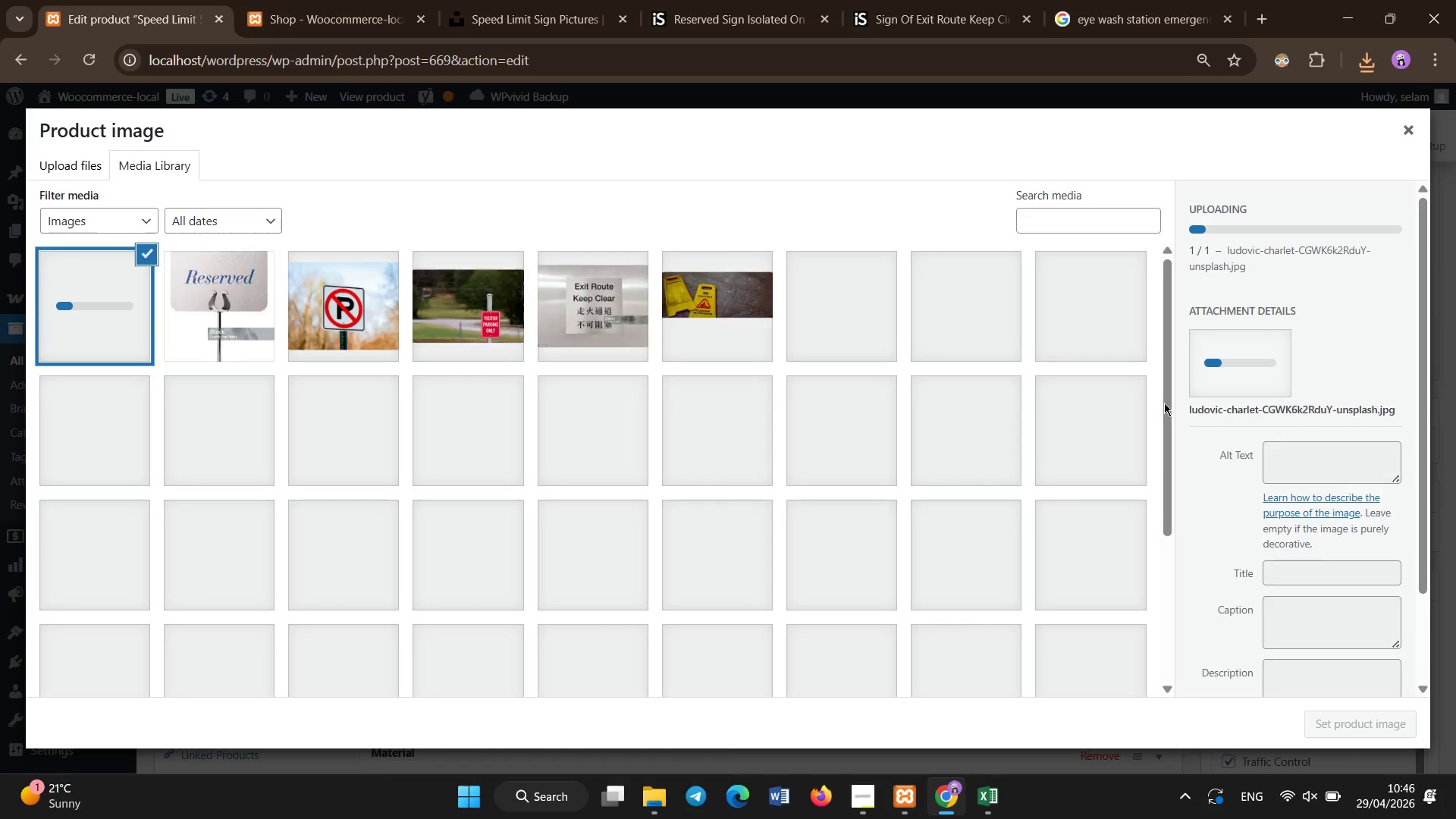 
left_click([1288, 463])
 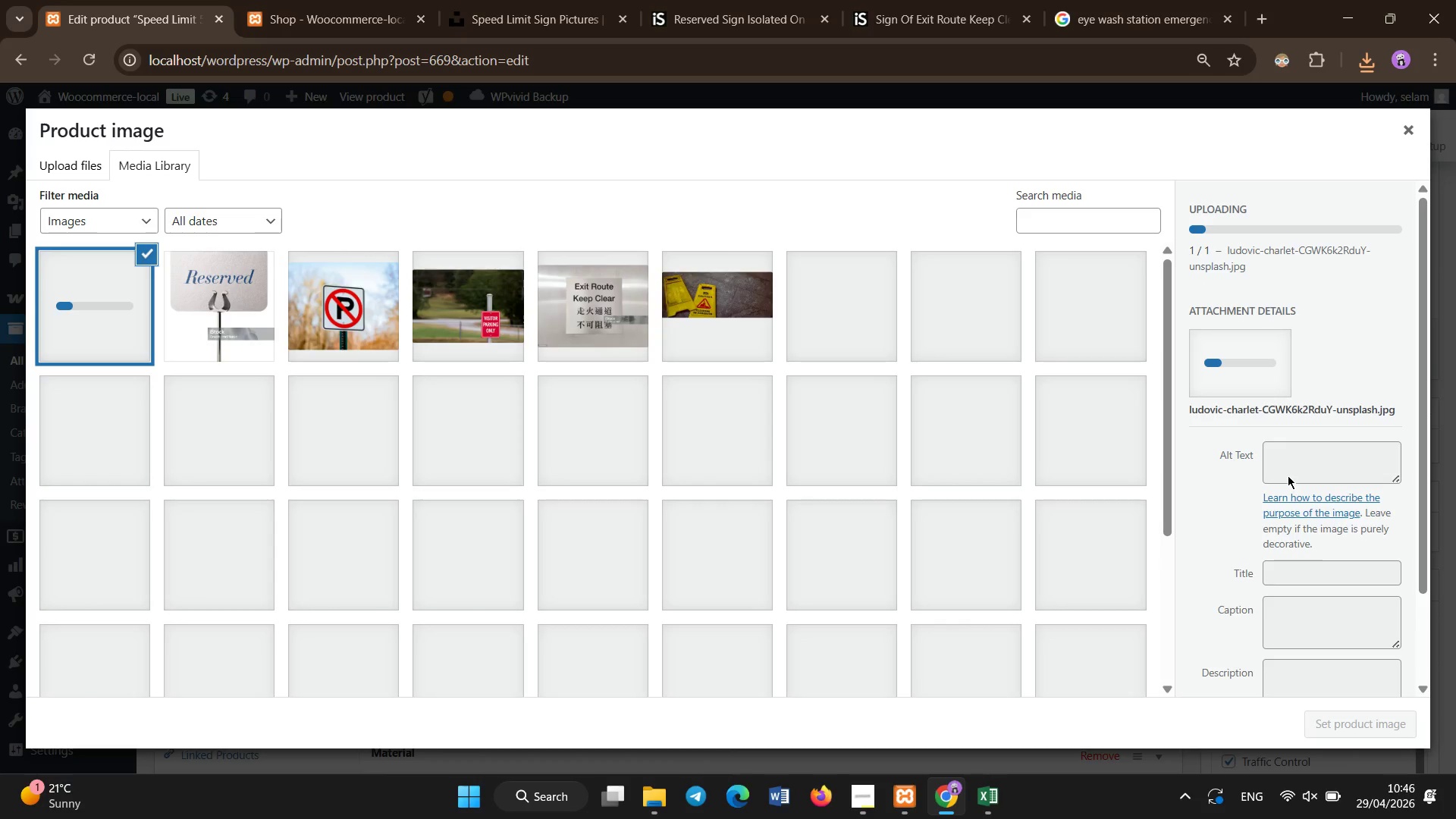 
left_click([1288, 475])
 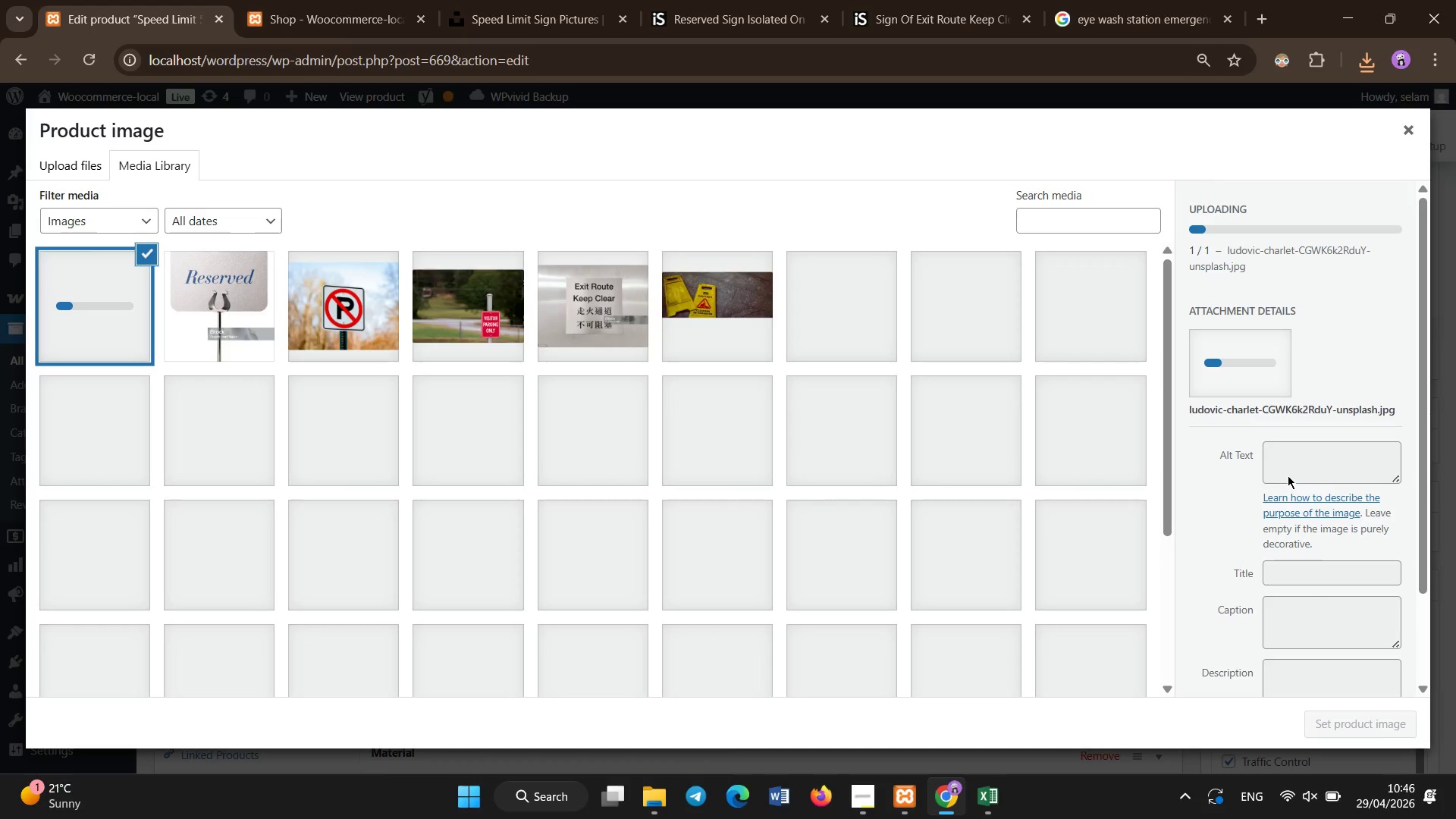 
left_click([1290, 452])
 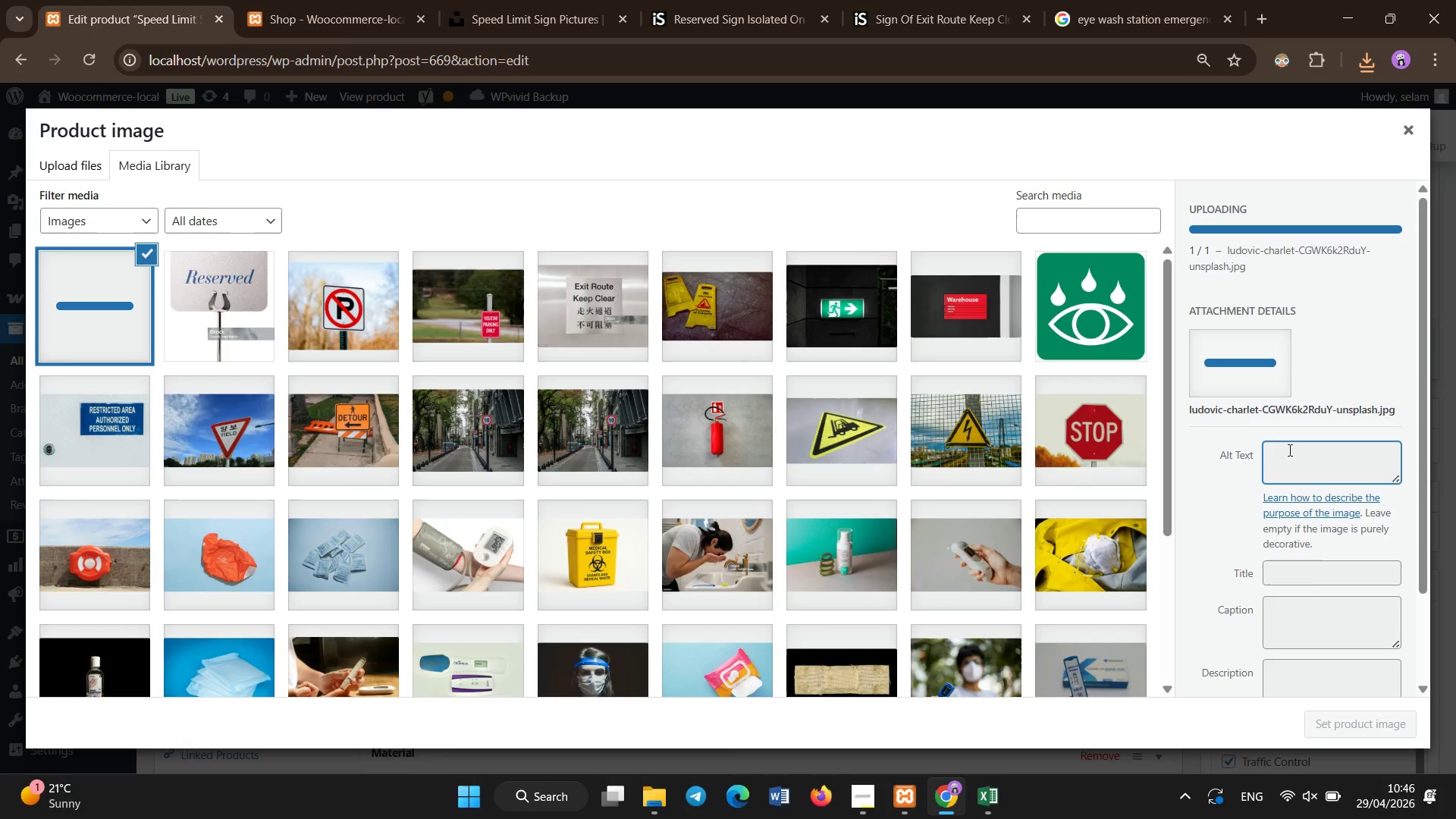 
left_click([1290, 450])
 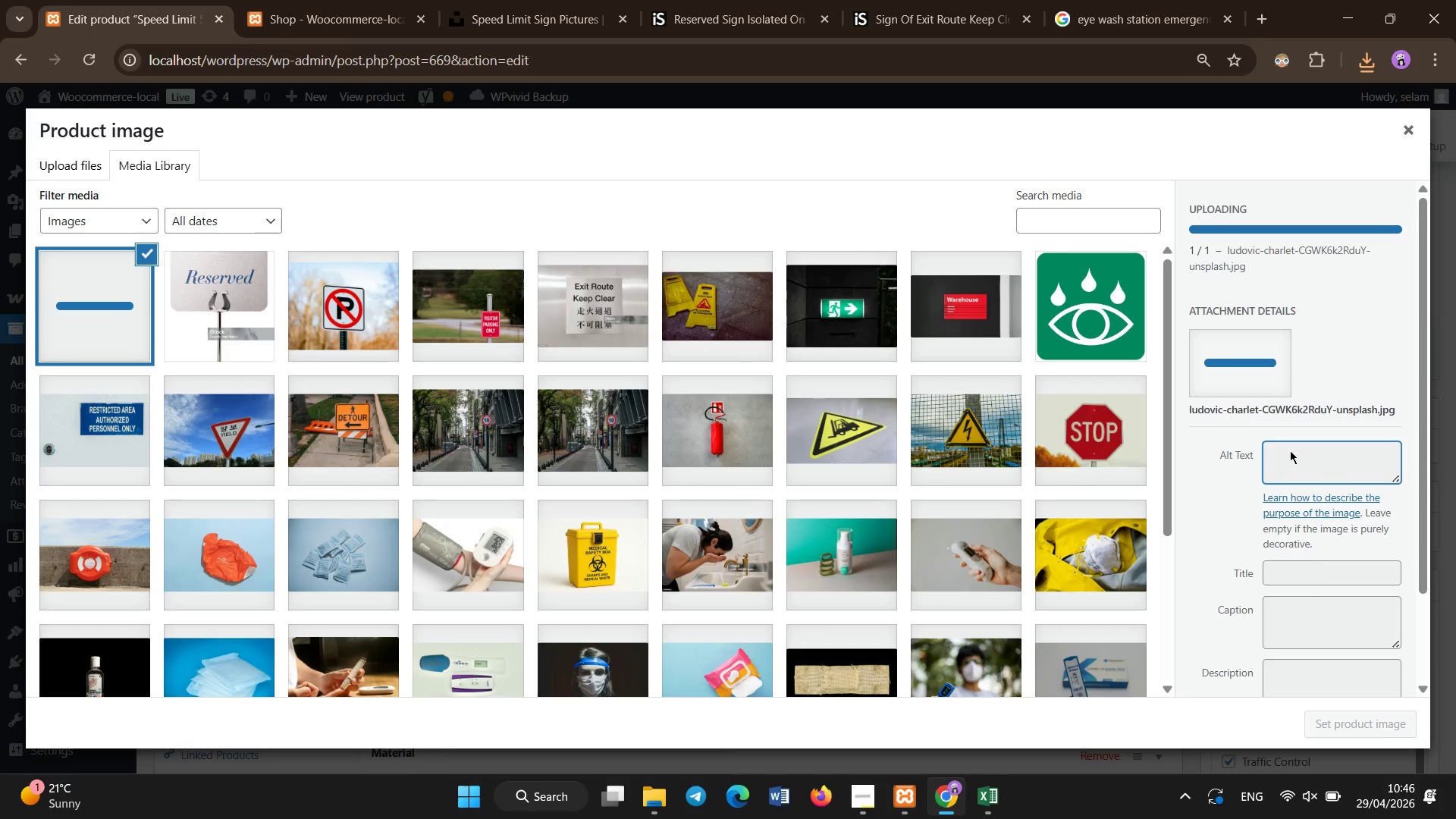 
key(Shift+S)
 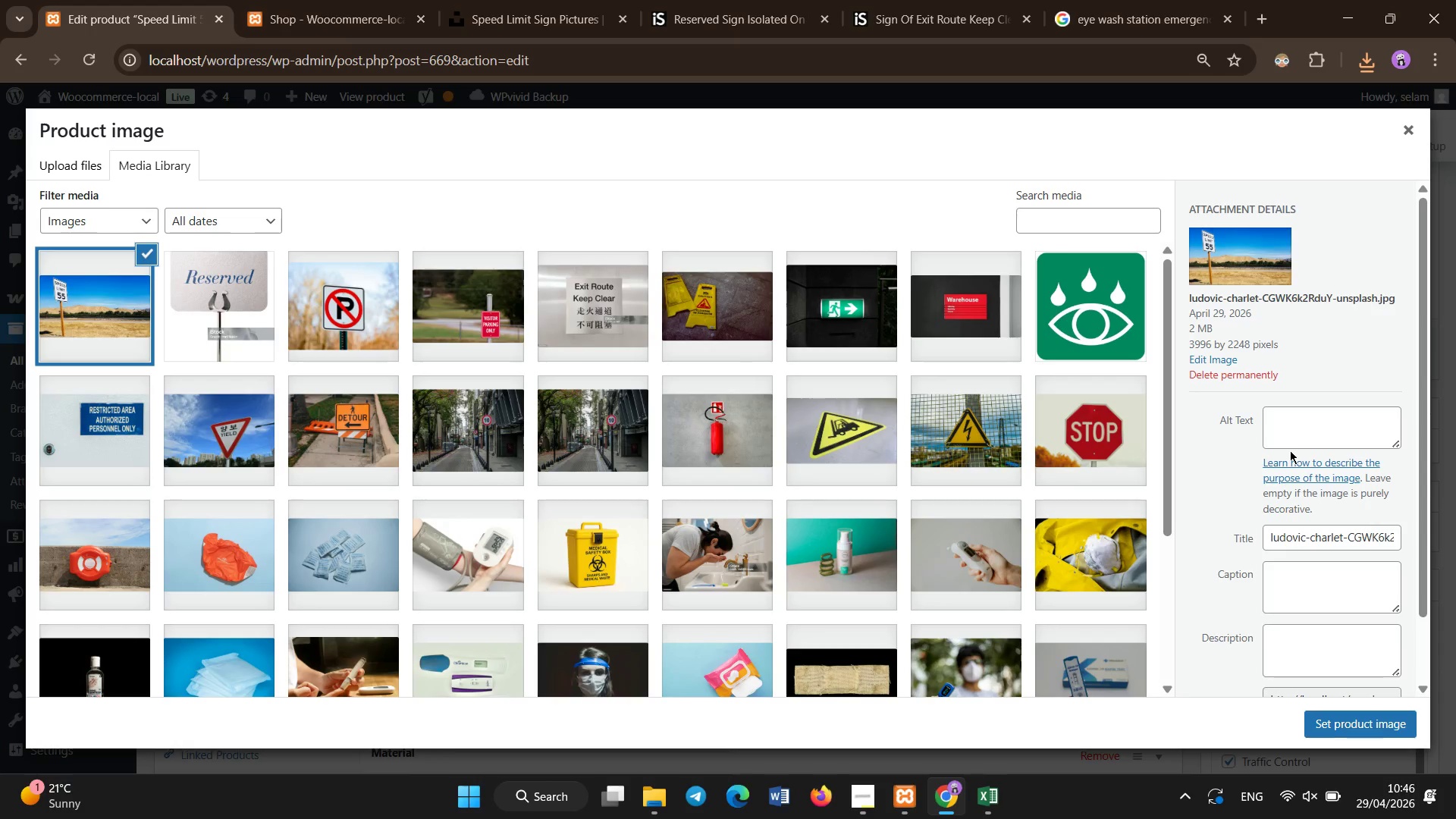 
left_click([1297, 431])
 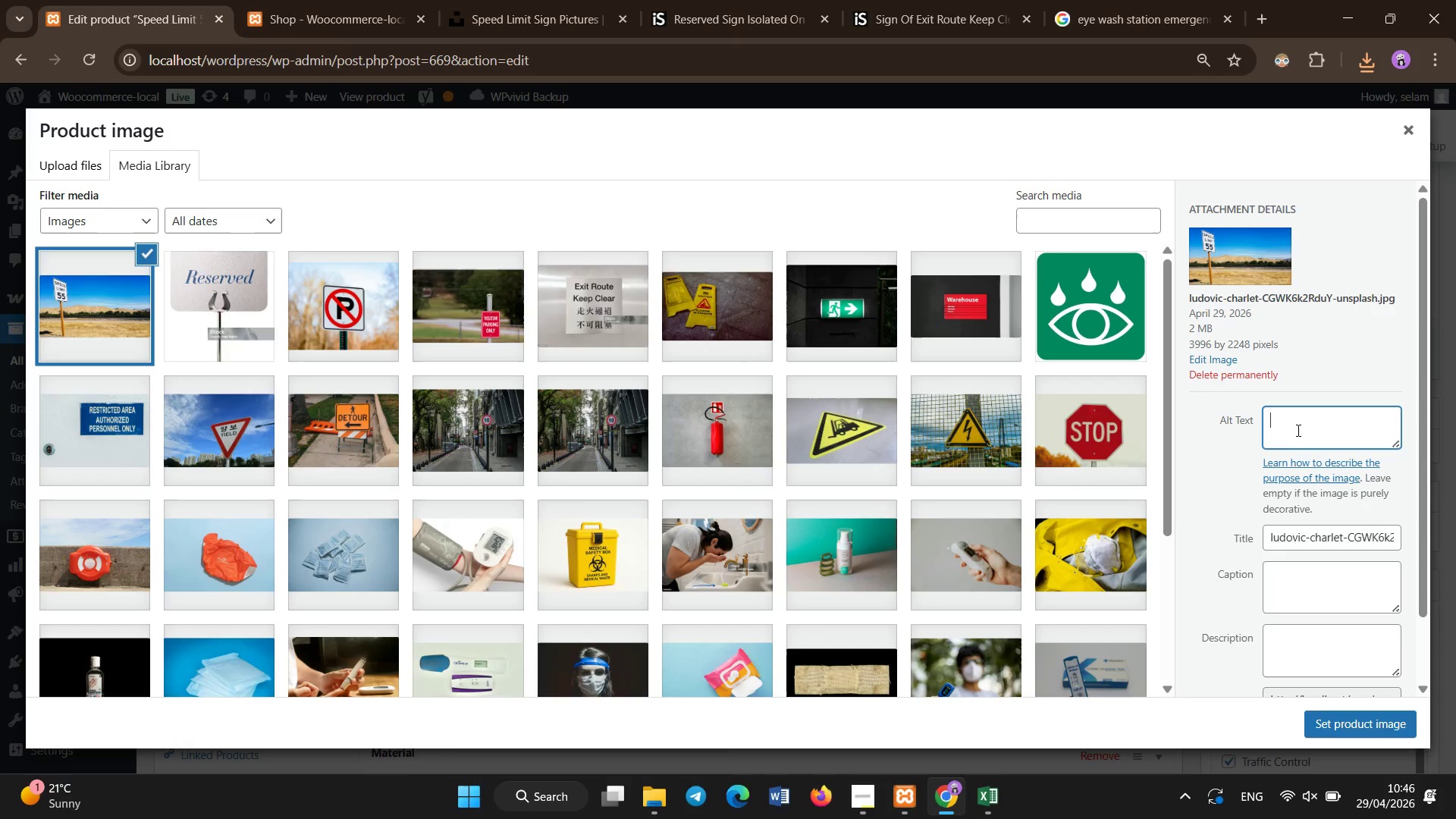 
type(Speed Limit 5 aluminum high intensity traffic safety sign)
 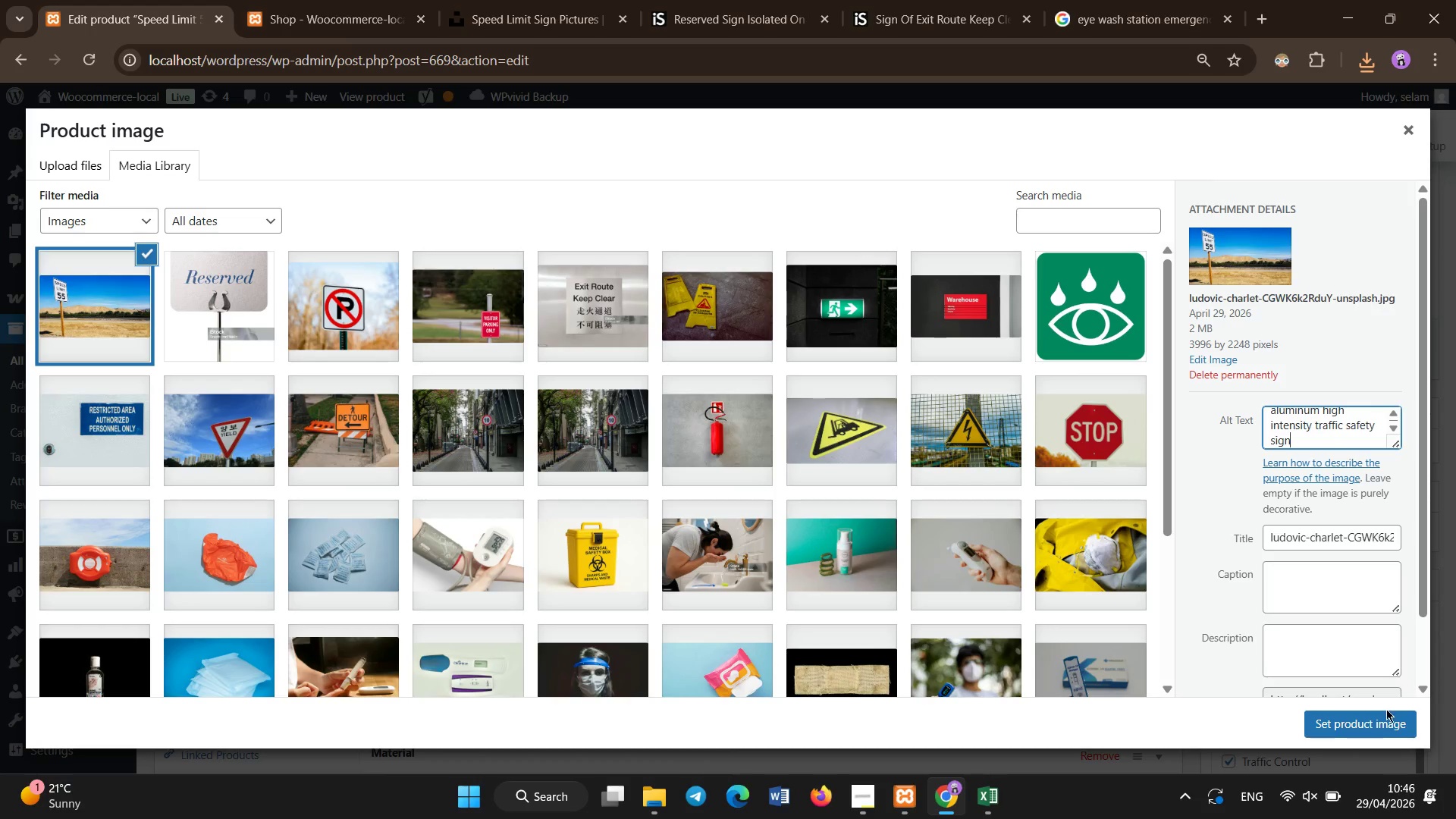 
left_click([1386, 714])
 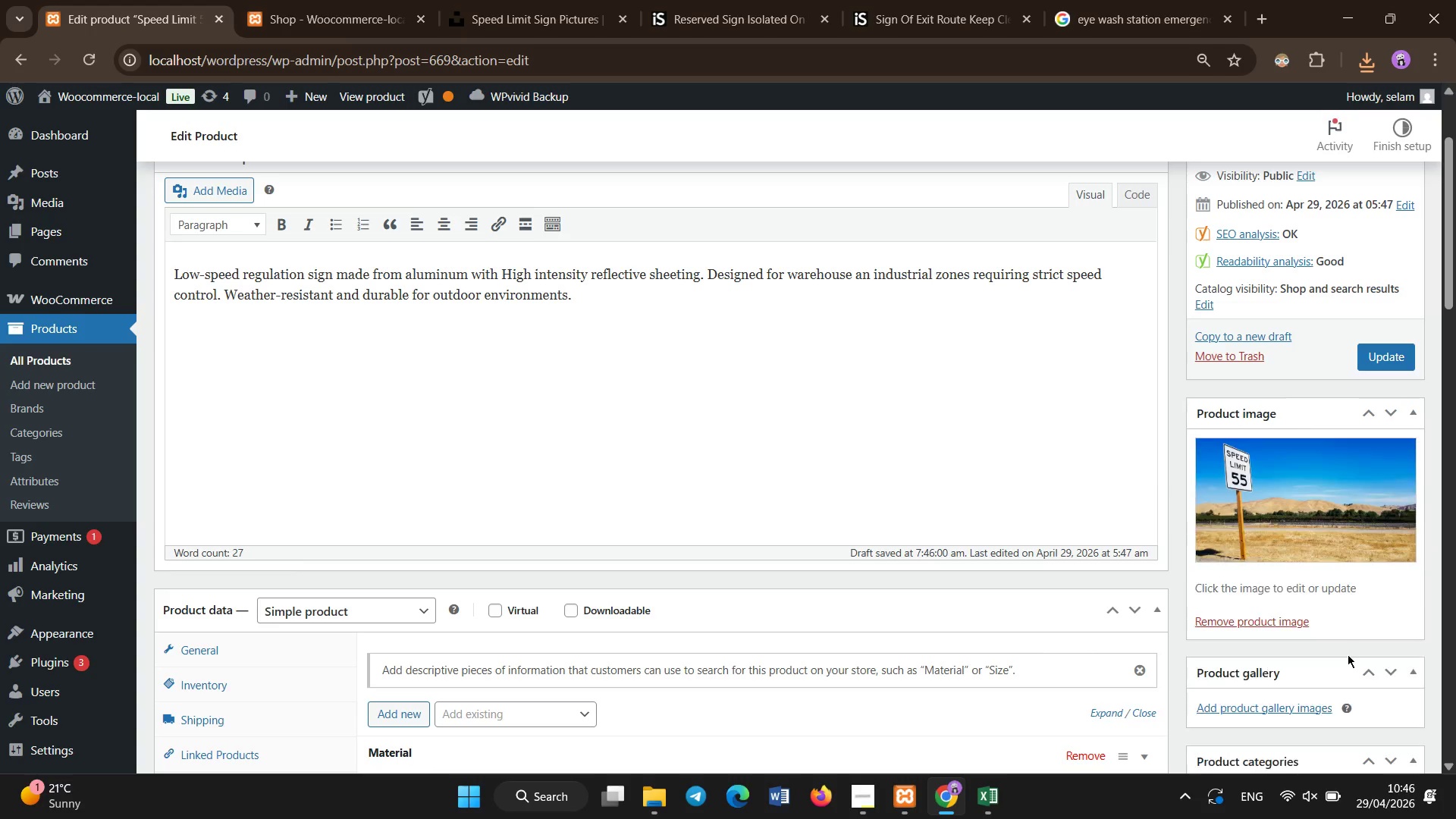 
left_click([1405, 353])
 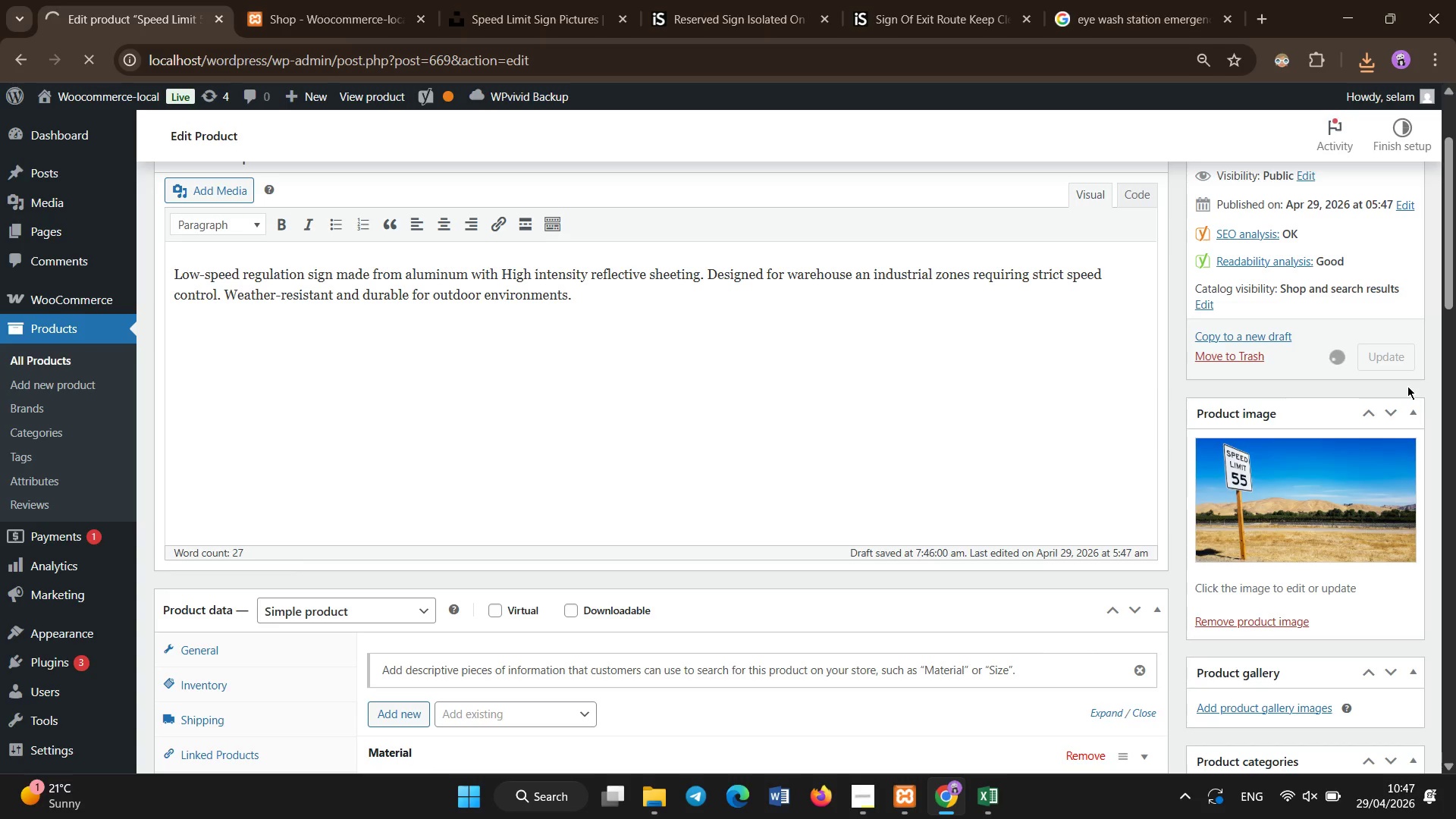 
wait(13.42)
 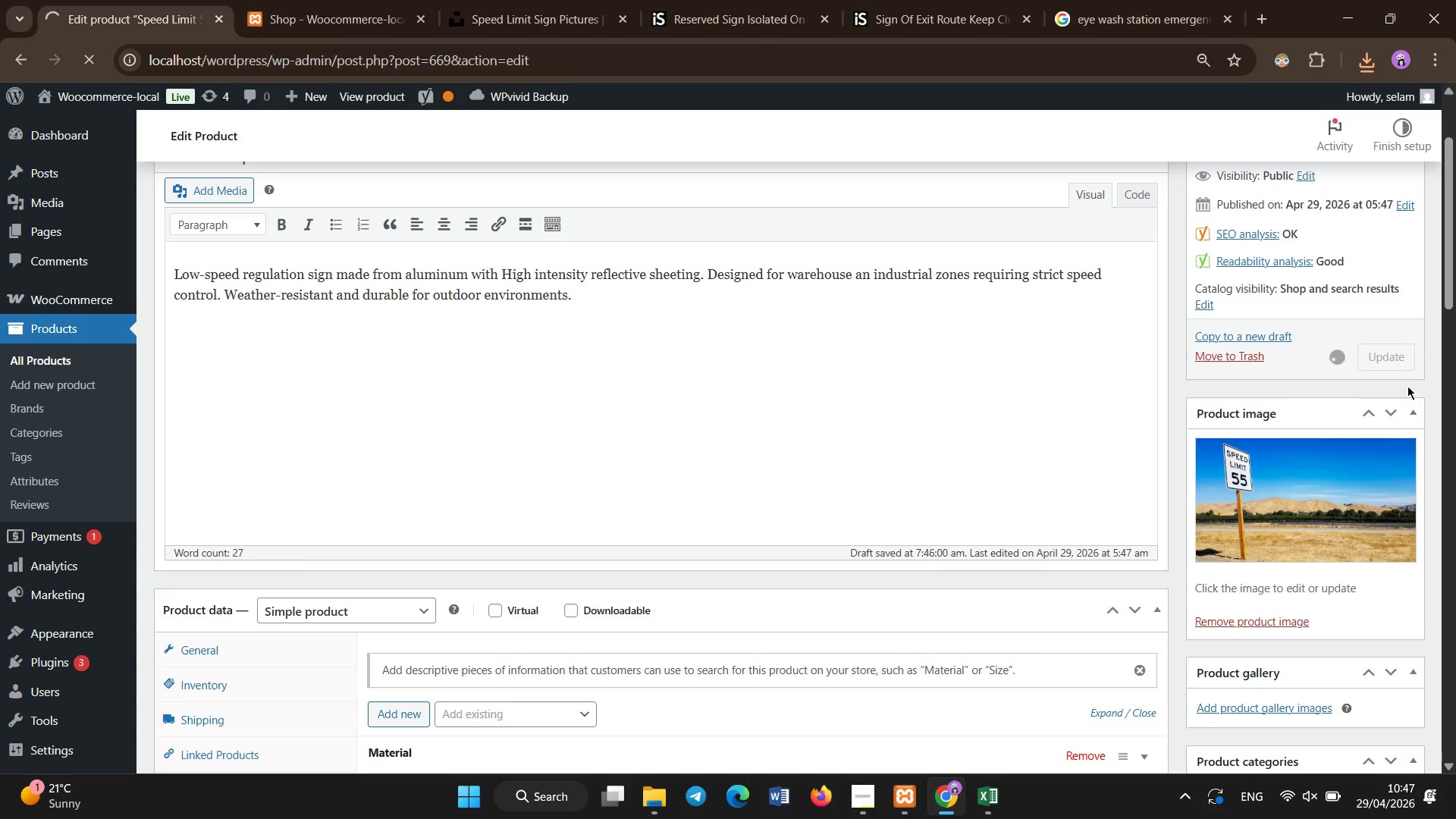 
left_click([788, 132])
 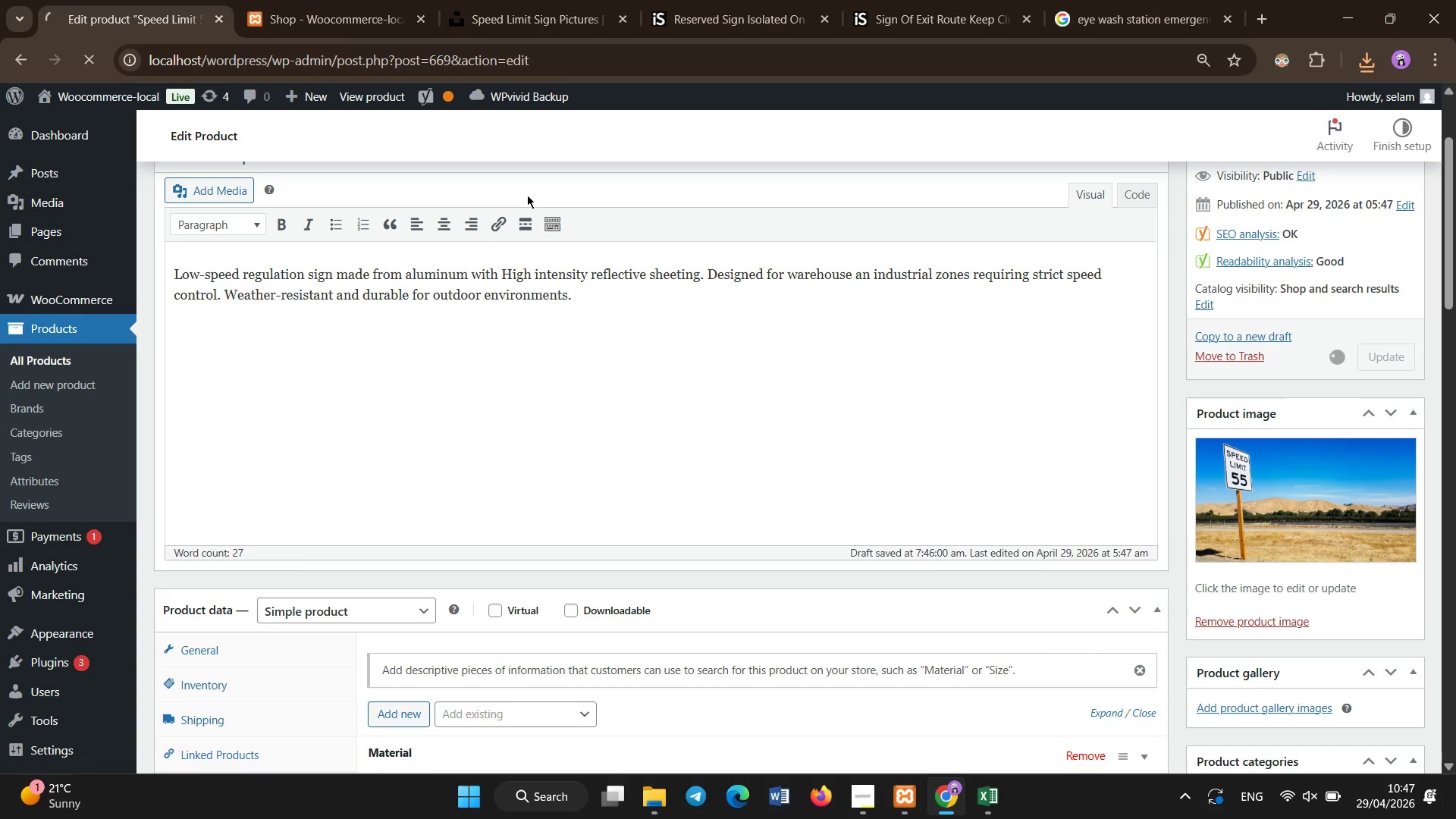 
scroll: coordinate [527, 195], scroll_direction: down, amount: 1.0
 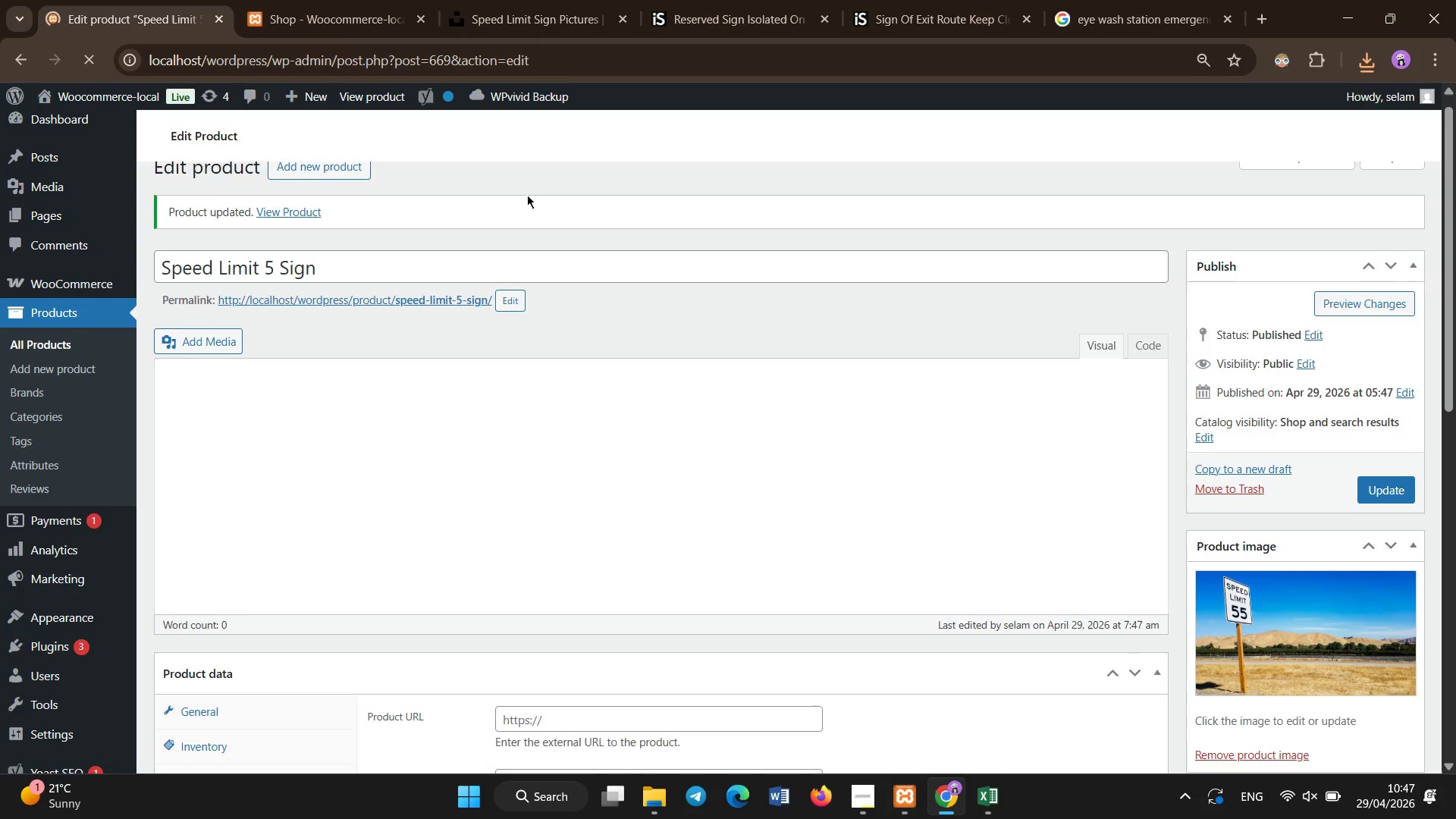 
scroll: coordinate [473, 196], scroll_direction: up, amount: 3.0
 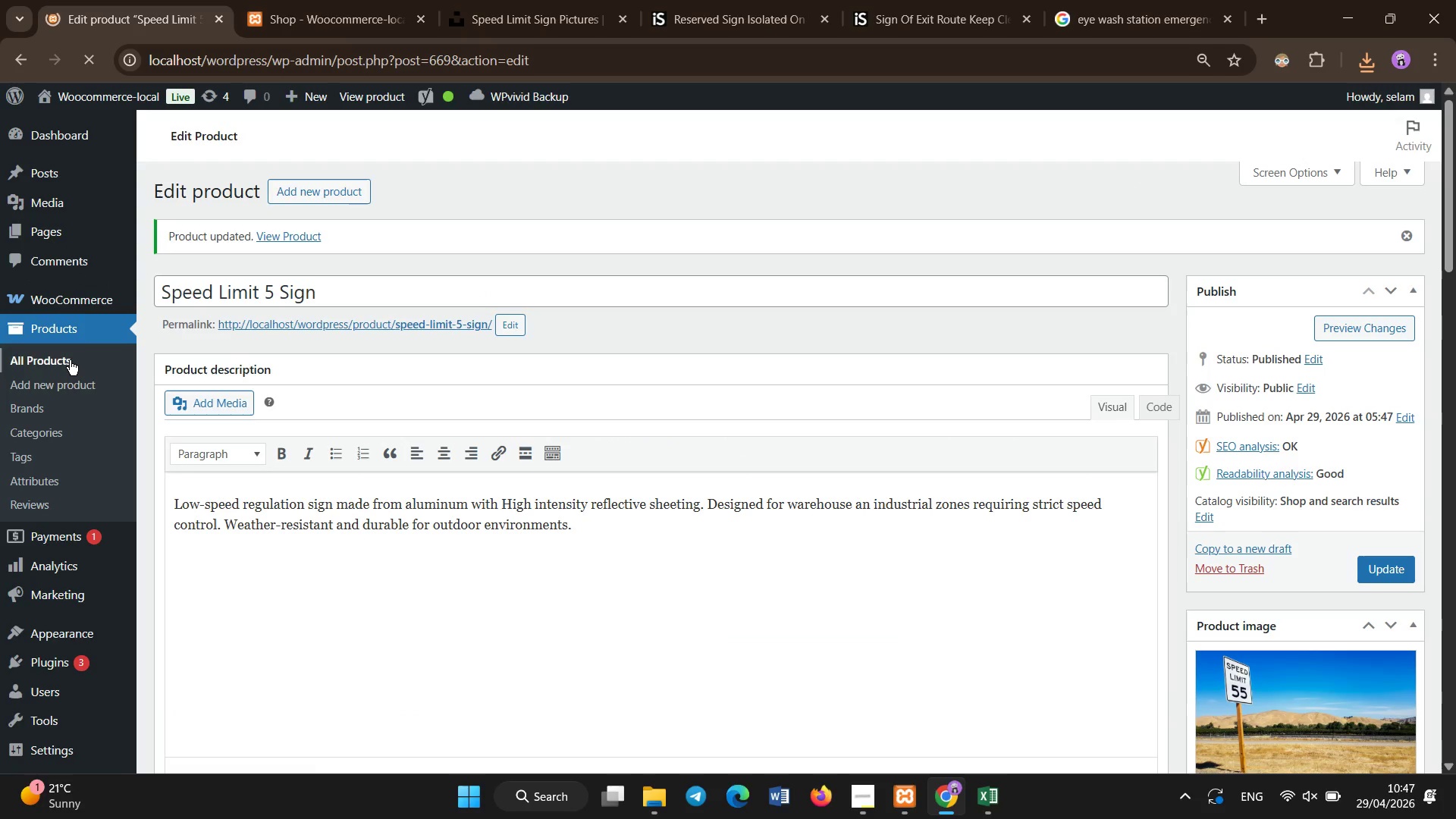 
left_click([70, 360])
 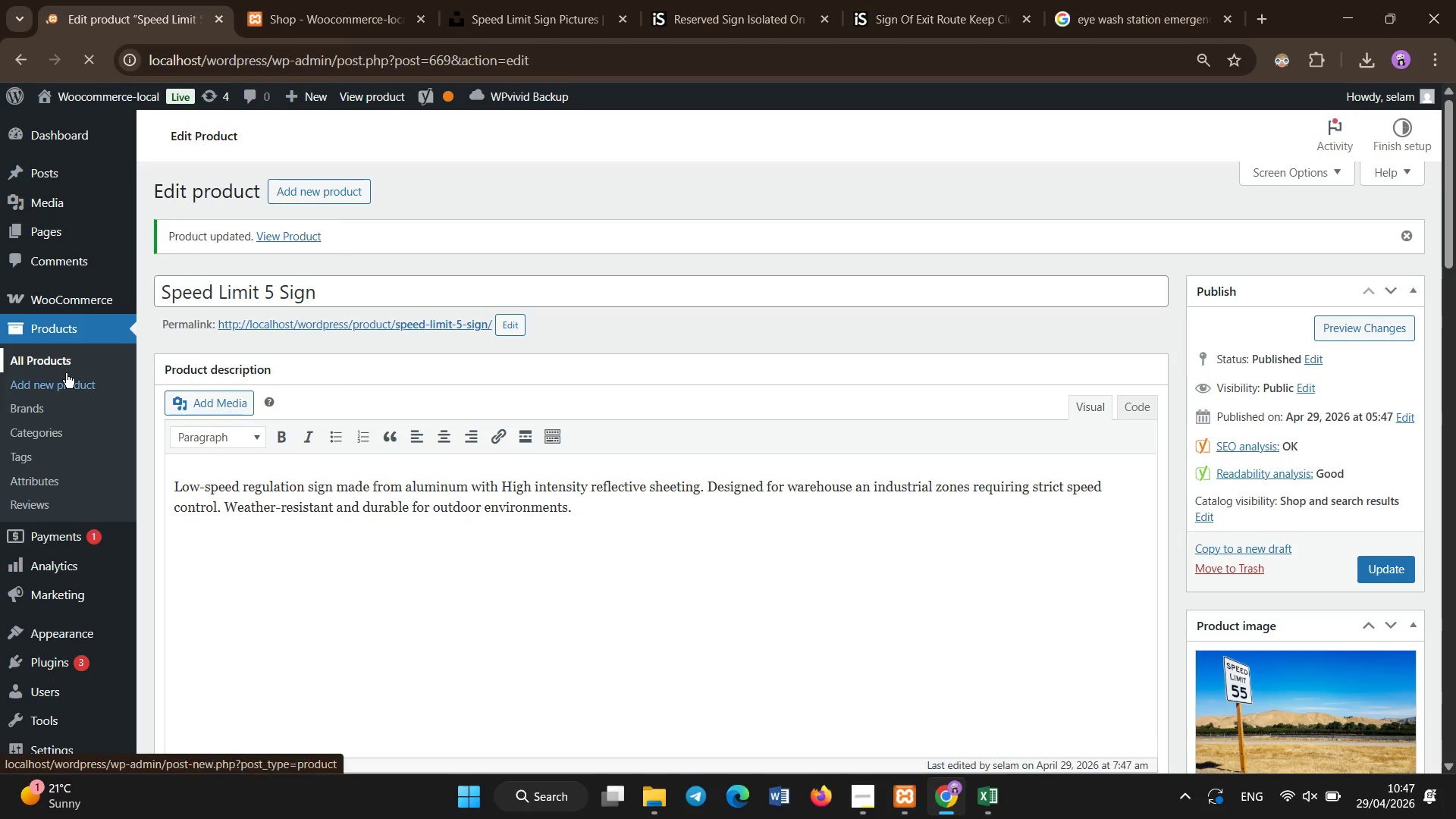 
wait(10.88)
 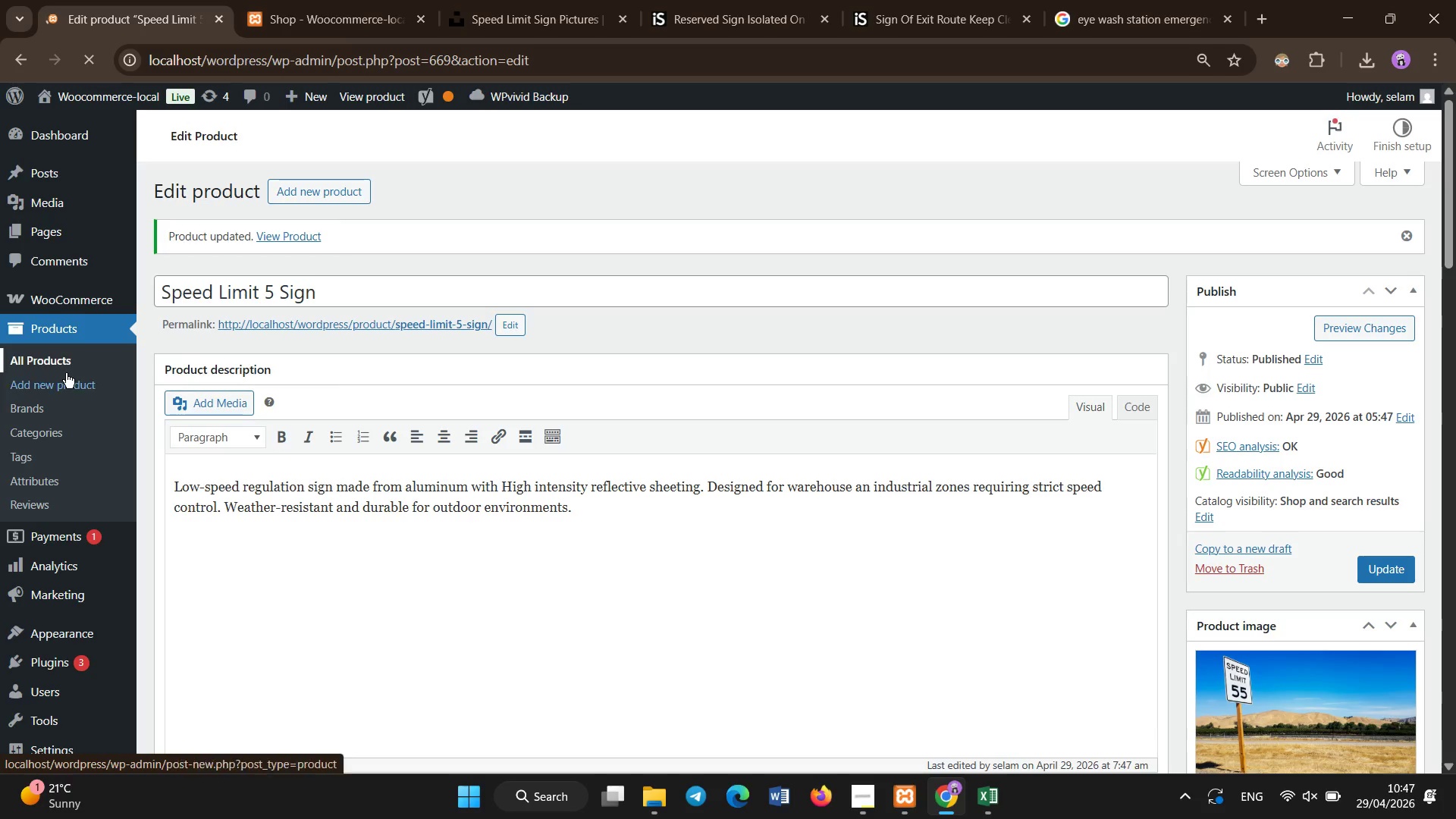 
scroll: coordinate [1356, 328], scroll_direction: down, amount: 13.0
 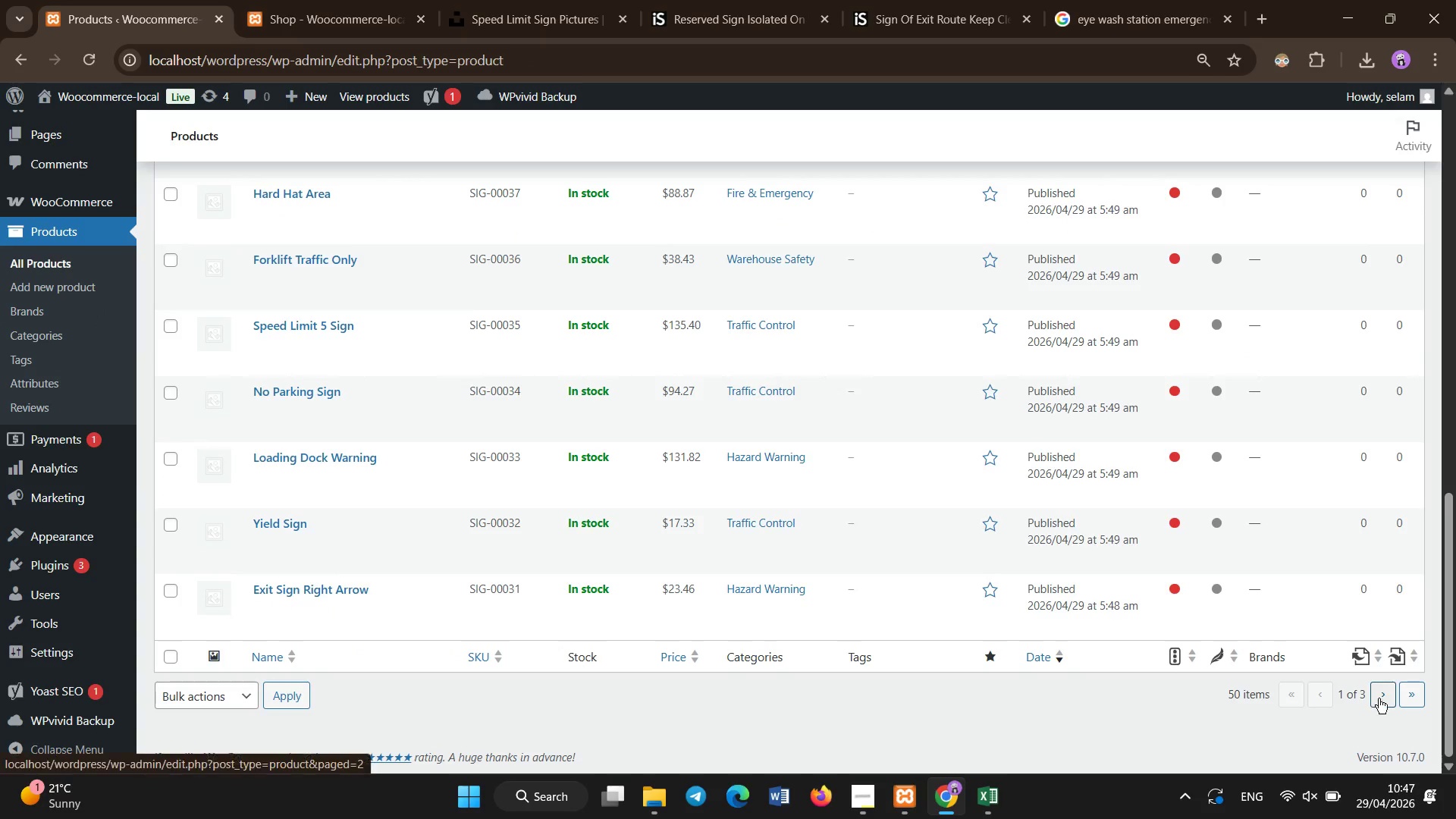 
left_click([1379, 697])
 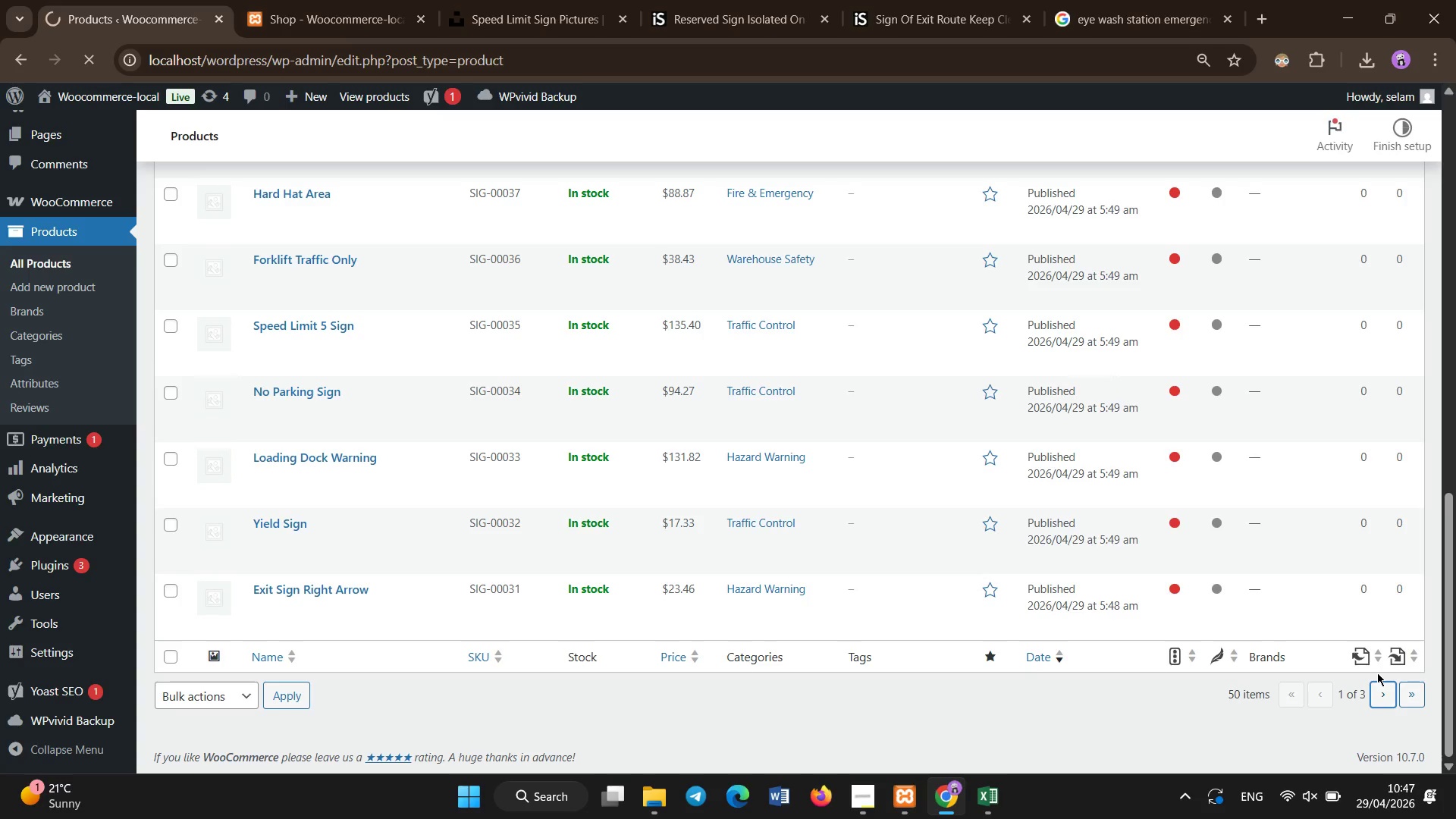 
wait(6.38)
 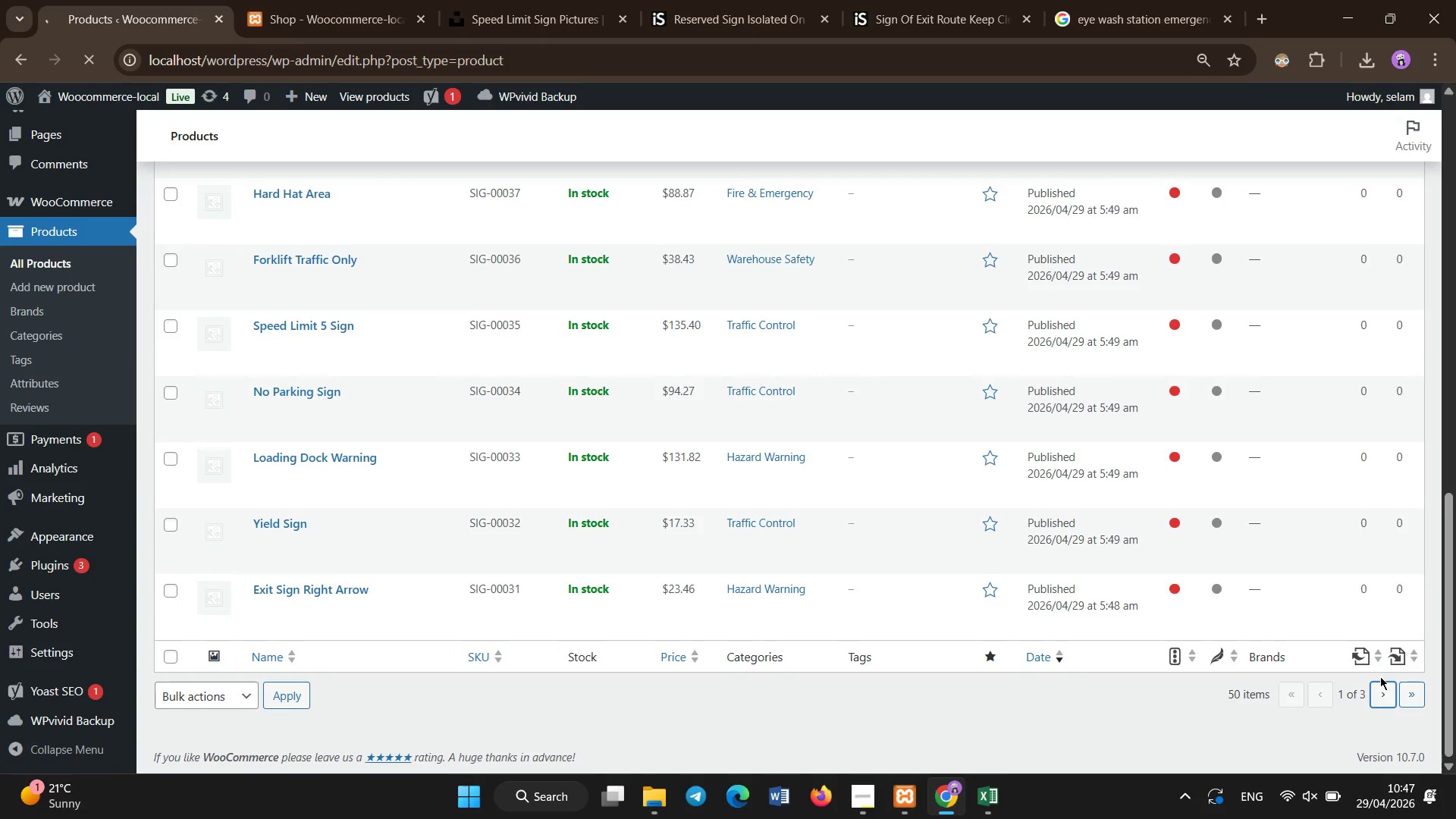 
scroll: coordinate [1325, 575], scroll_direction: none, amount: 0.0
 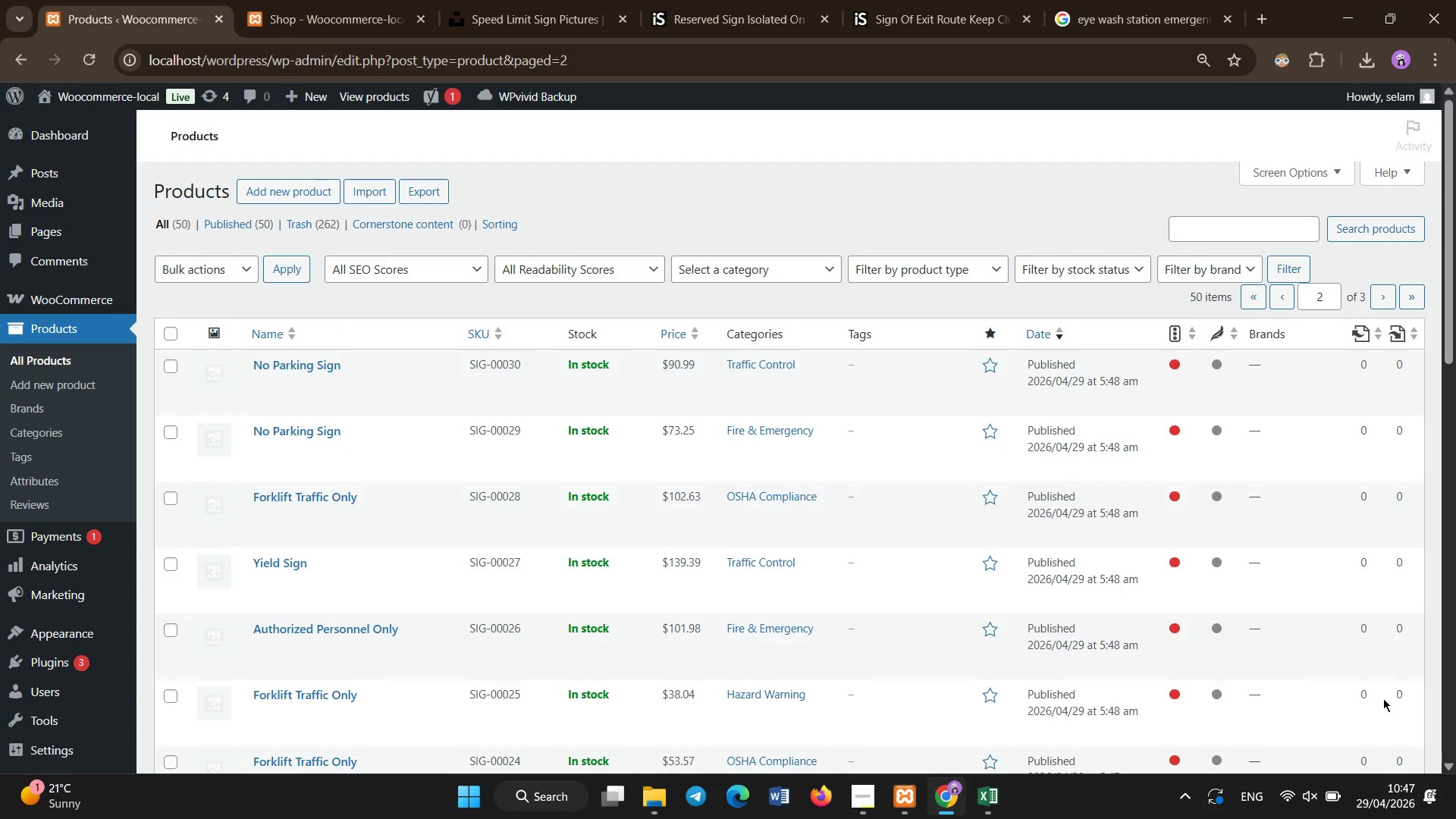 
scroll: coordinate [1383, 698], scroll_direction: down, amount: 10.0
 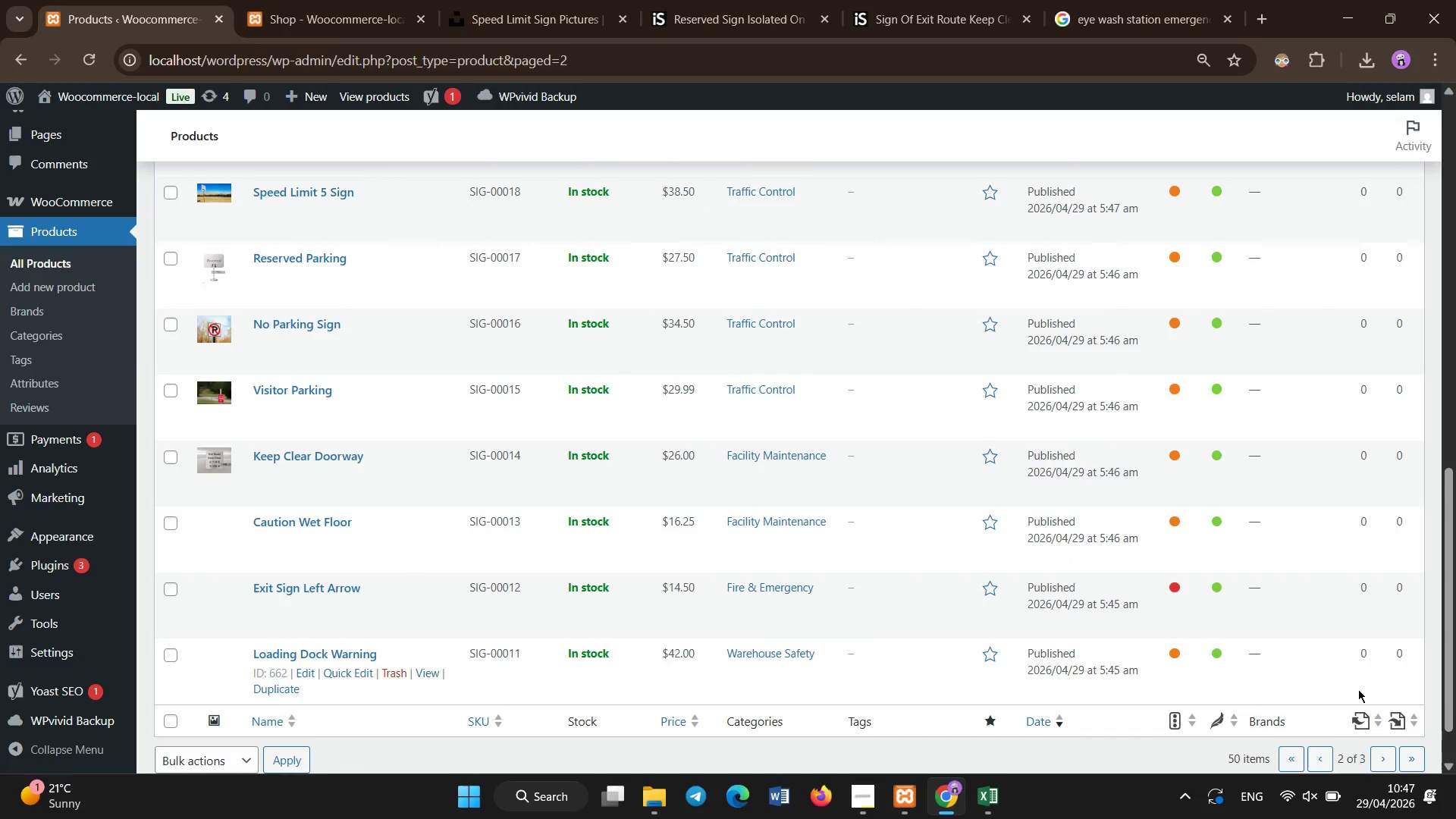 
scroll: coordinate [856, 494], scroll_direction: up, amount: 1.0
 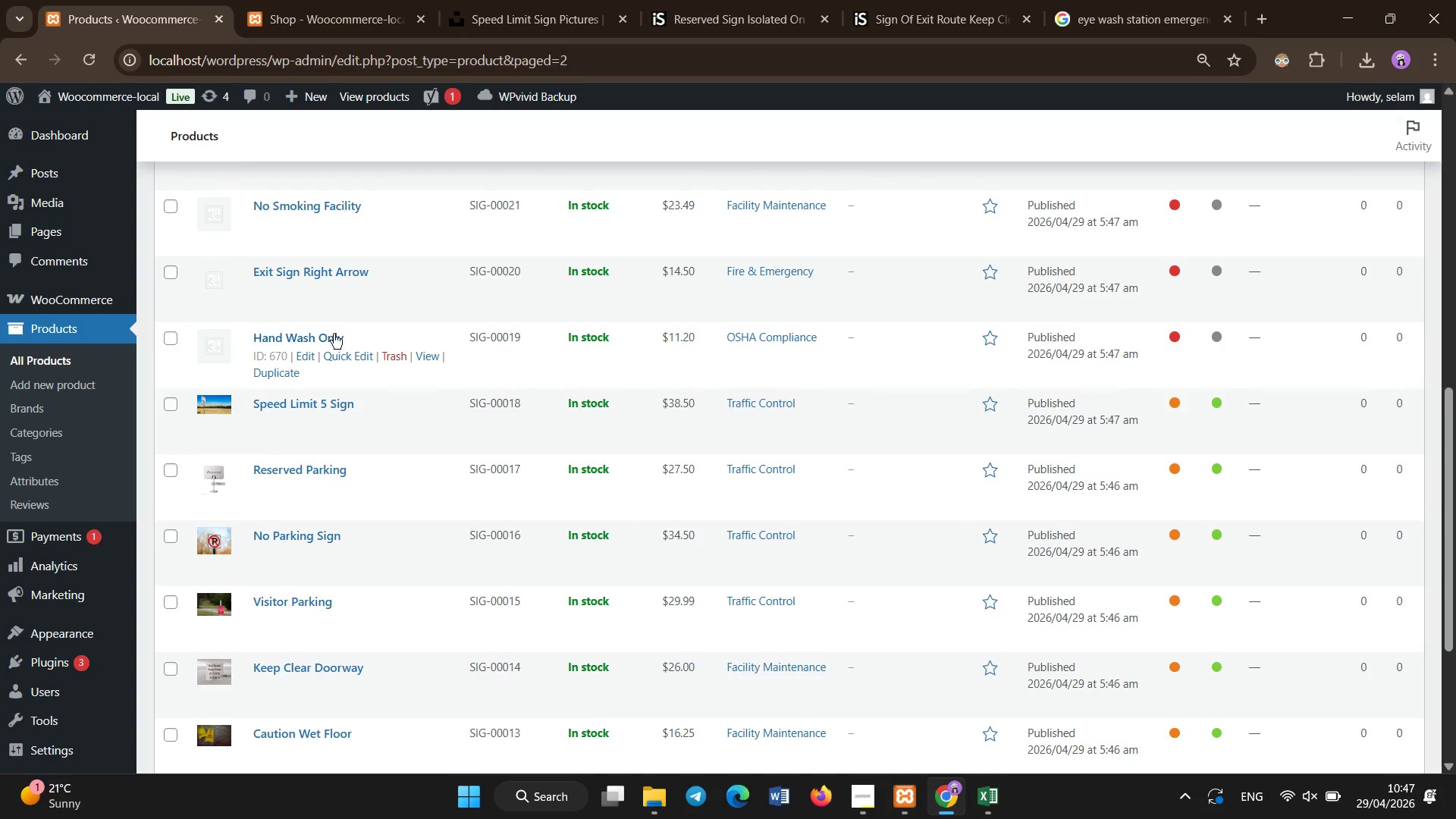 
left_click([330, 334])
 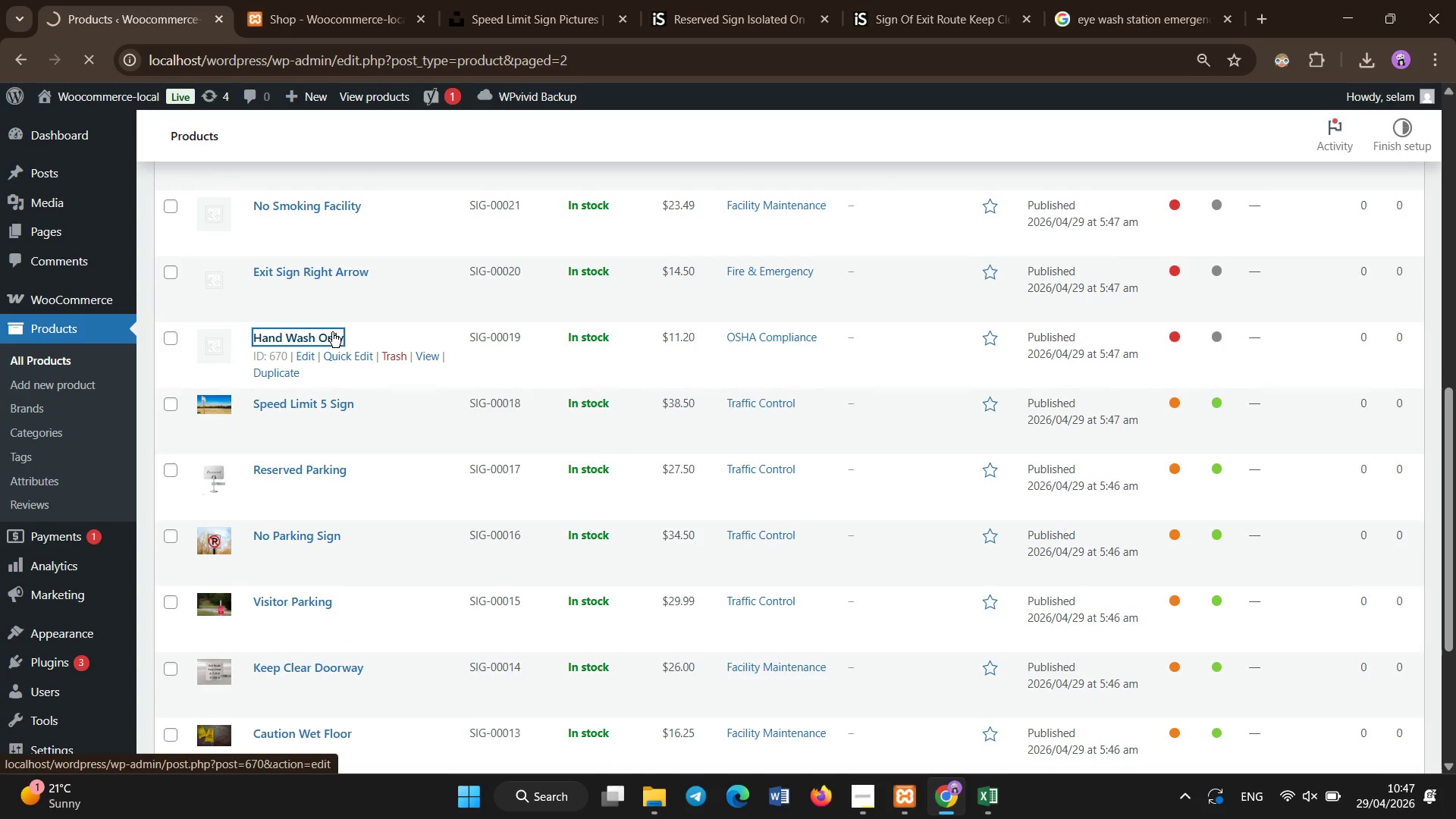 
wait(9.56)
 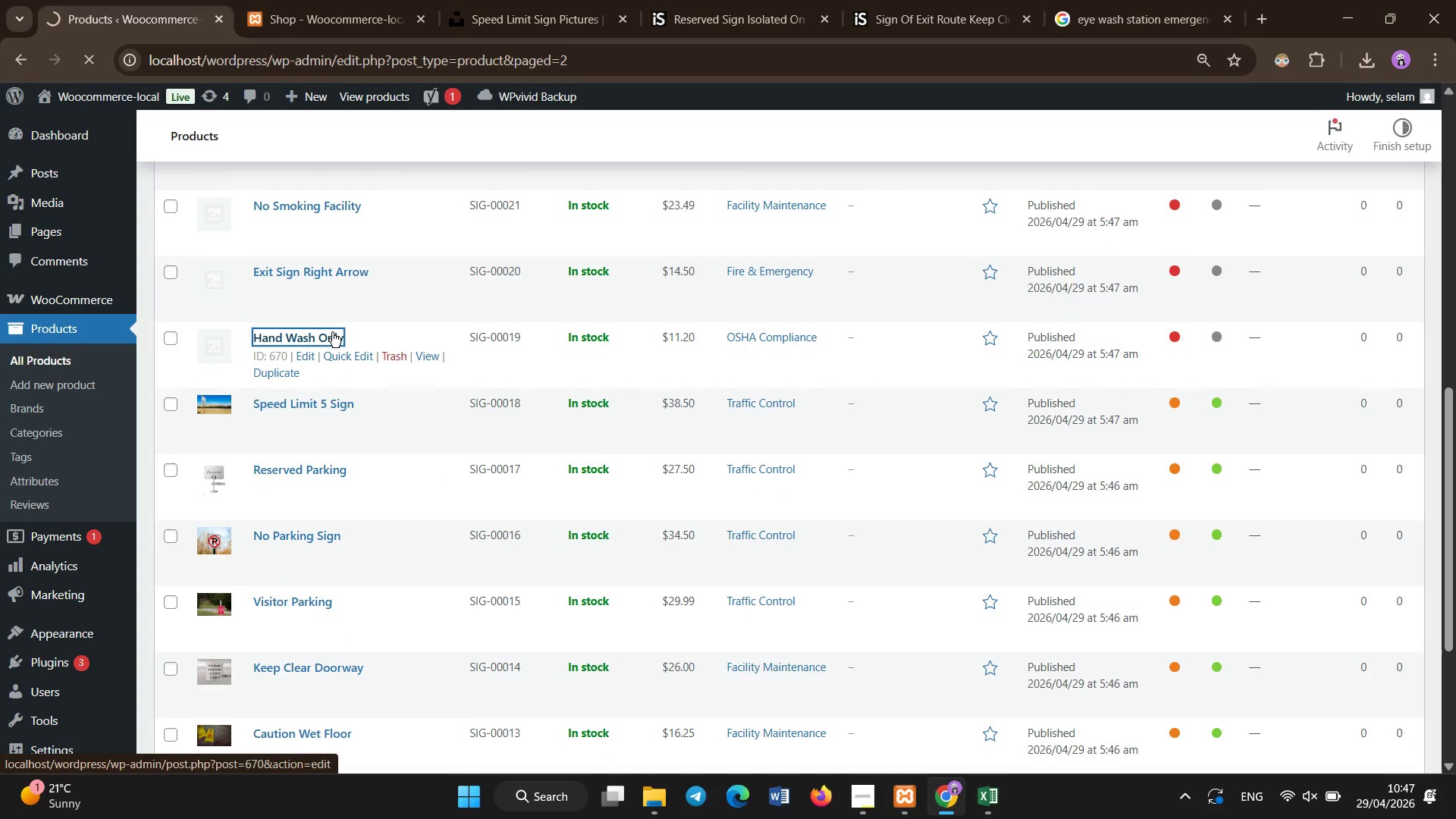 
left_click([331, 414])
 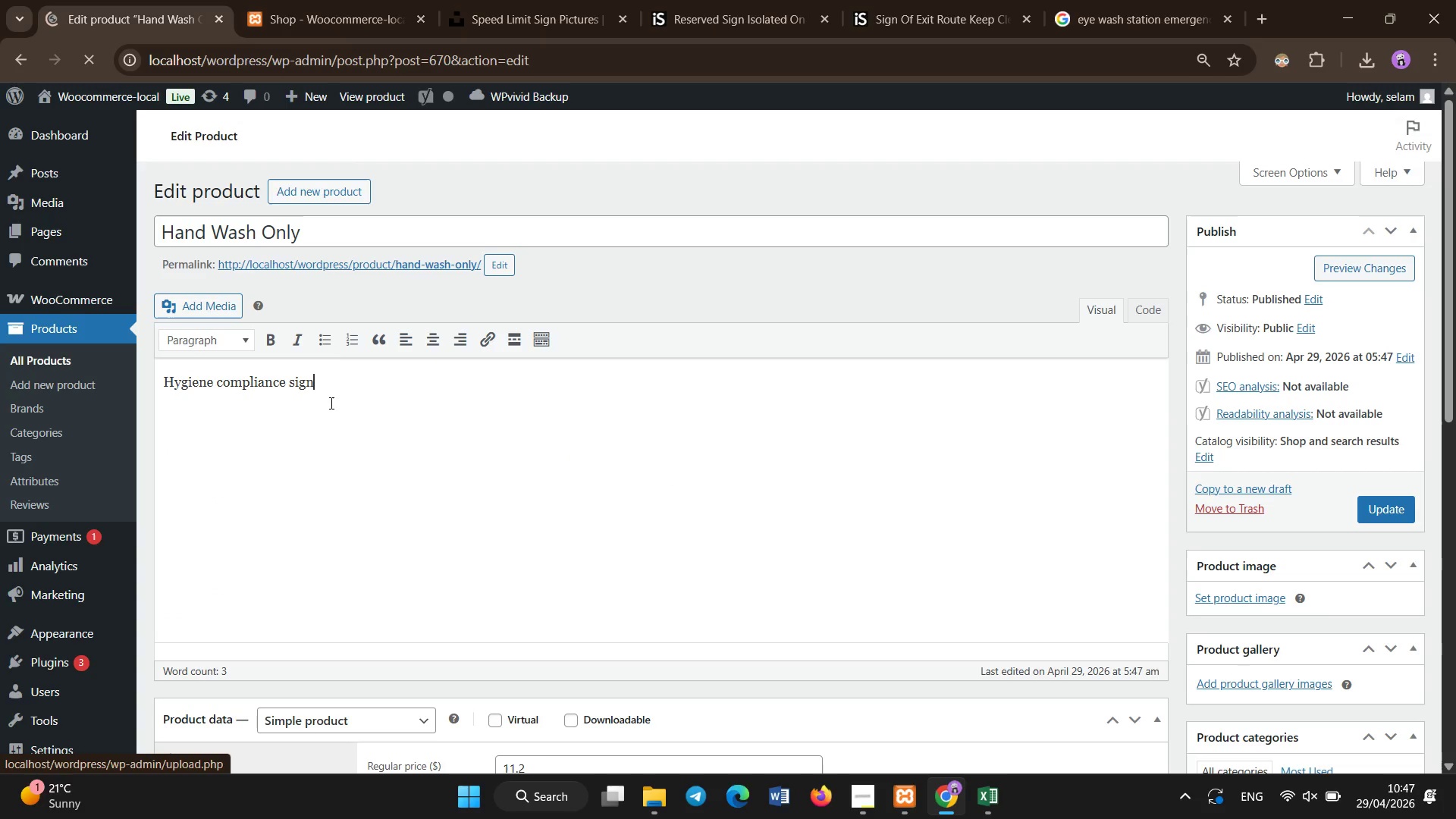 
key(Control+A)
 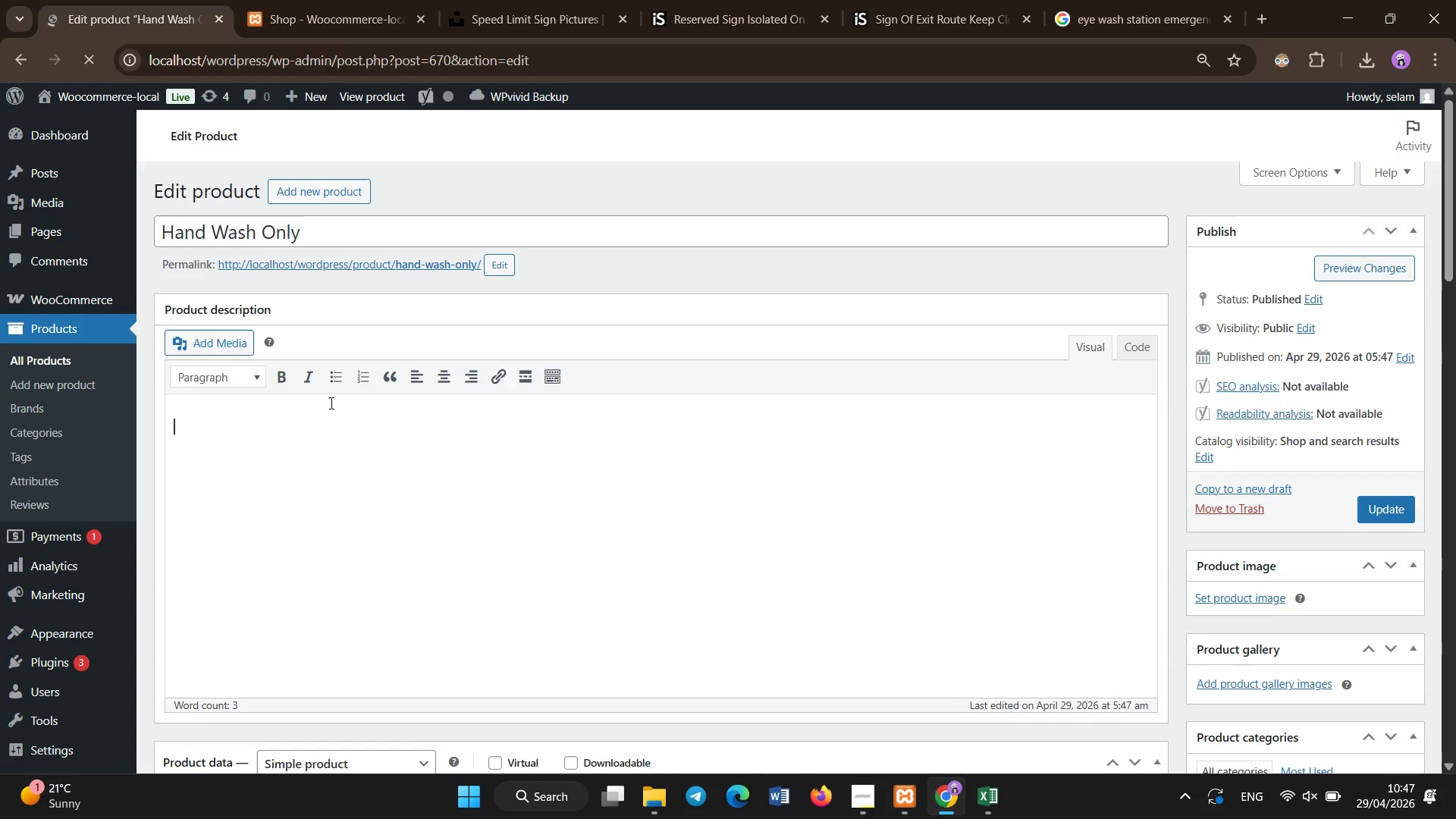 
key(Control+X)
 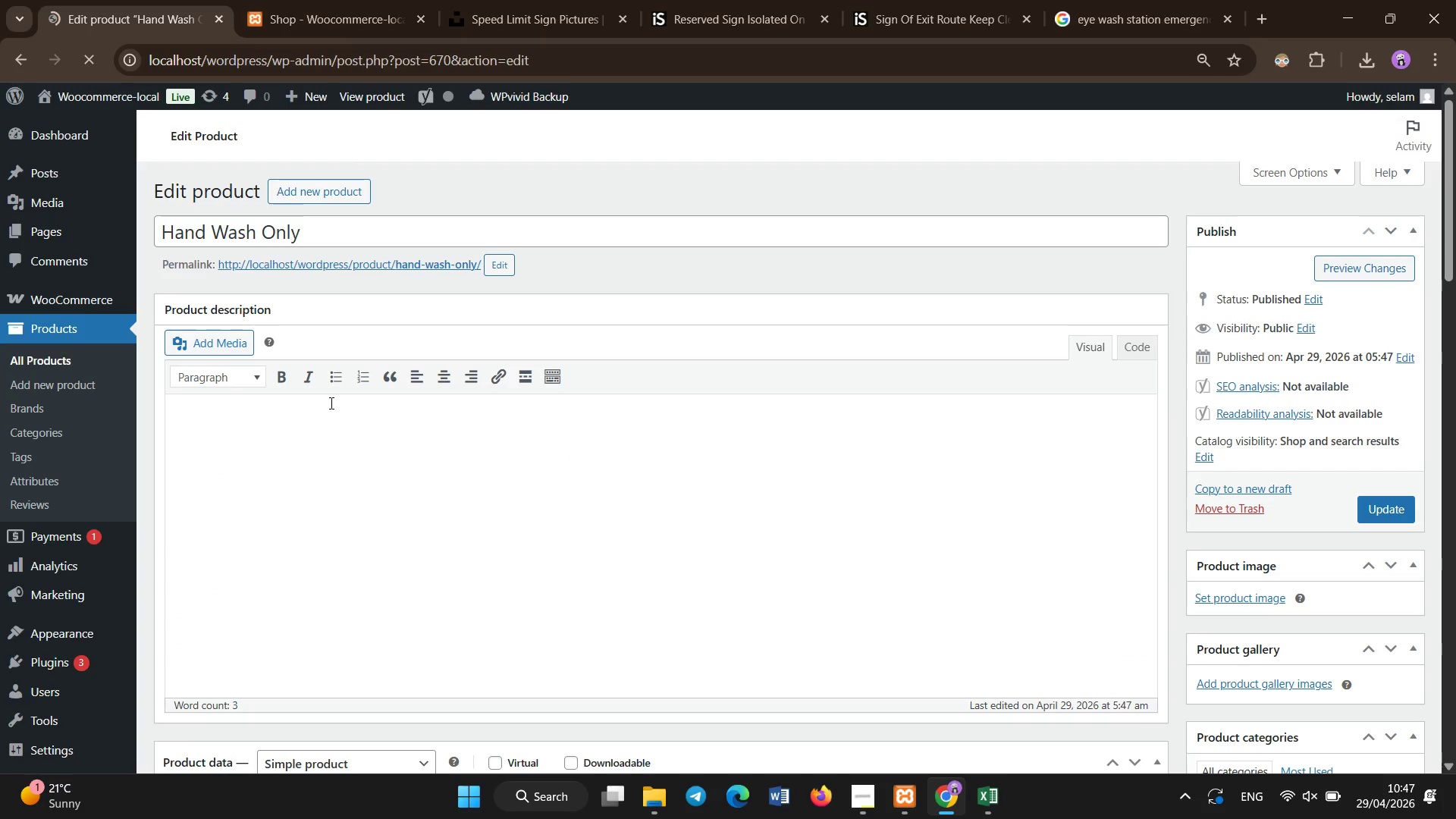 
left_click([350, 551])
 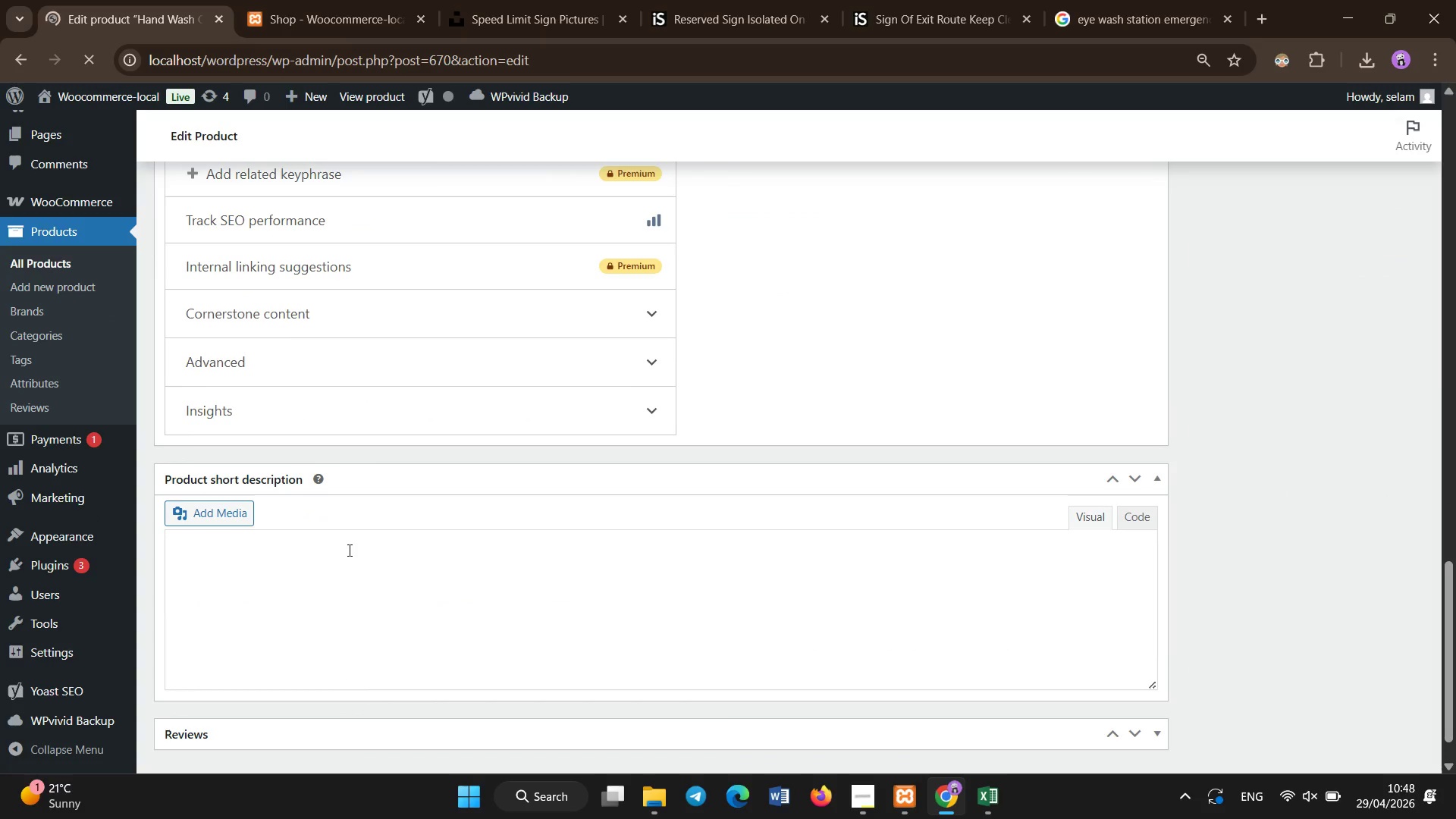 
scroll: coordinate [350, 504], scroll_direction: down, amount: 17.0
 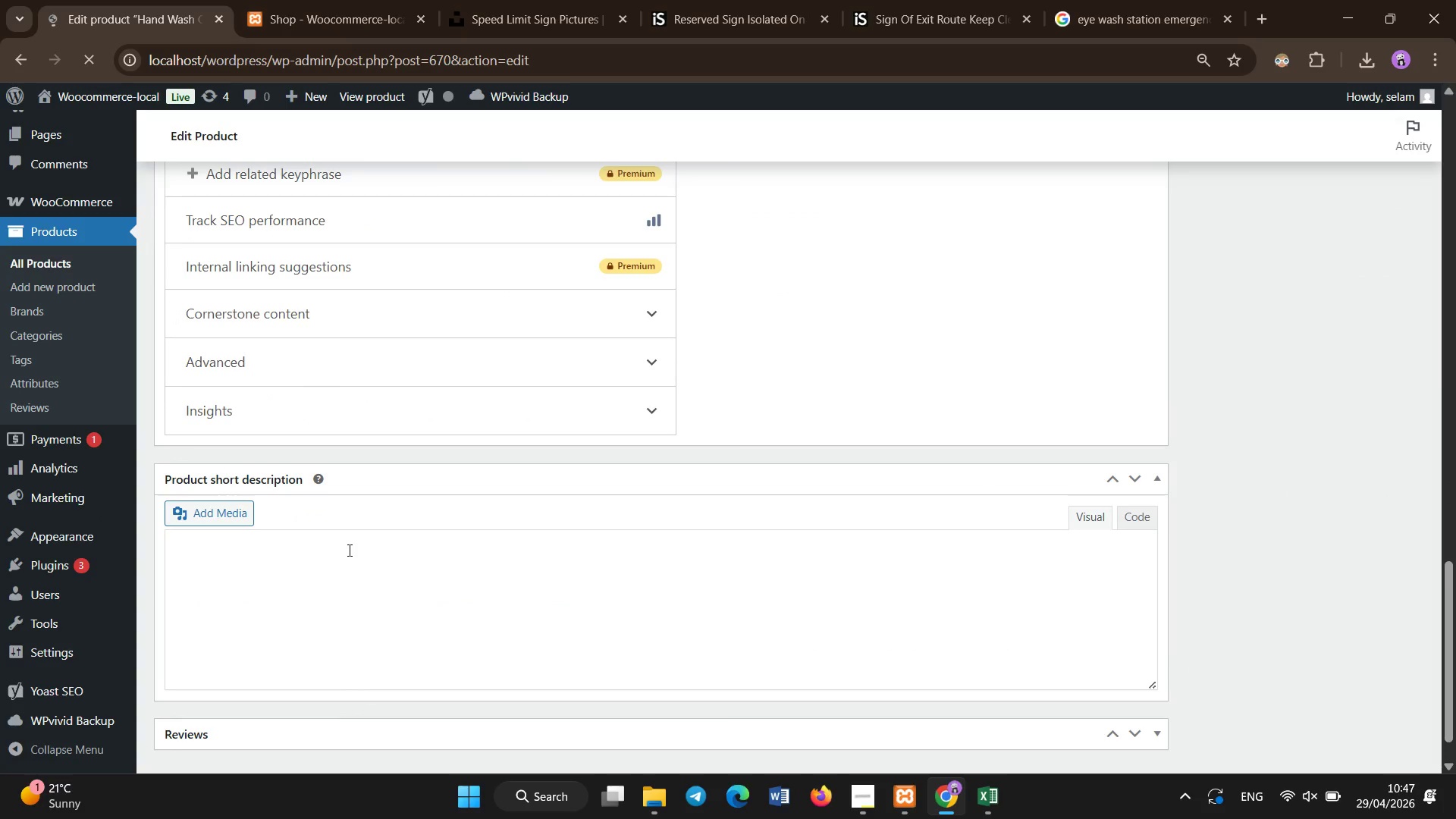 
hold_key(key=ControlLeft, duration=0.55)
 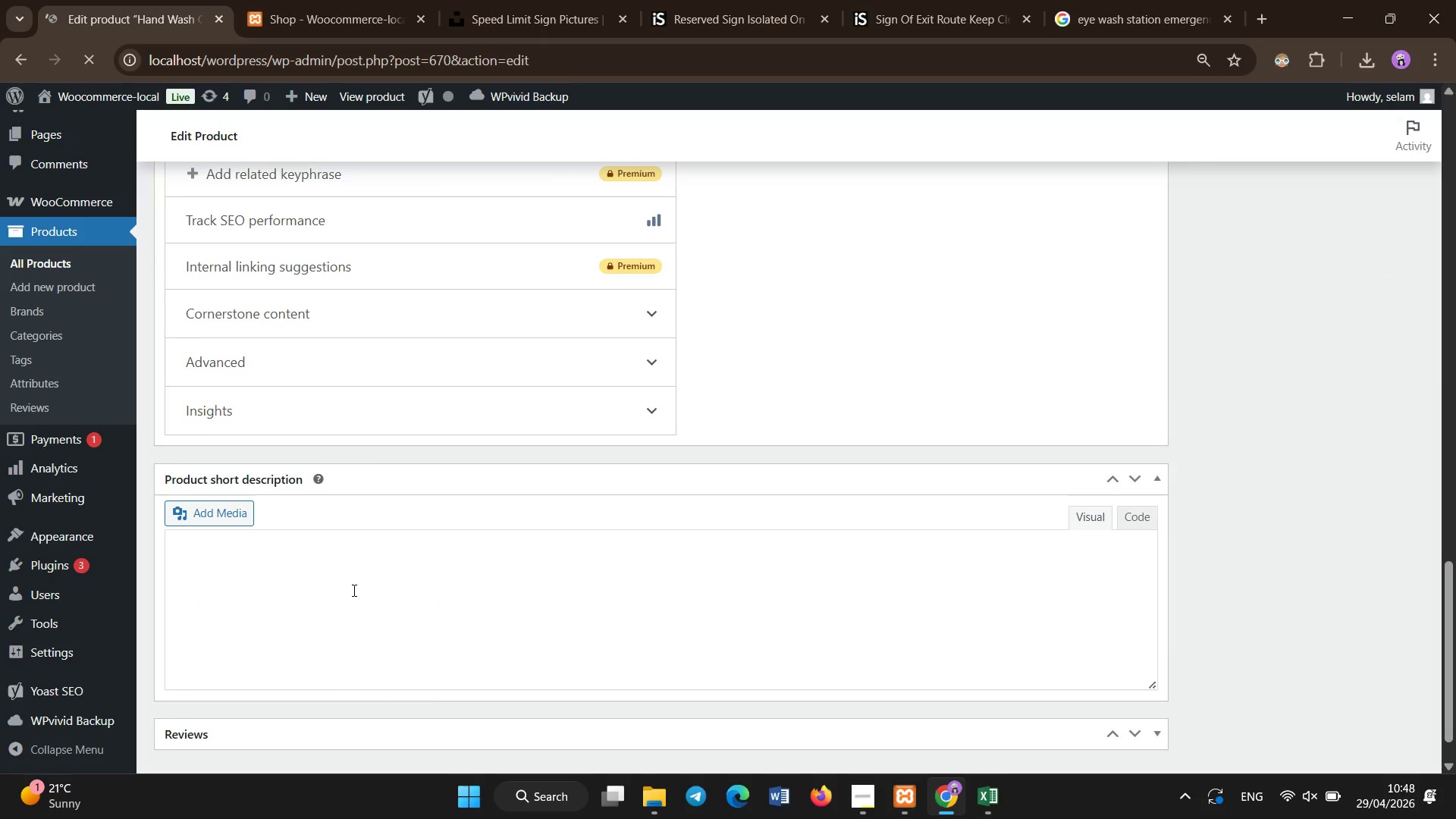 
left_click([354, 591])
 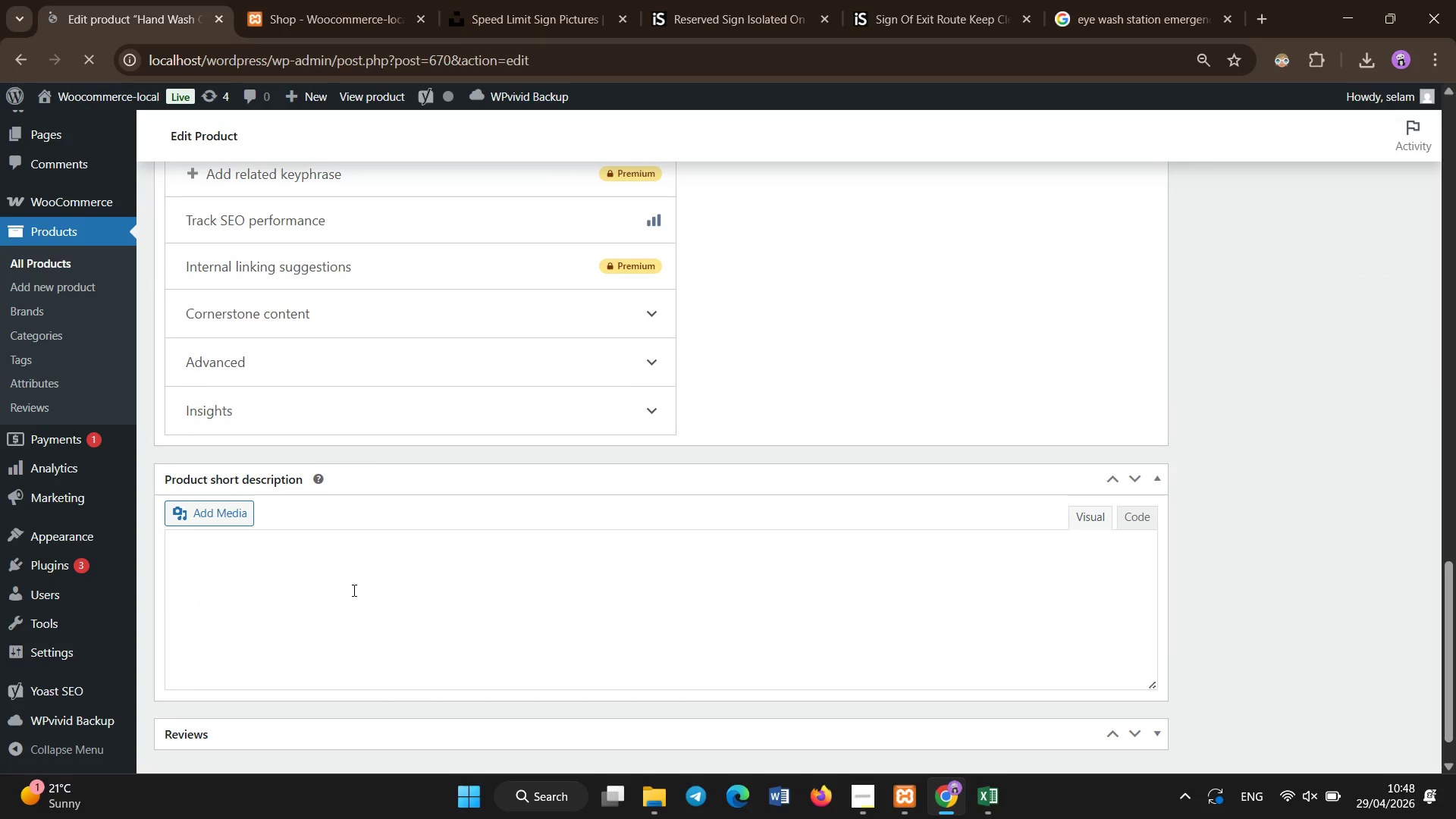 
key(Control+V)
 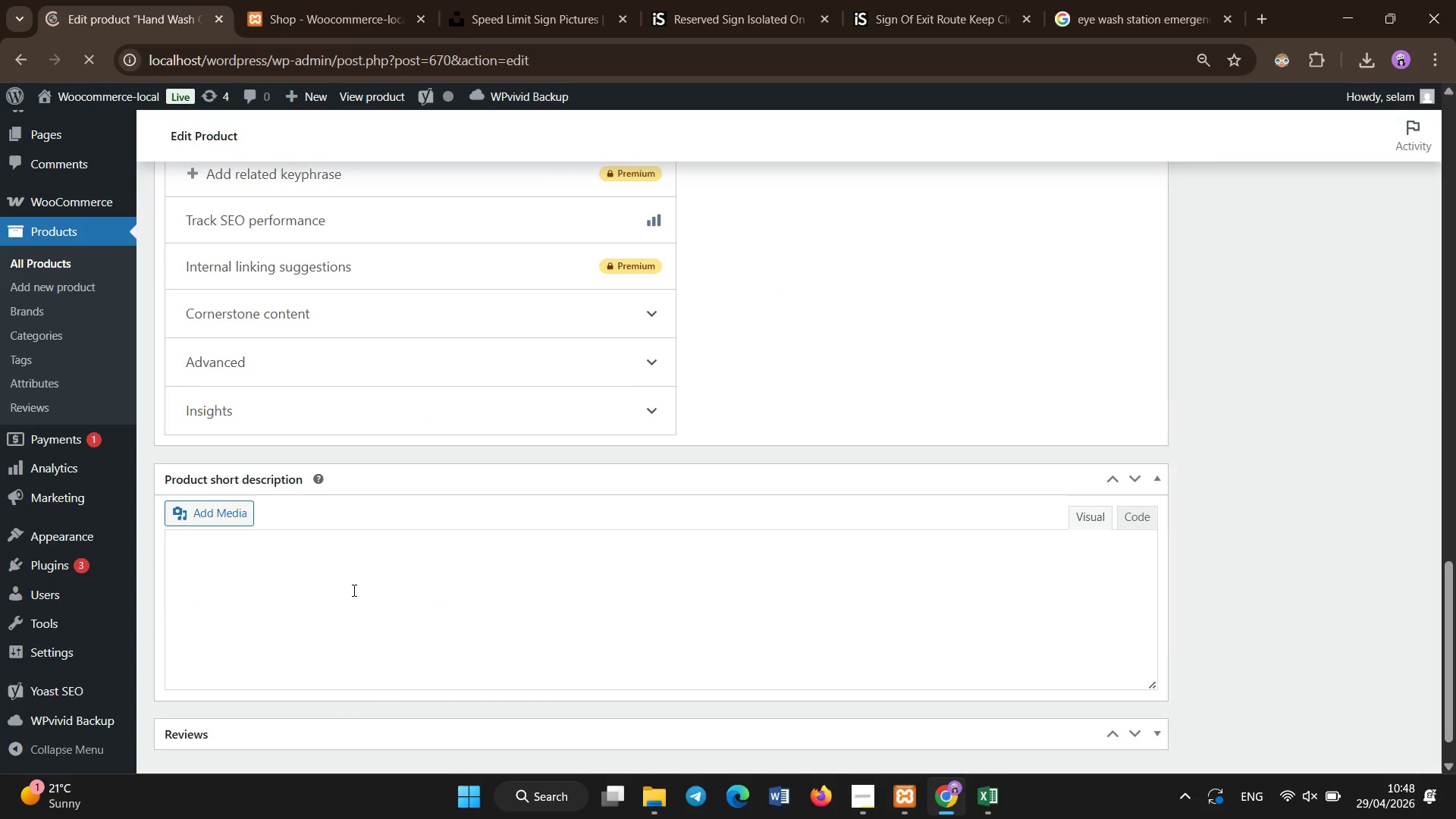 
mouse_move([351, 570])
 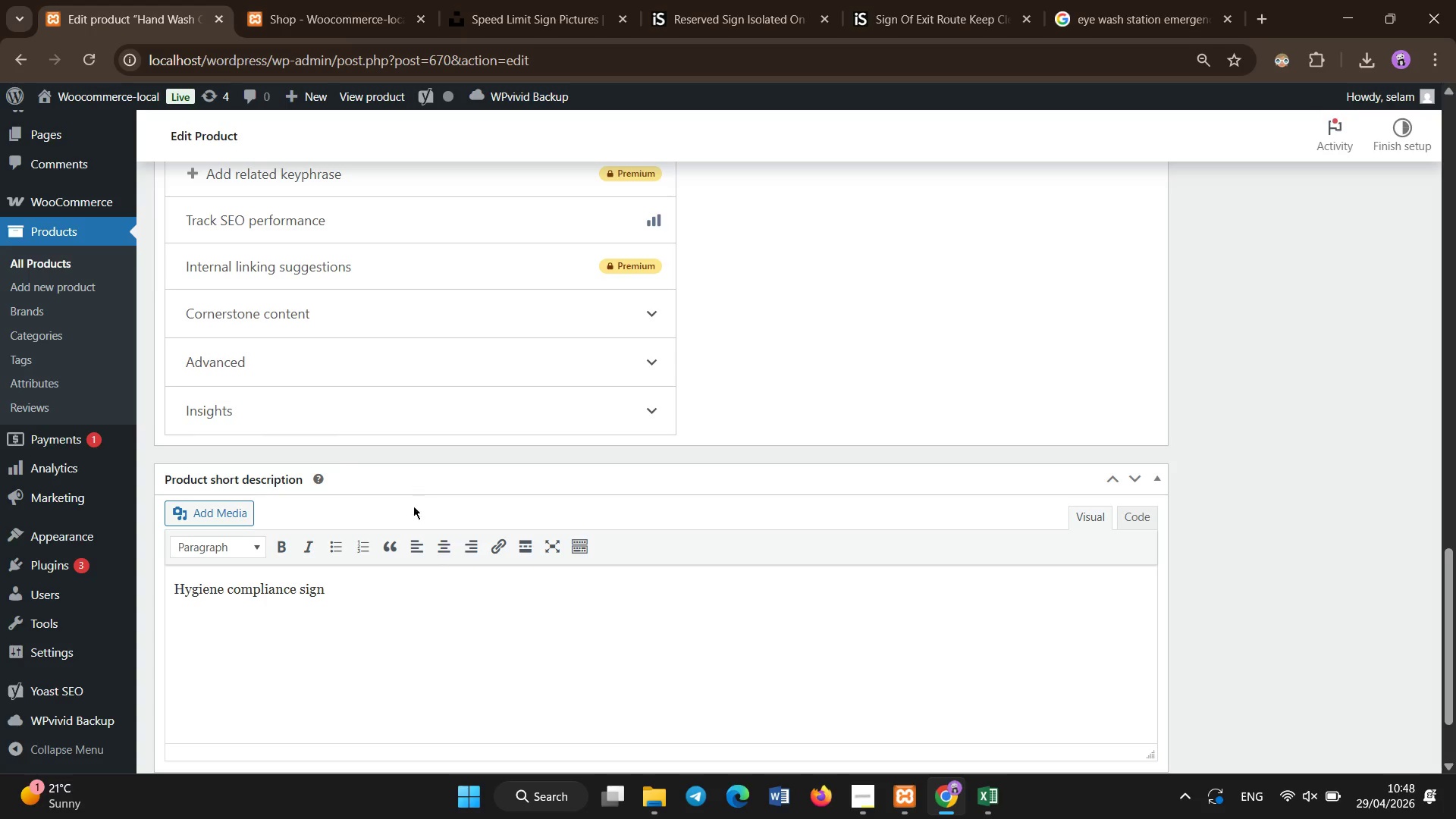 
left_click([410, 571])
 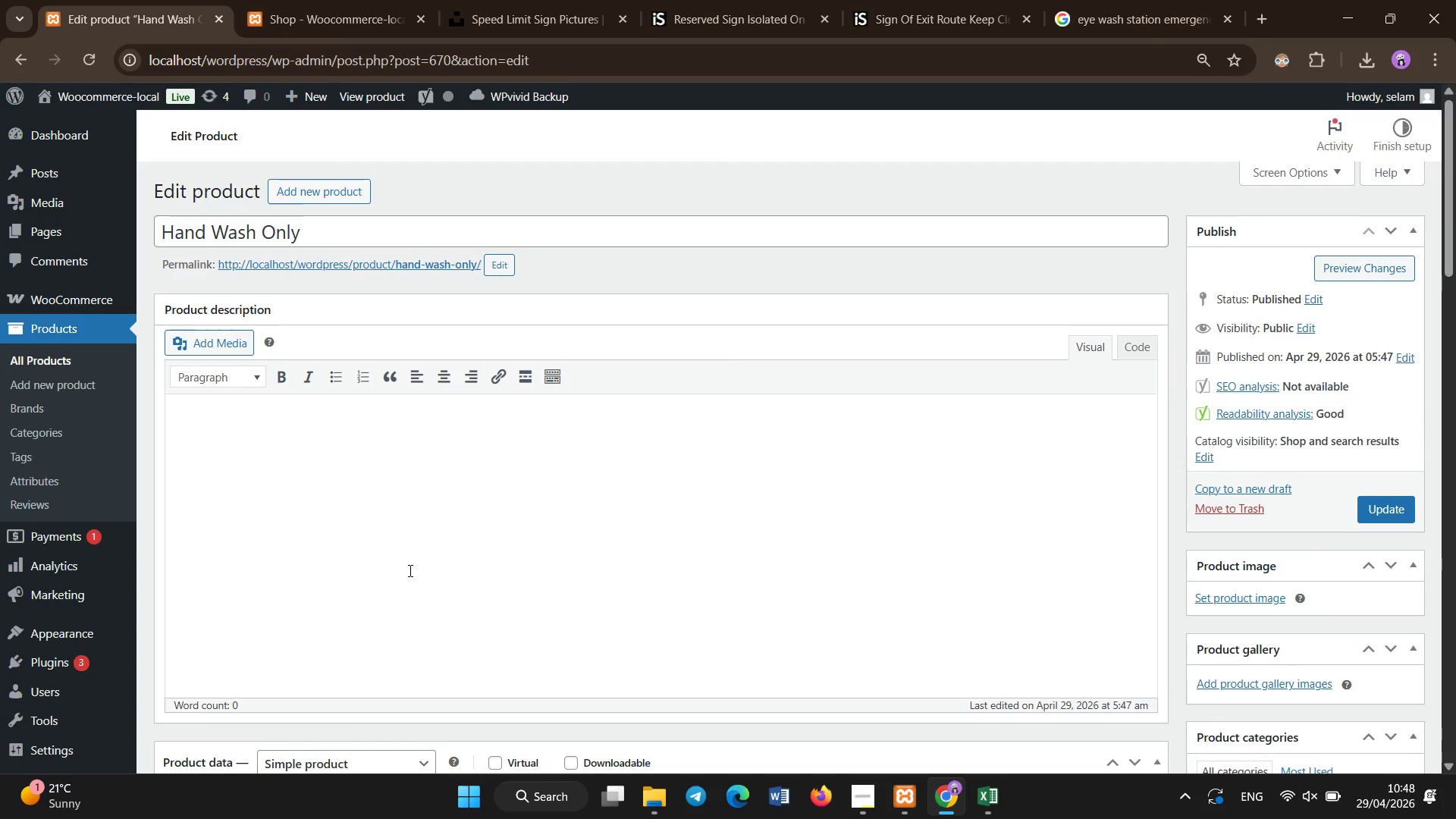 
scroll: coordinate [397, 590], scroll_direction: up, amount: 20.0
 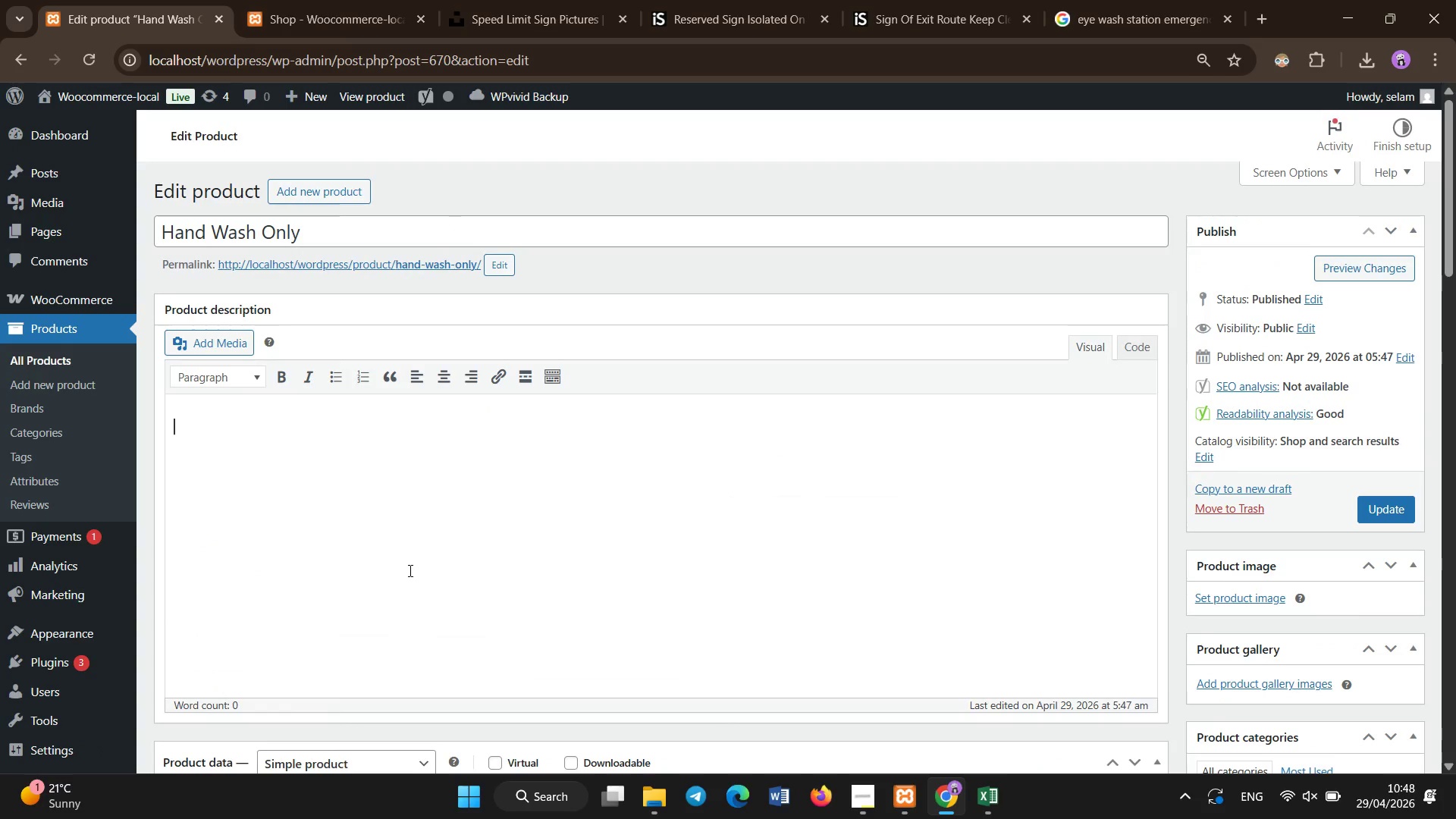 
hold_key(key=ShiftLeft, duration=1.5)
 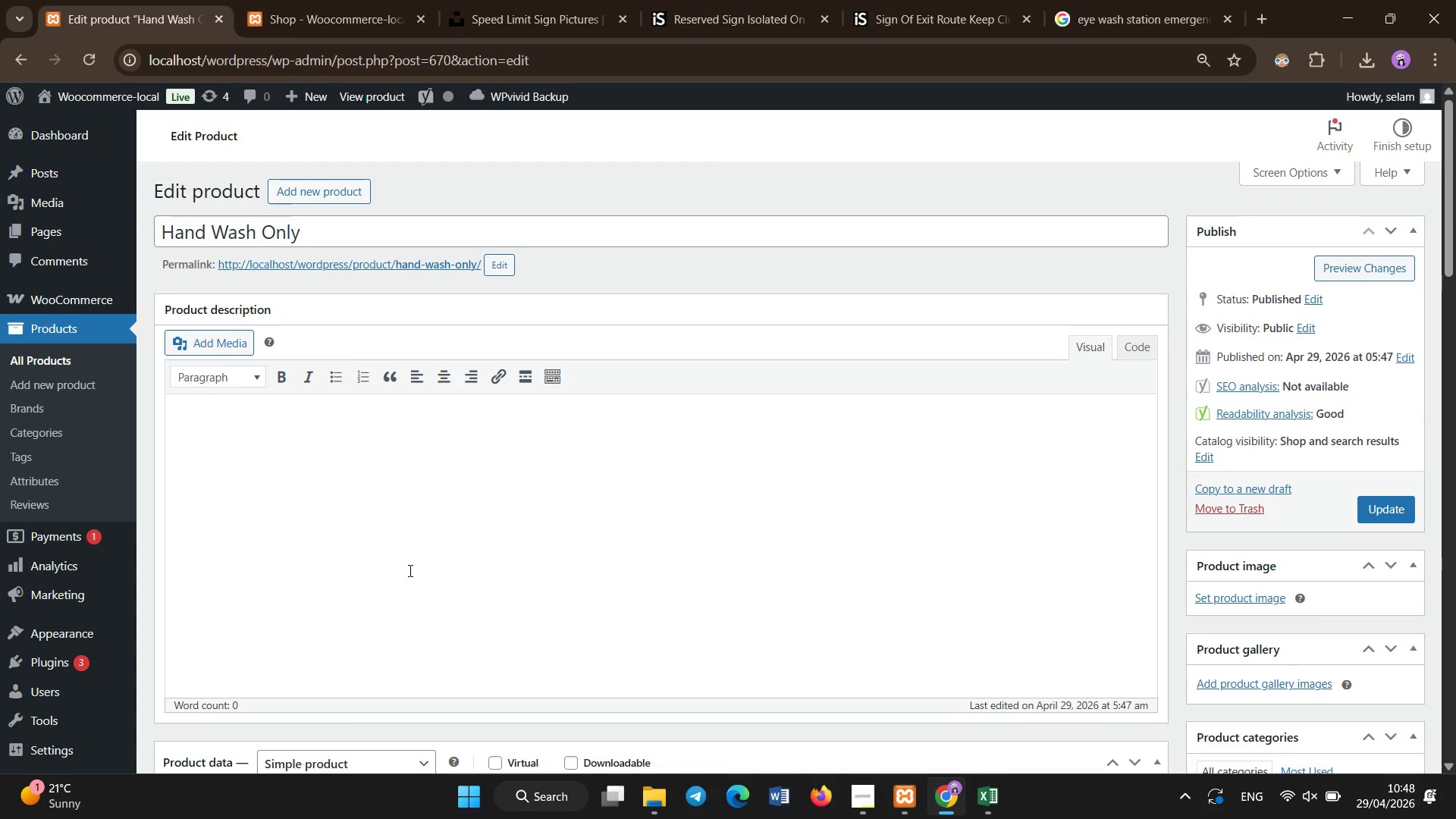 
type(Hygiene compliance sign made from adhesive vinyl )
key(Backspace)
type(. Used in work )
key(Backspace)
type(places to   )
key(Backspace)
key(Backspace)
type(enfore)
key(Backspace)
type(ce handwashing protocols. Easy wall installation with strong s)
key(Backspace)
type(adhesive backing. Support )
key(Backspace)
type(s health an )
key(Backspace)
type(d saety)
key(Backspace)
key(Backspace)
key(Backspace)
type(fety regulations.)
 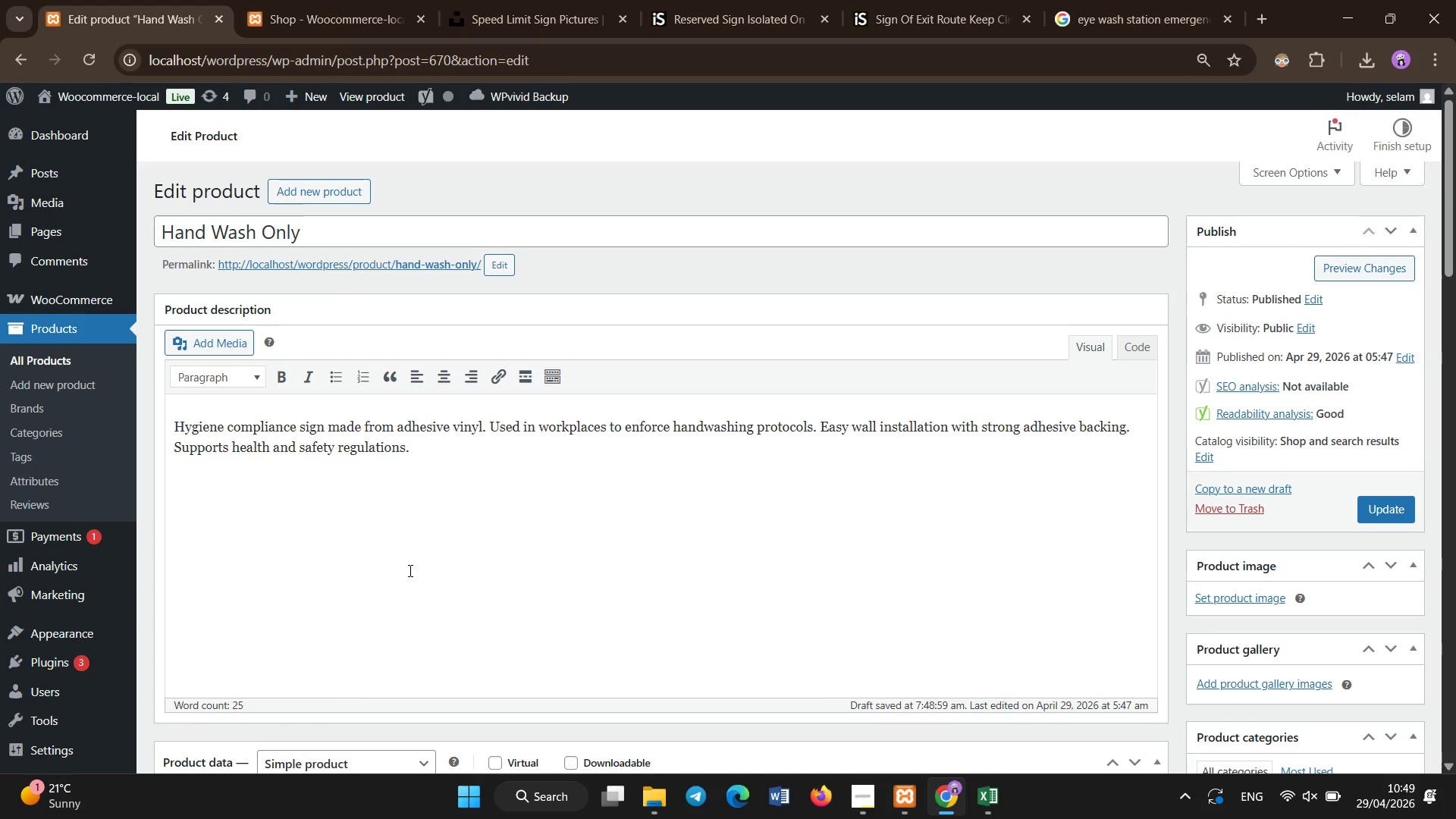 
scroll: coordinate [291, 698], scroll_direction: down, amount: 4.0
 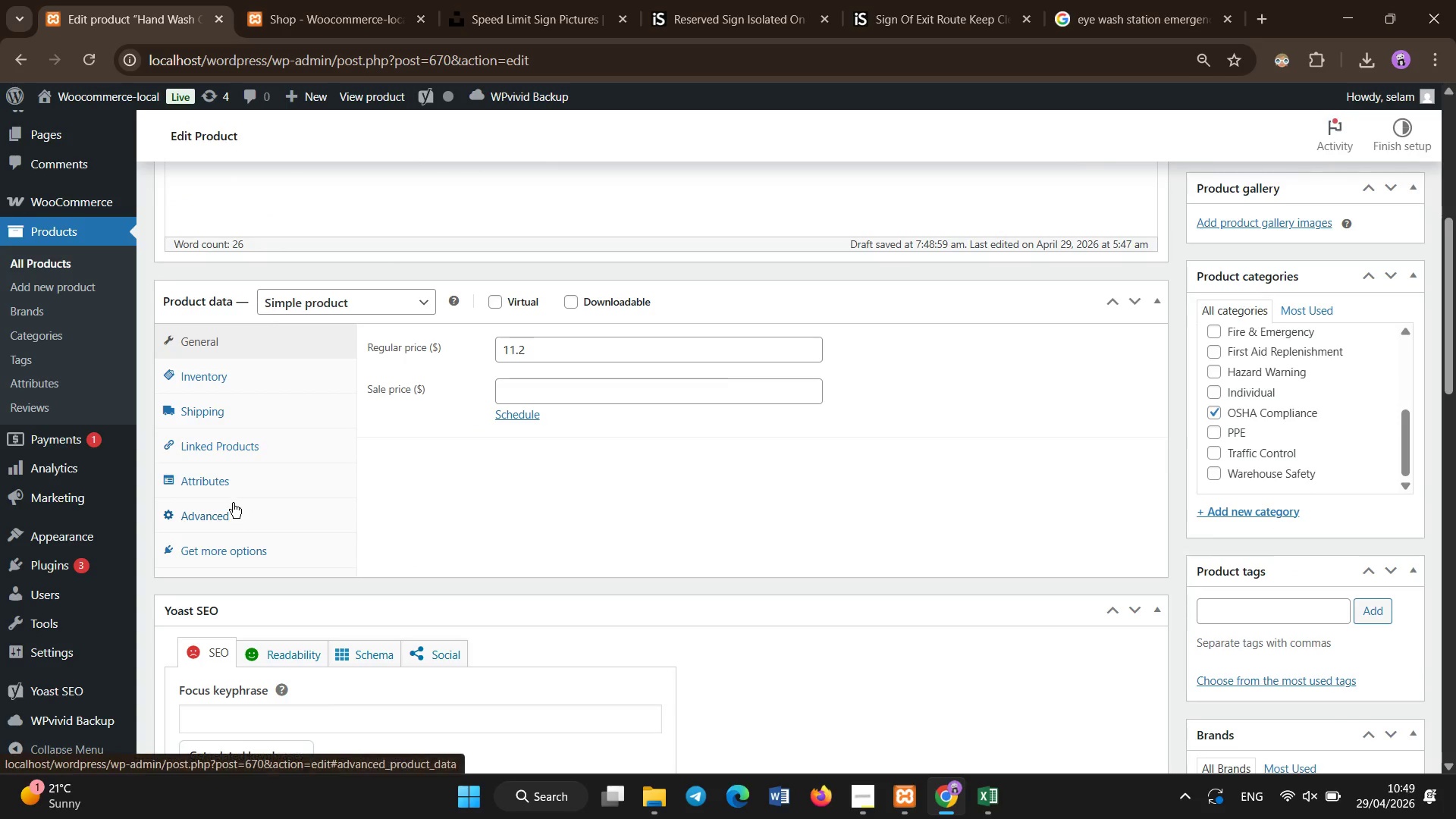 
left_click([233, 488])
 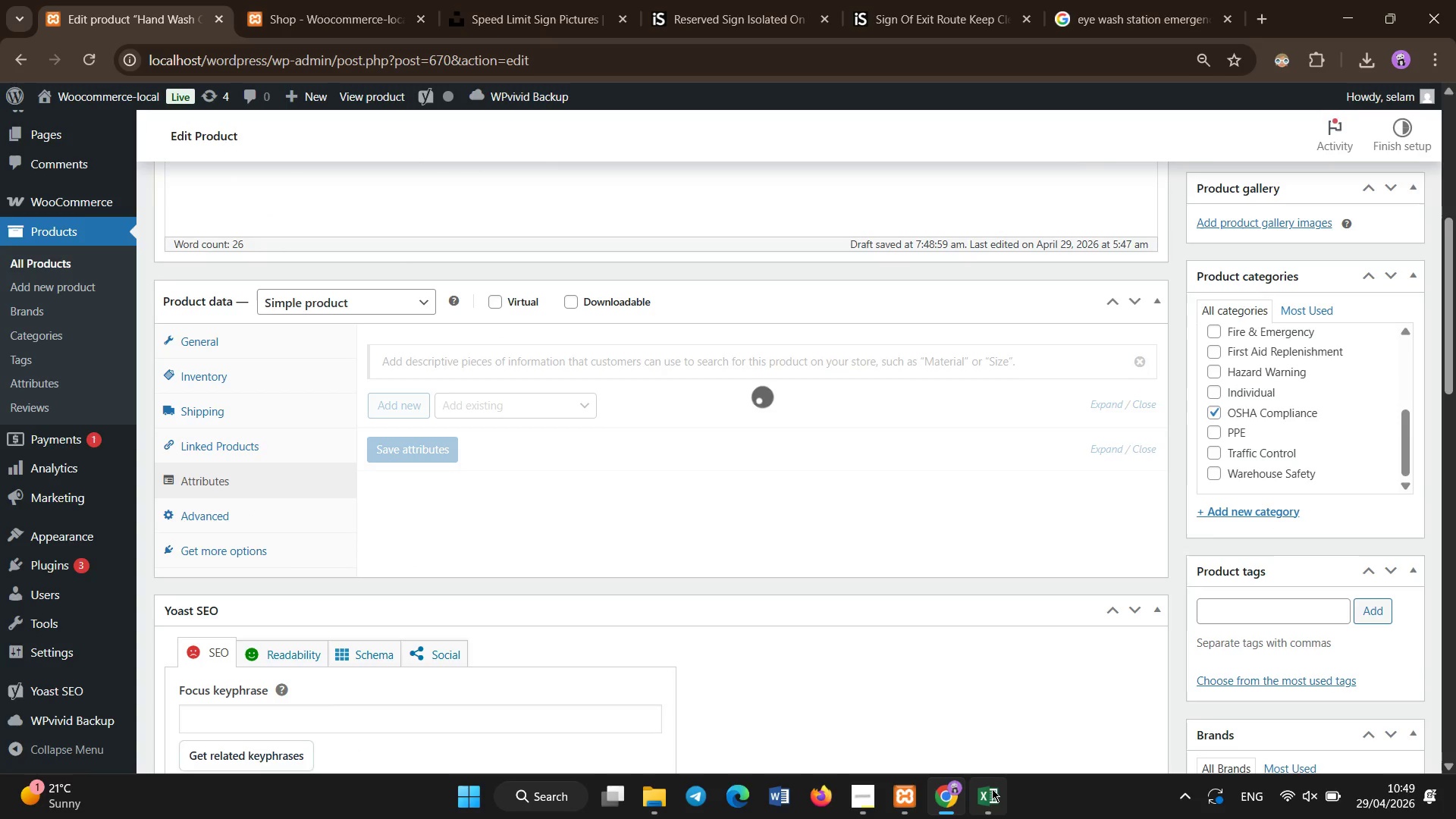 
left_click([992, 789])
 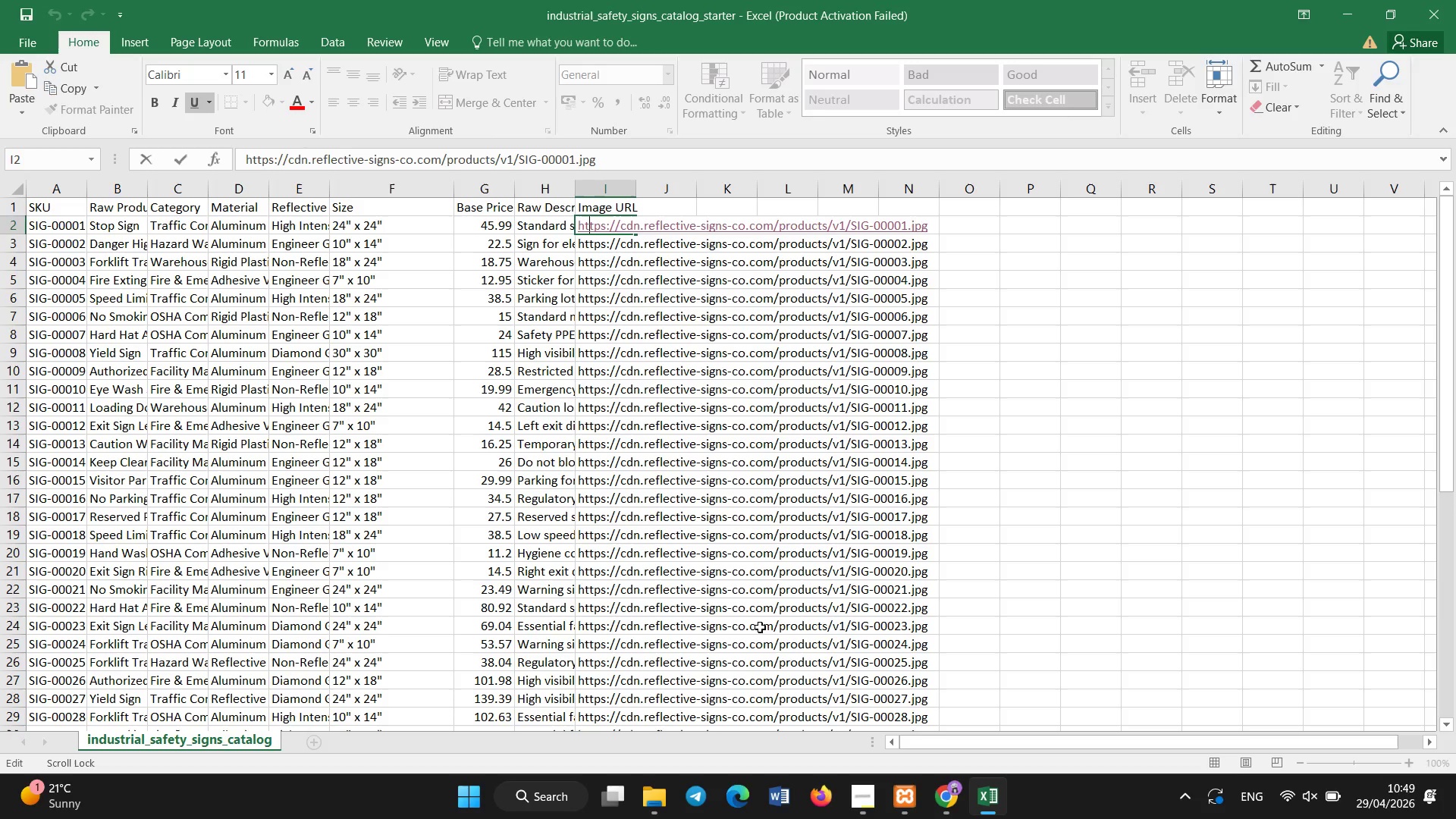 
left_click([959, 794])
 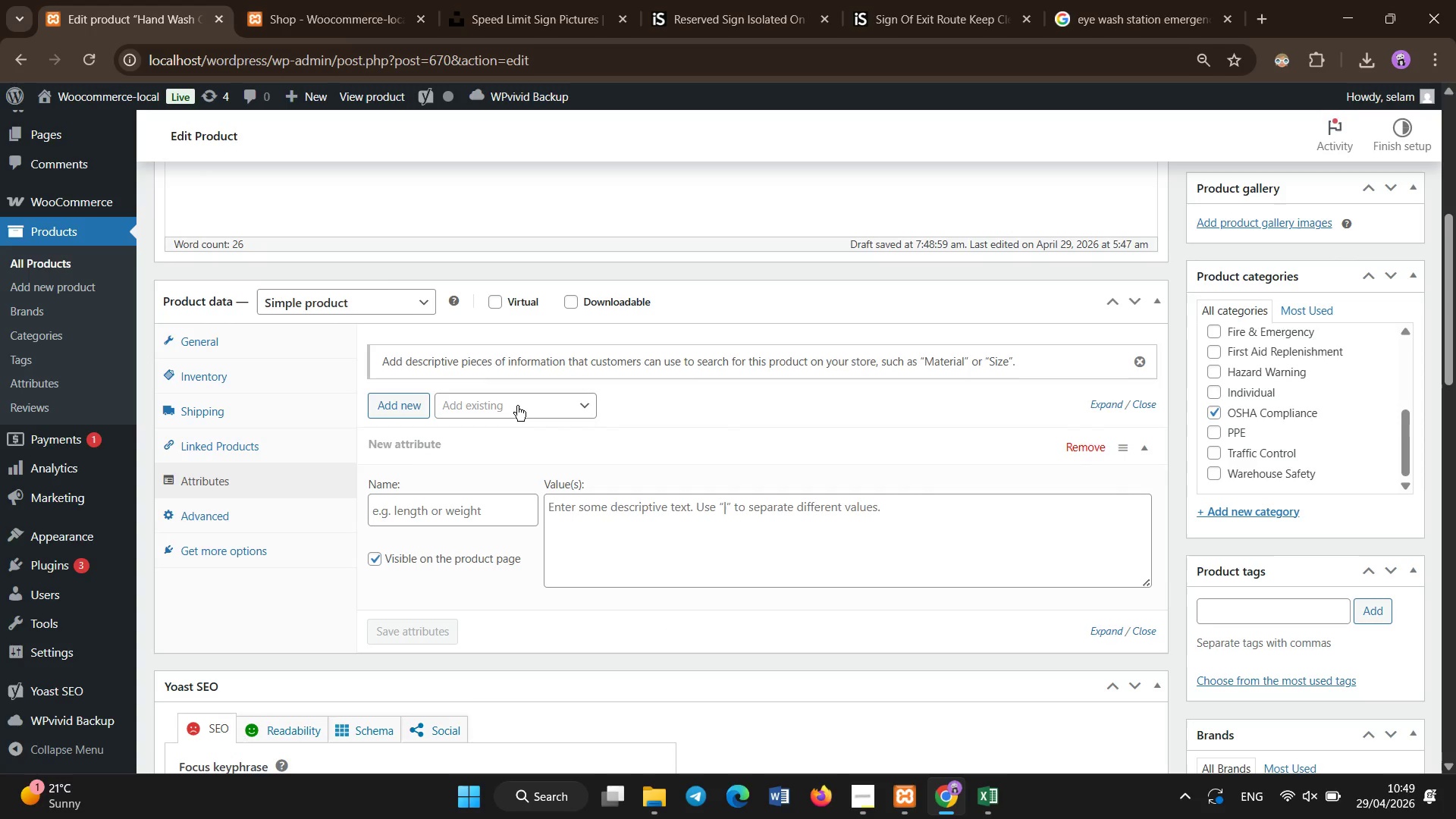 
left_click([517, 406])
 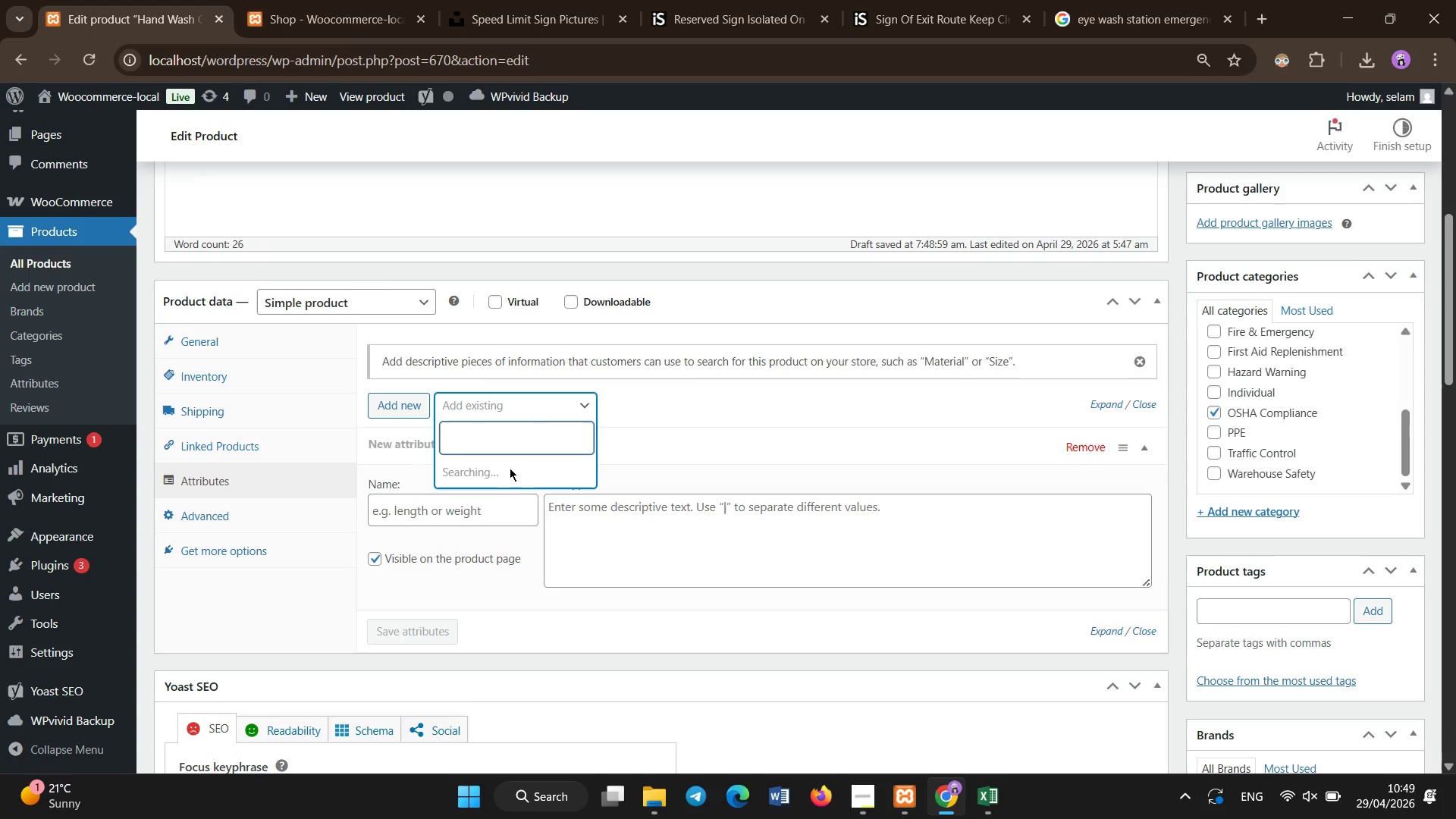 
mouse_move([498, 500])
 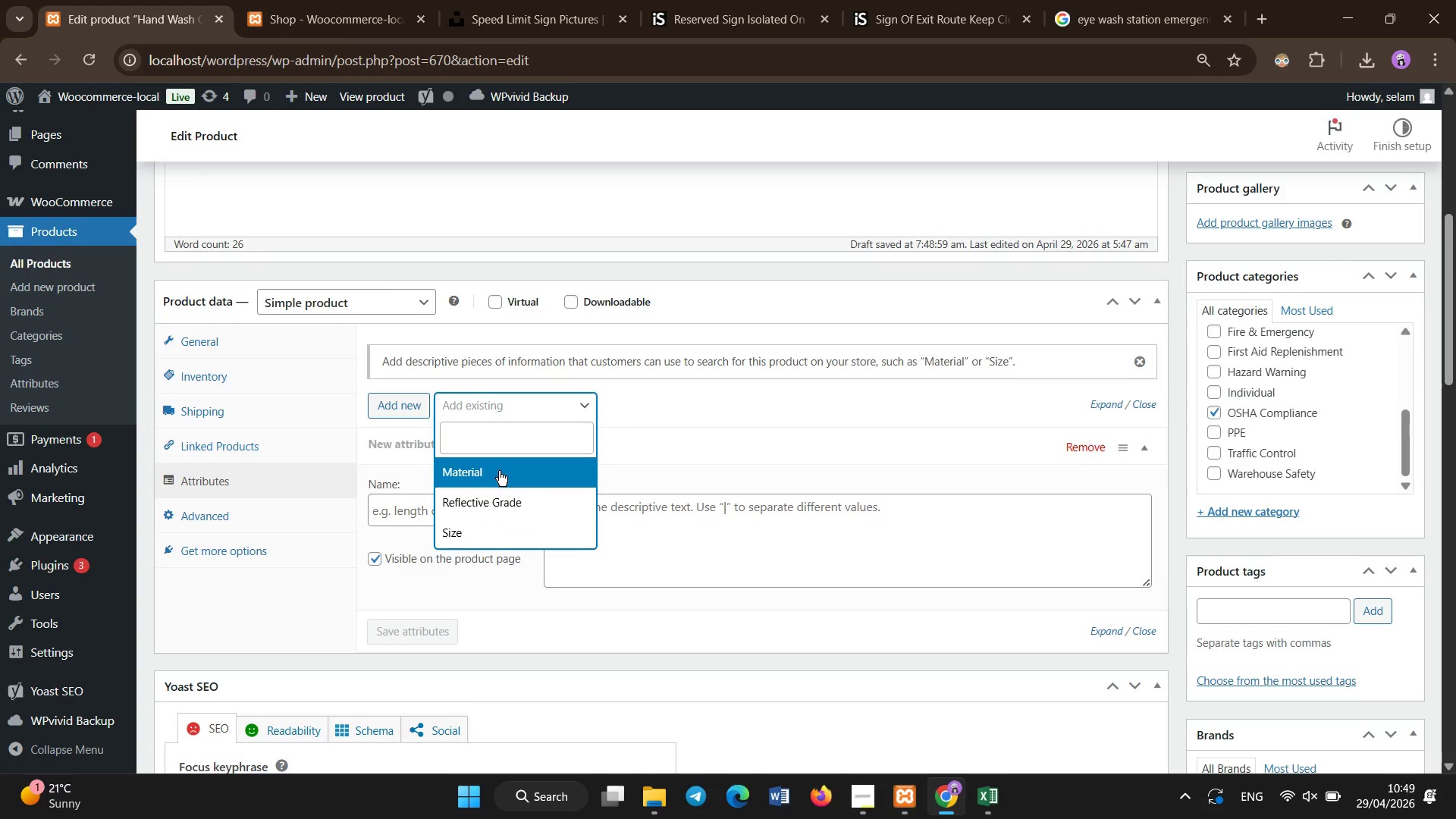 
left_click([499, 471])
 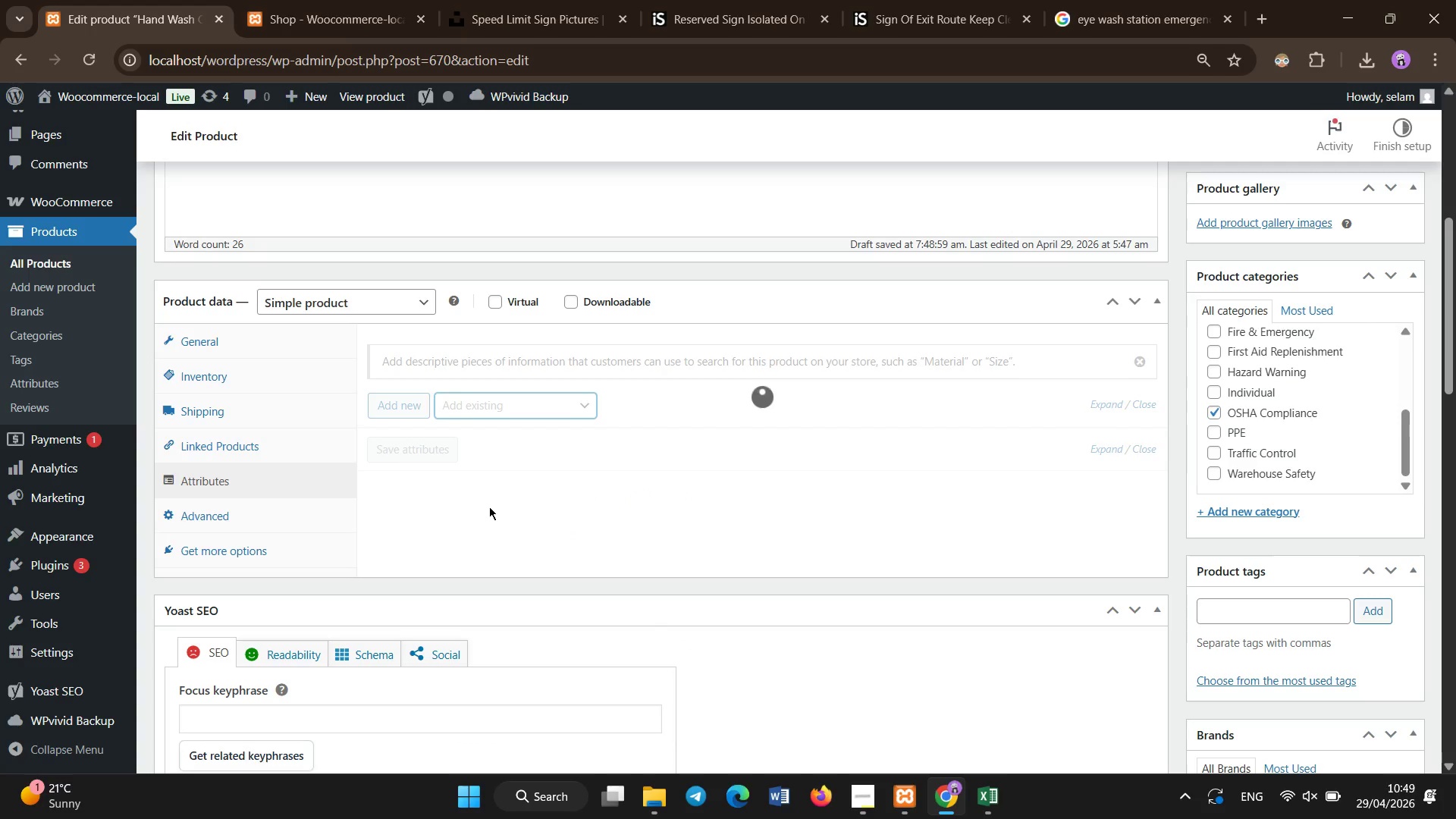 
wait(5.47)
 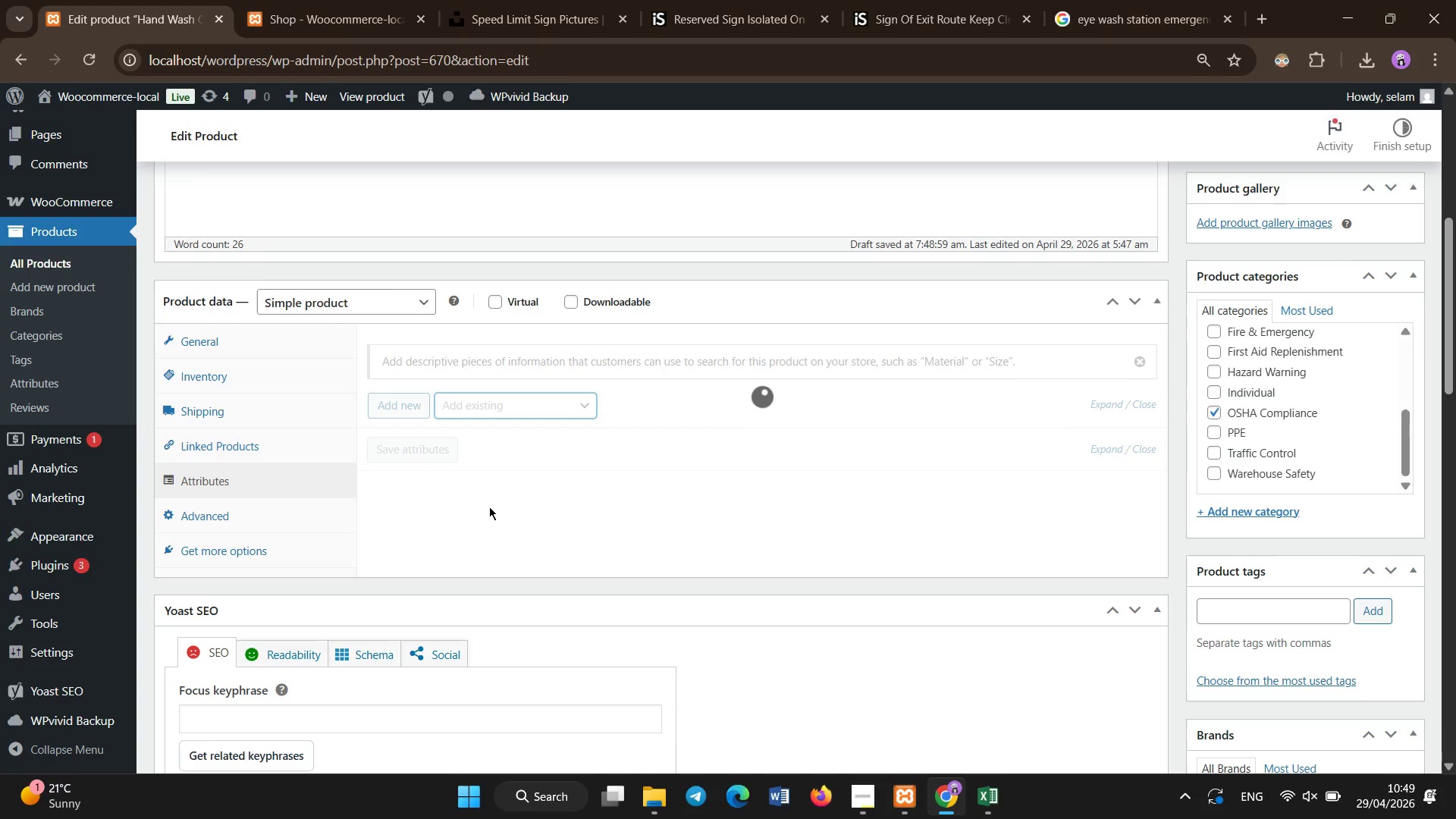 
left_click([616, 503])
 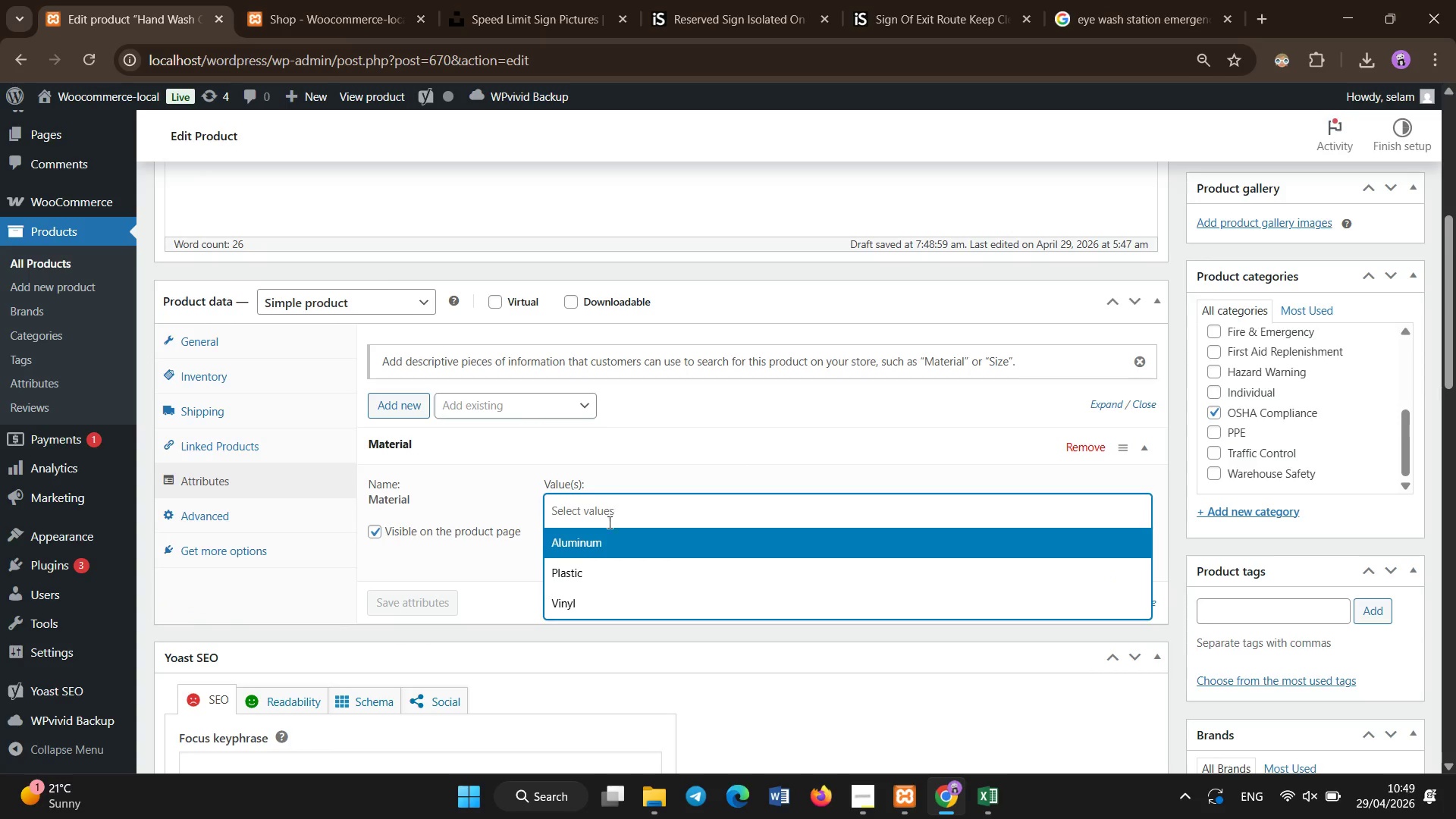 
left_click([607, 595])
 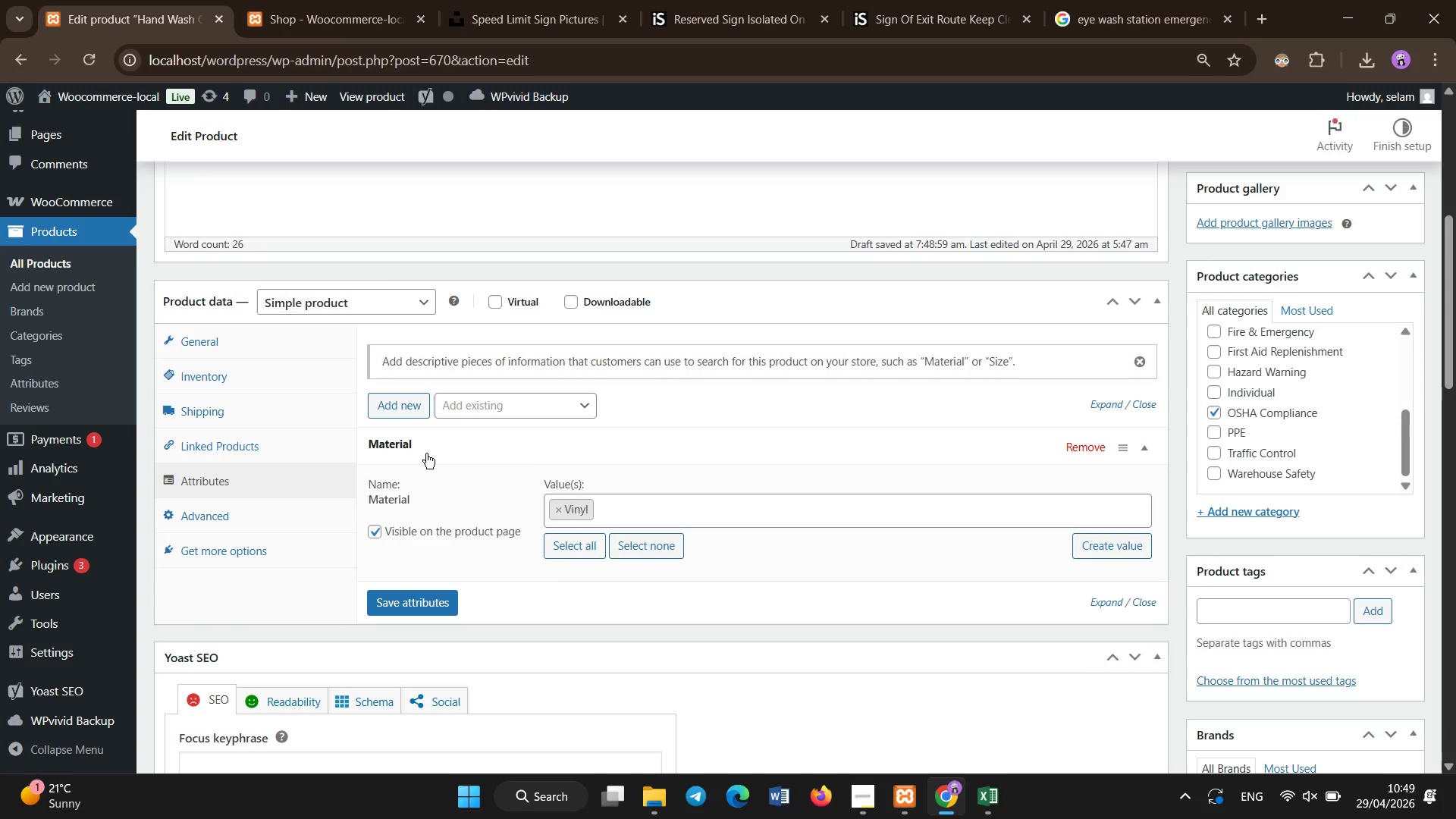 
double_click([483, 403])
 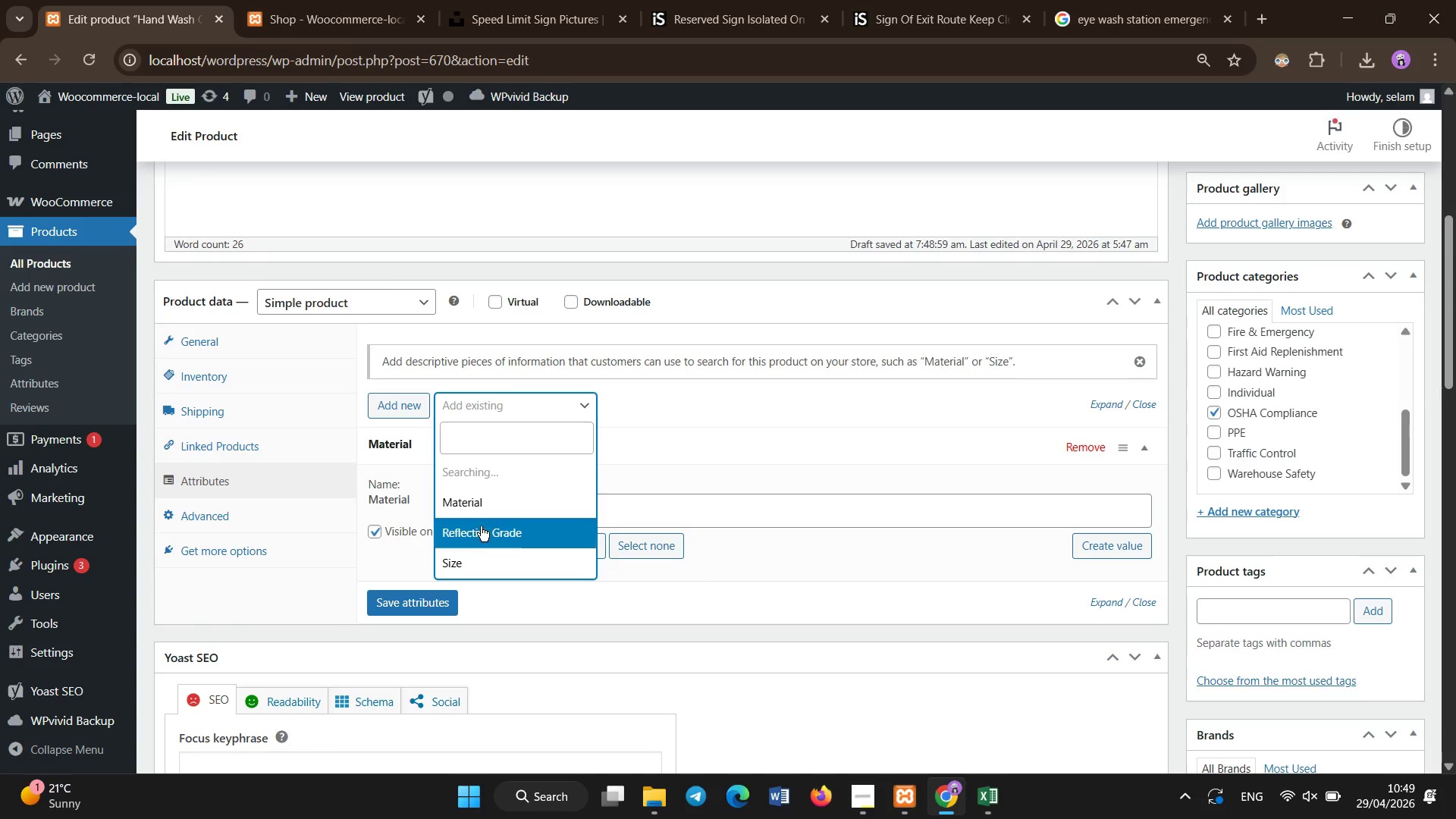 
left_click([481, 538])
 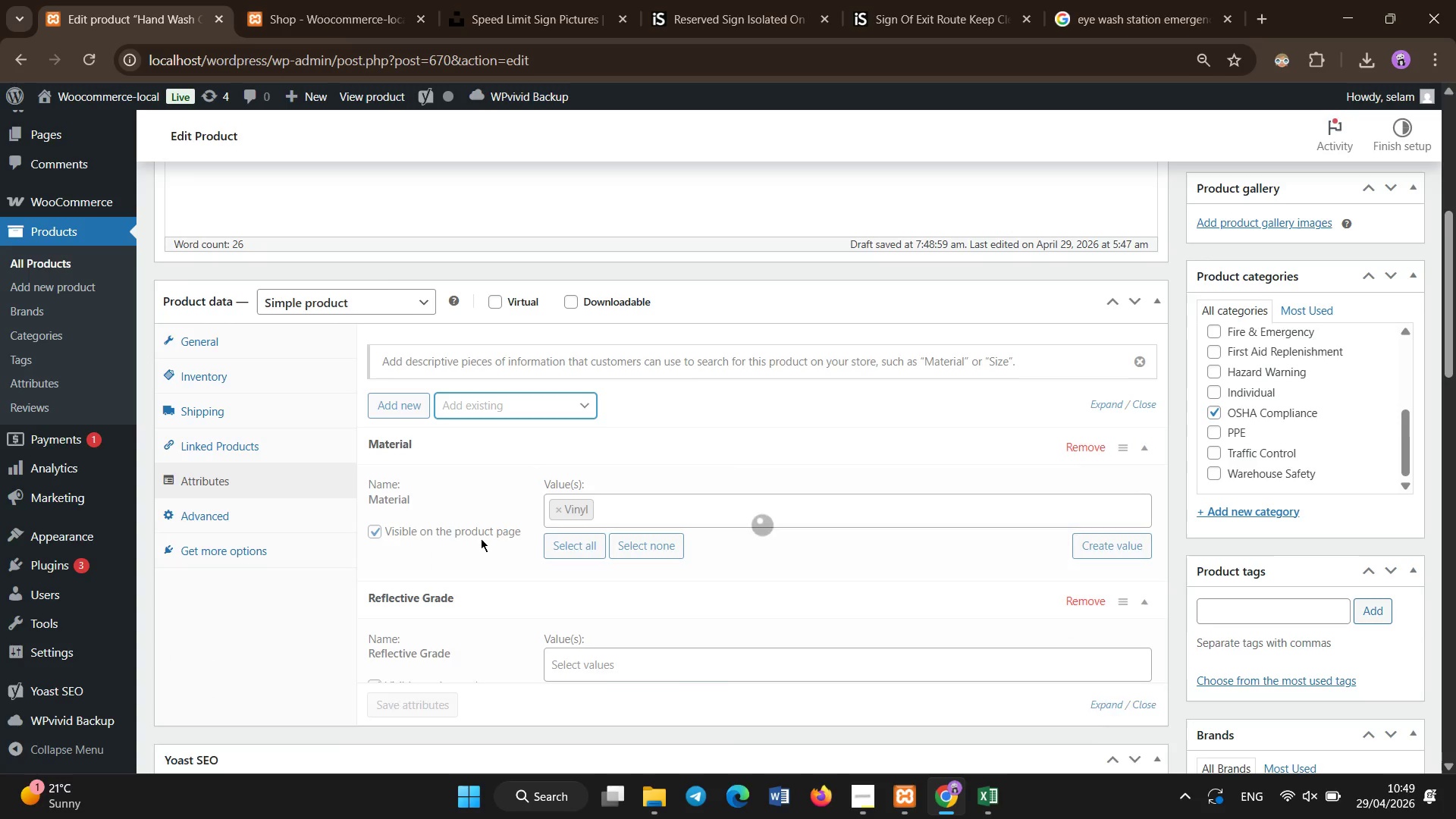 
left_click([589, 658])
 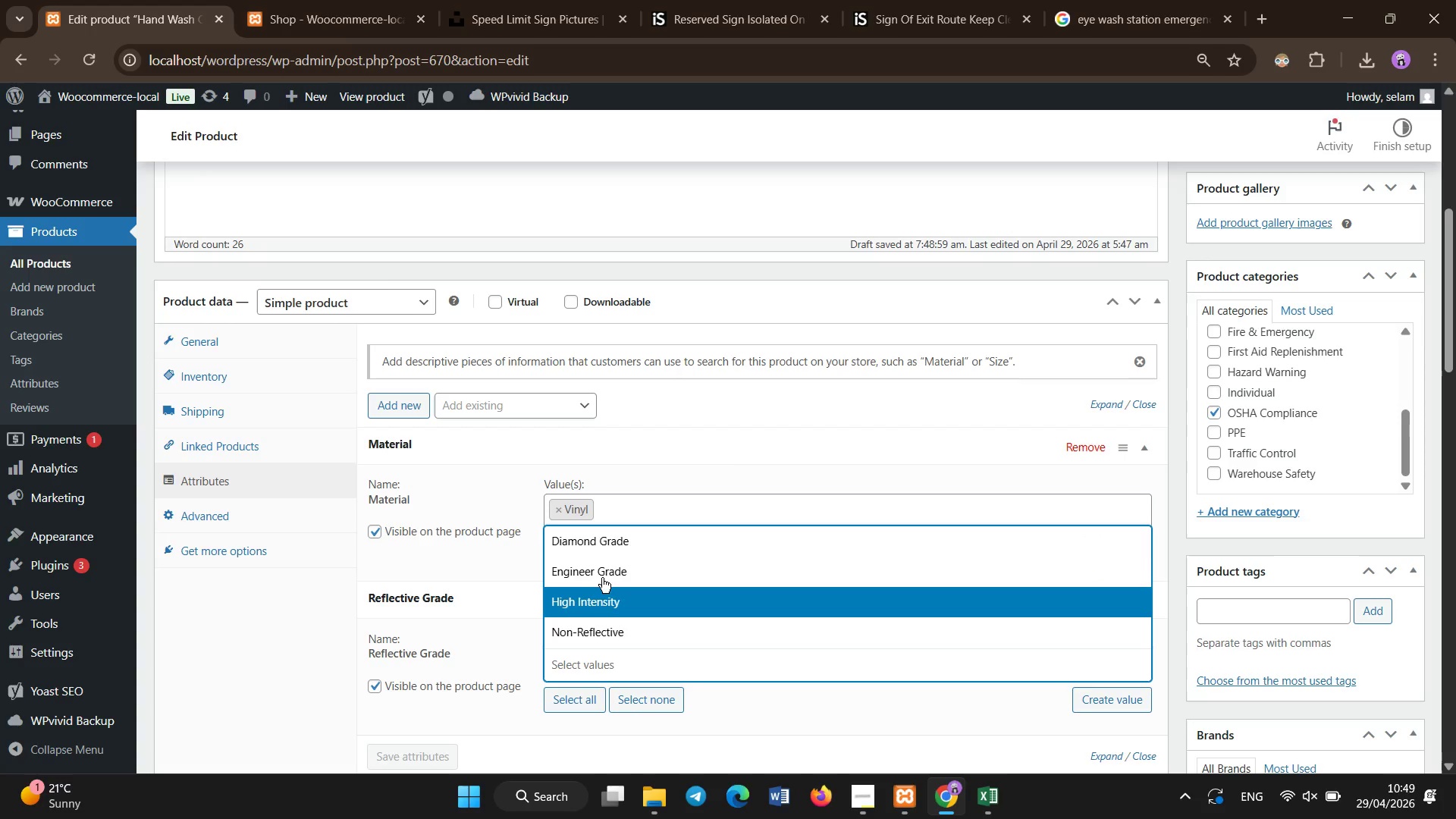 
left_click([600, 622])
 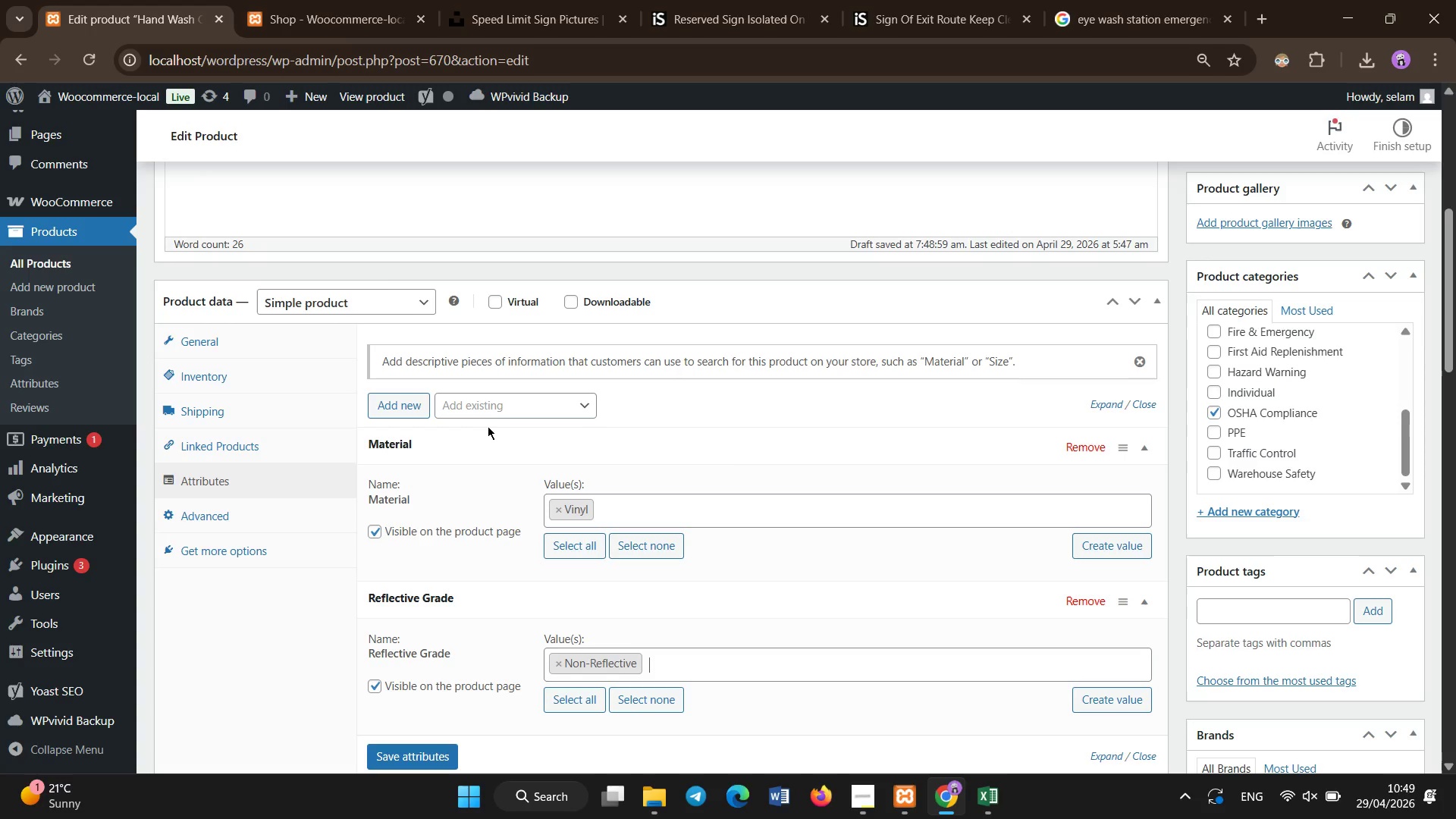 
left_click([488, 413])
 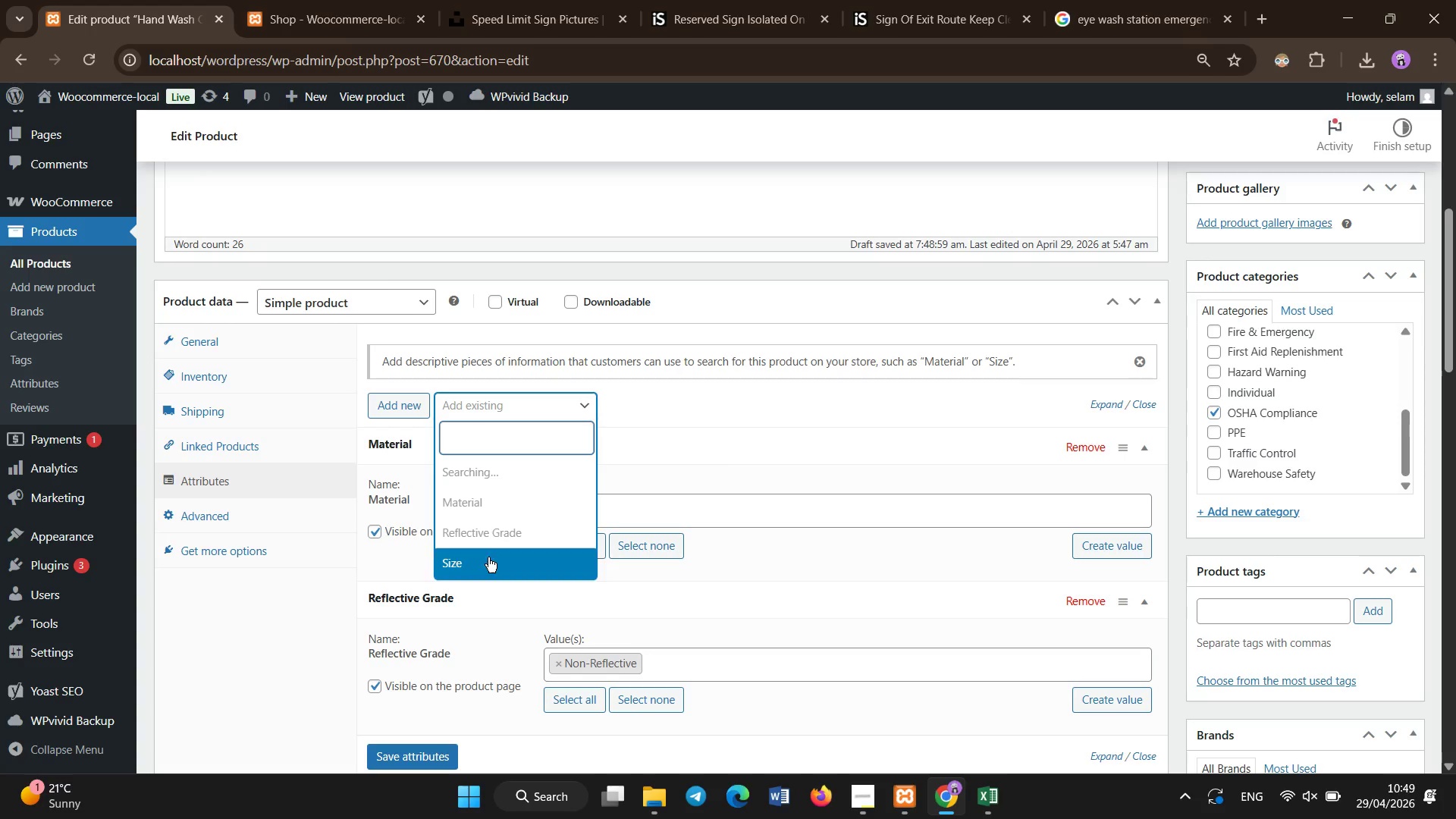 
left_click([488, 557])
 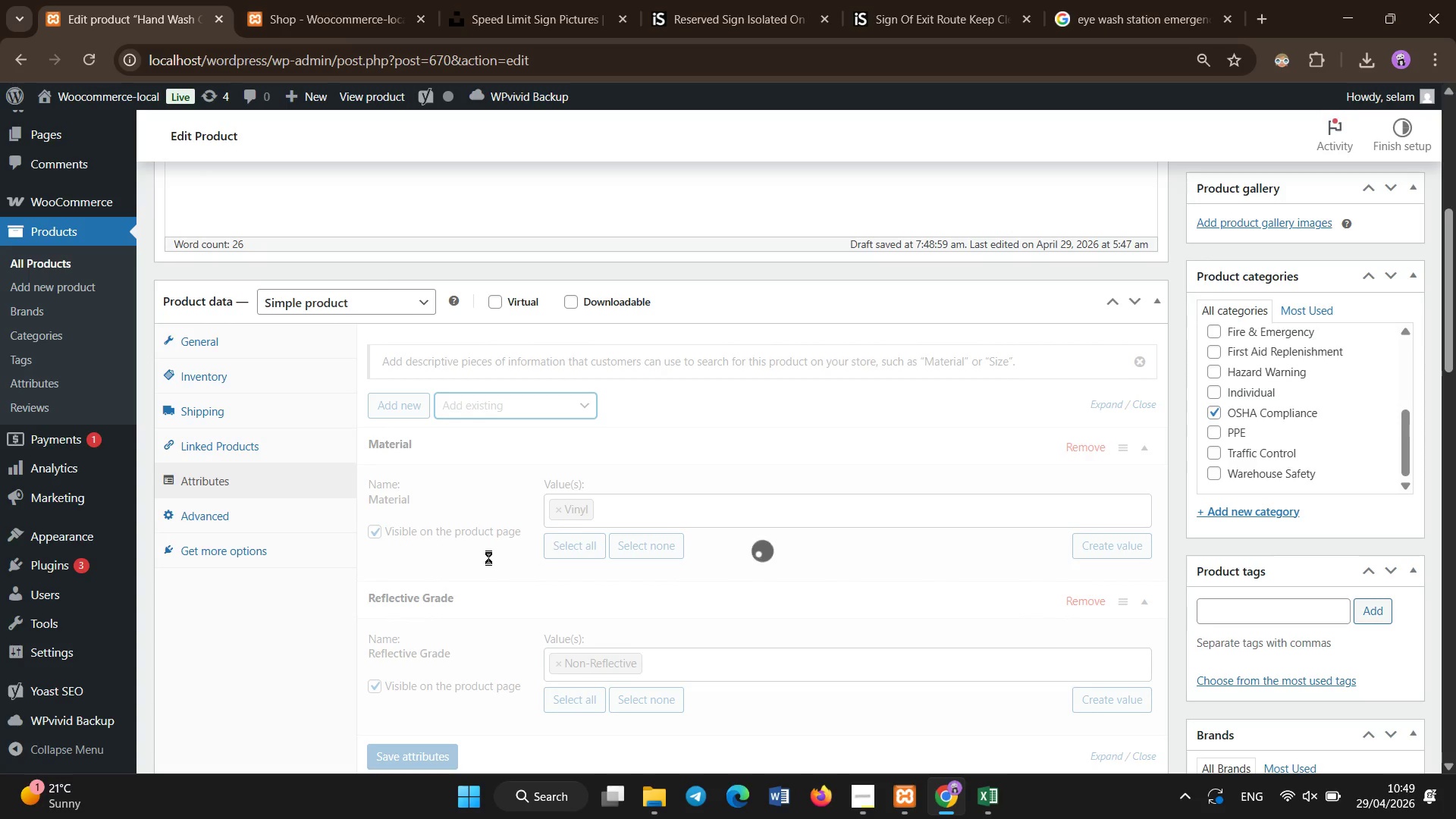 
scroll: coordinate [488, 557], scroll_direction: down, amount: 2.0
 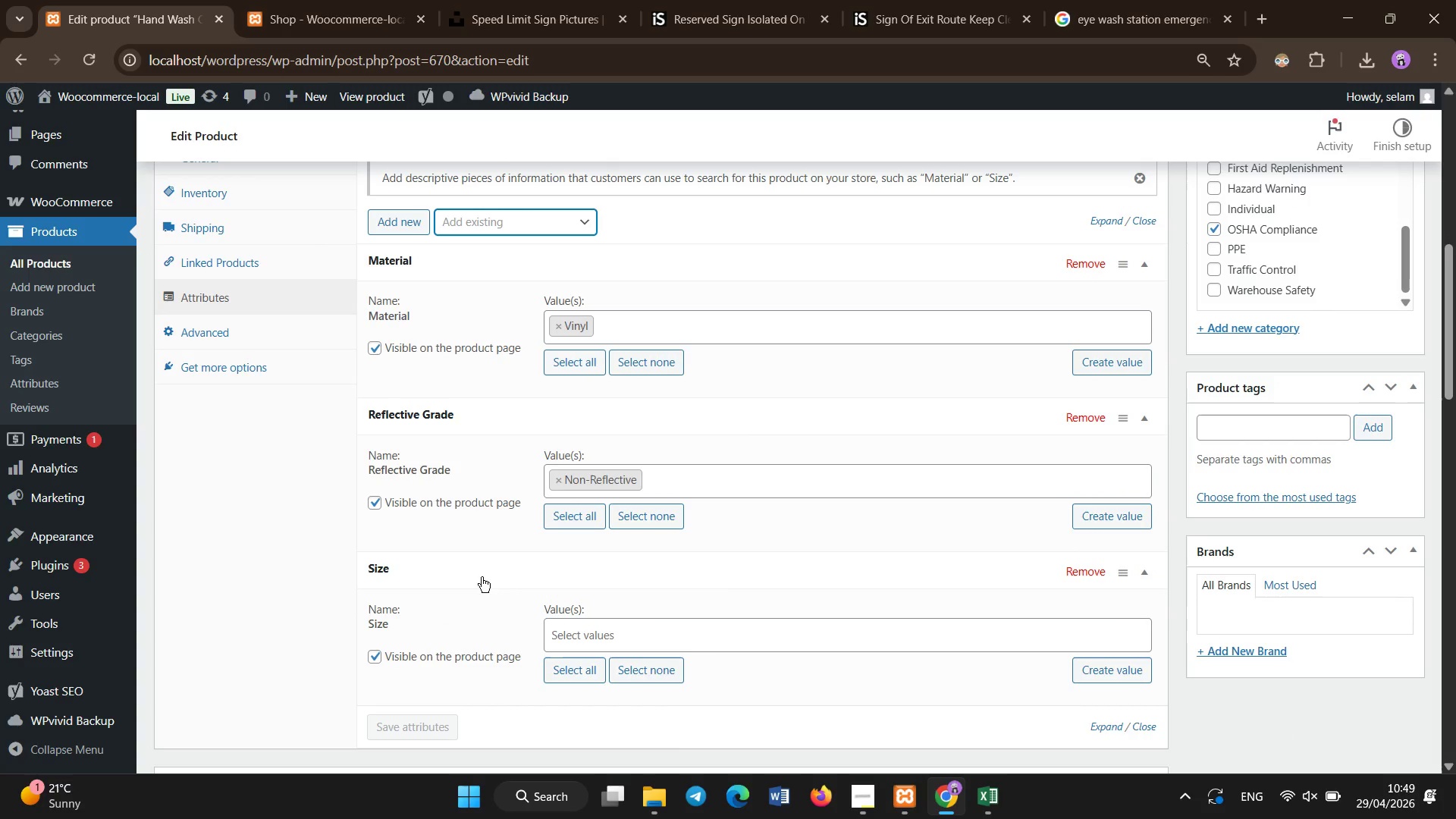 
left_click([648, 639])
 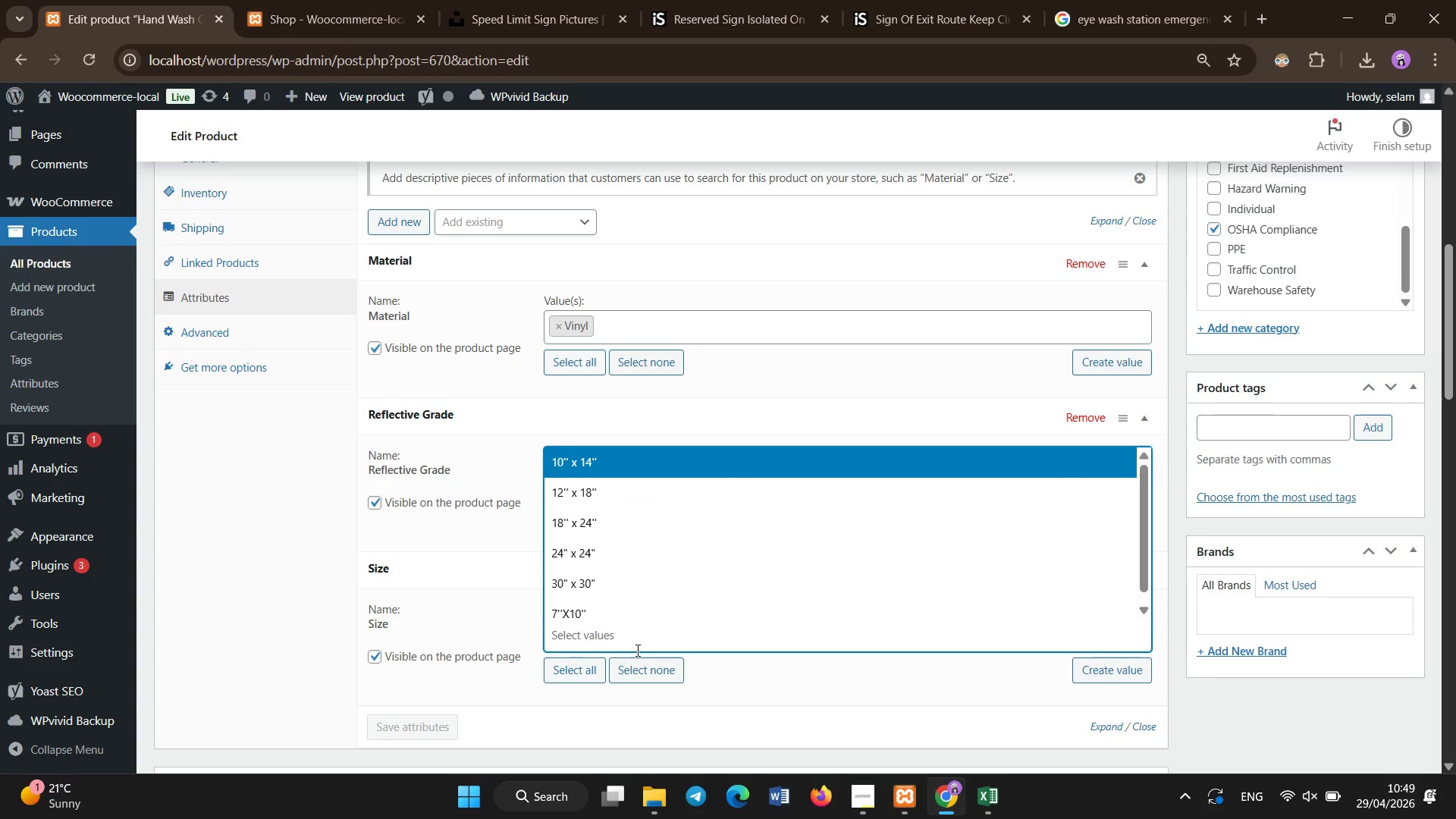 
left_click([637, 615])
 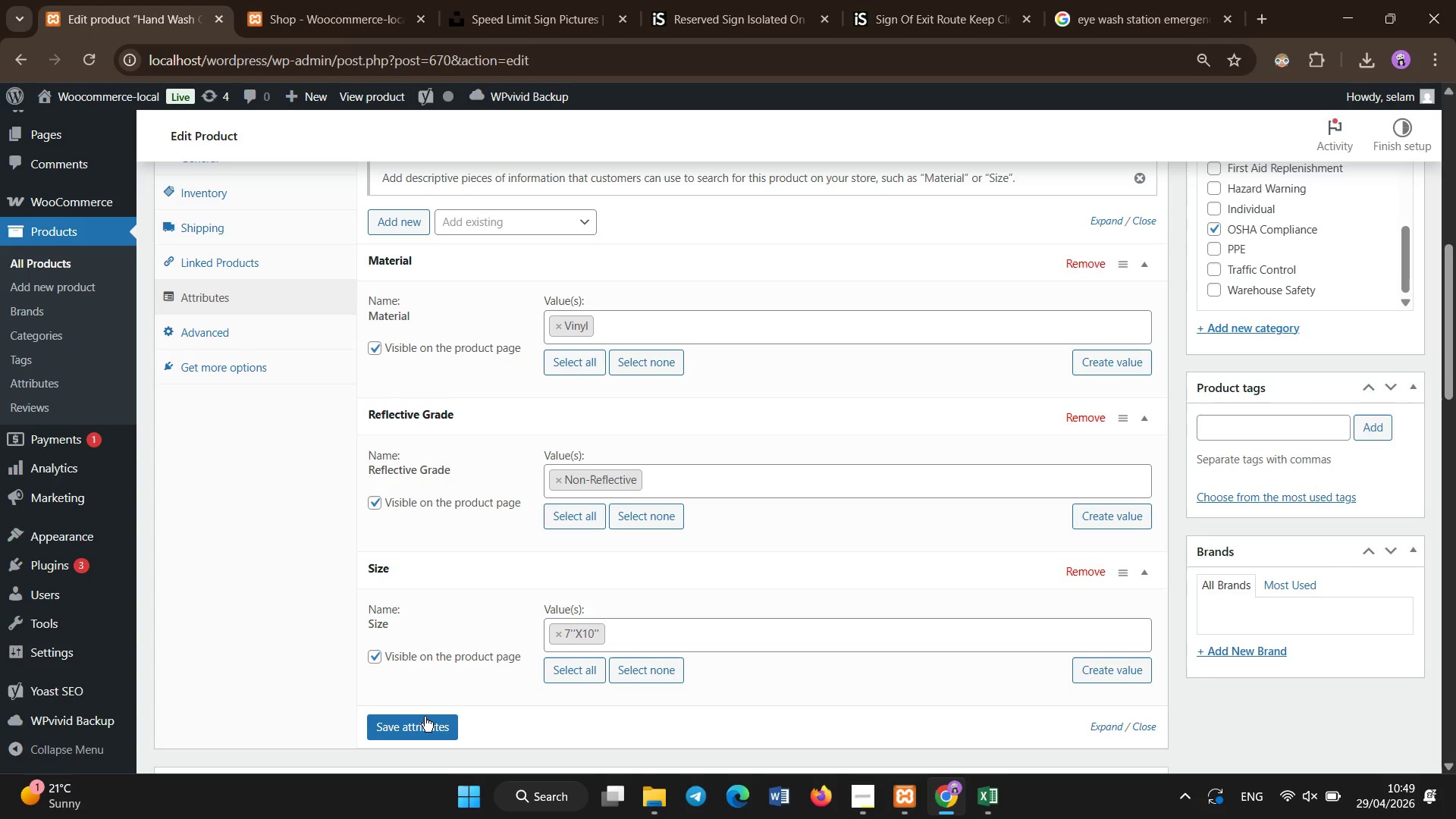 
left_click([421, 722])
 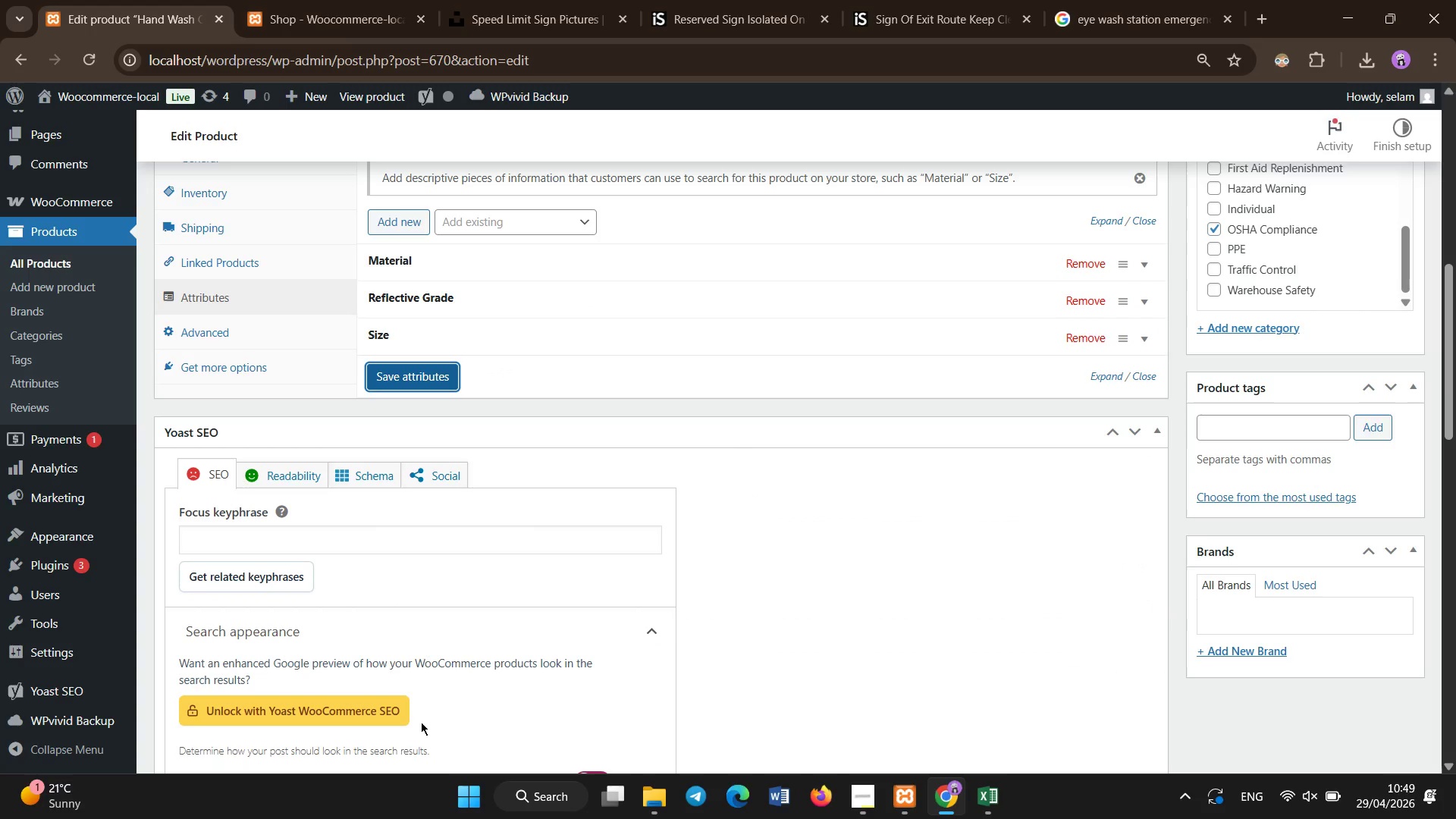 
wait(6.61)
 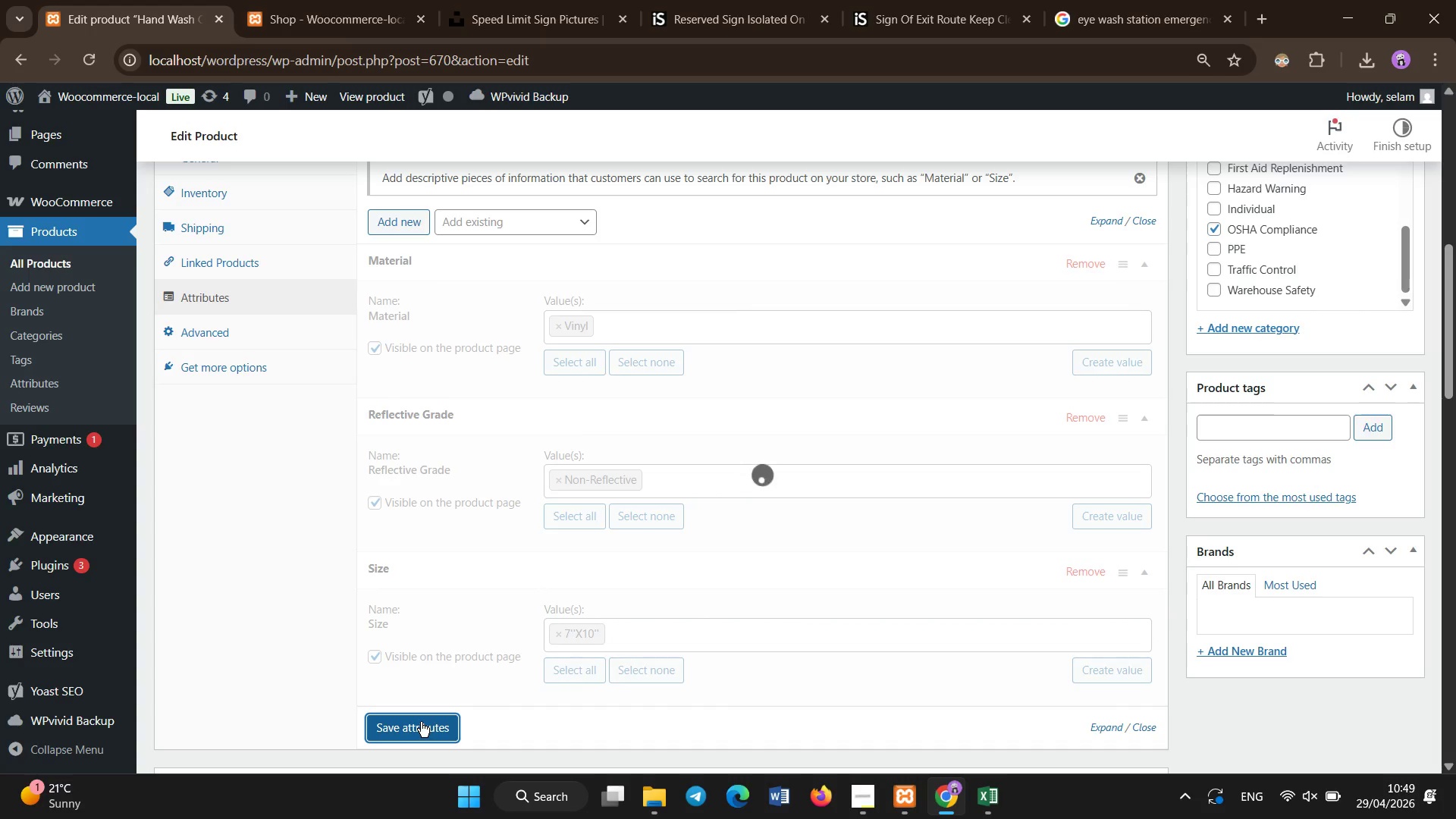 
scroll: coordinate [422, 713], scroll_direction: up, amount: 8.0
 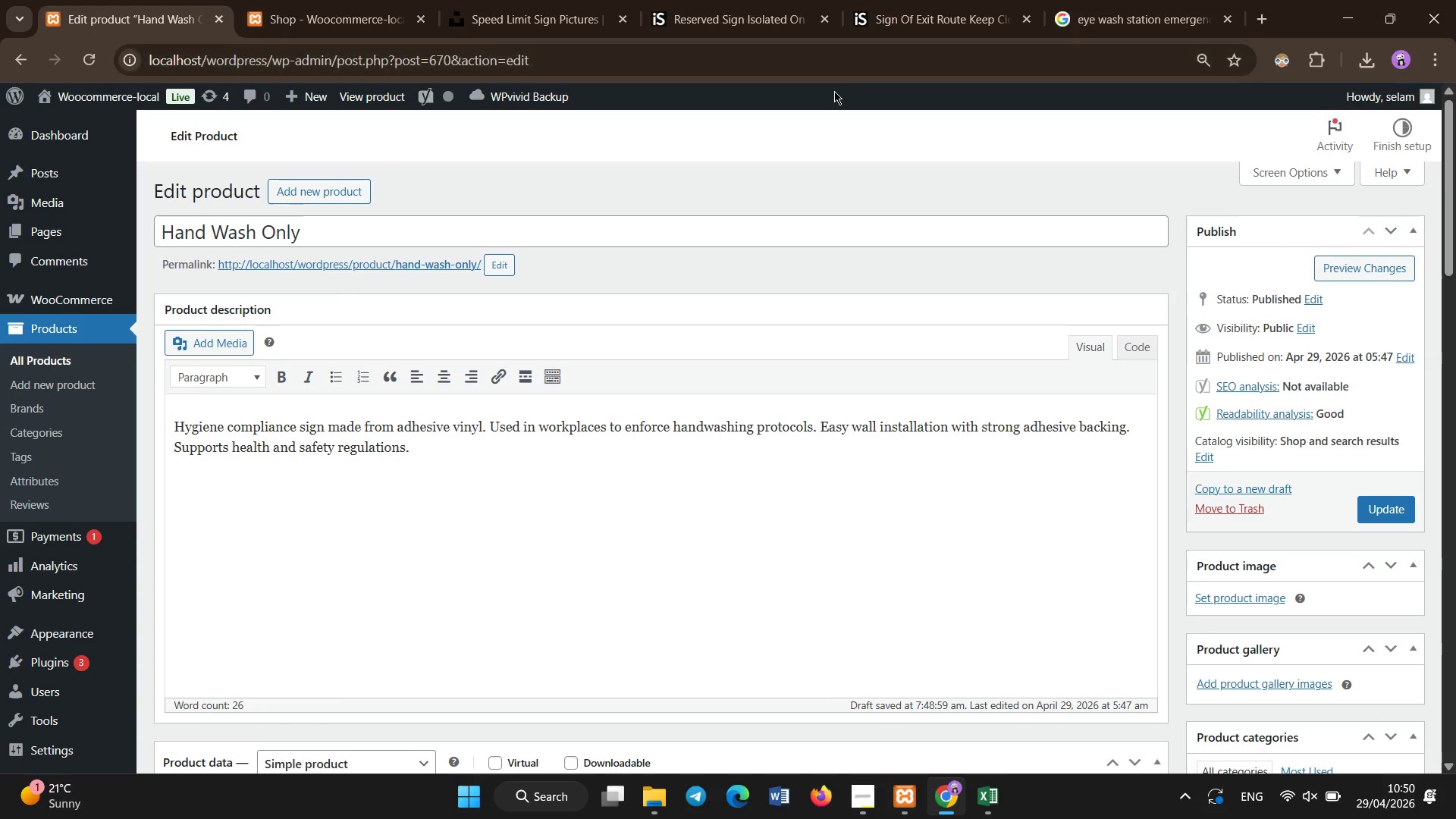 
scroll: coordinate [572, 500], scroll_direction: down, amount: 8.0
 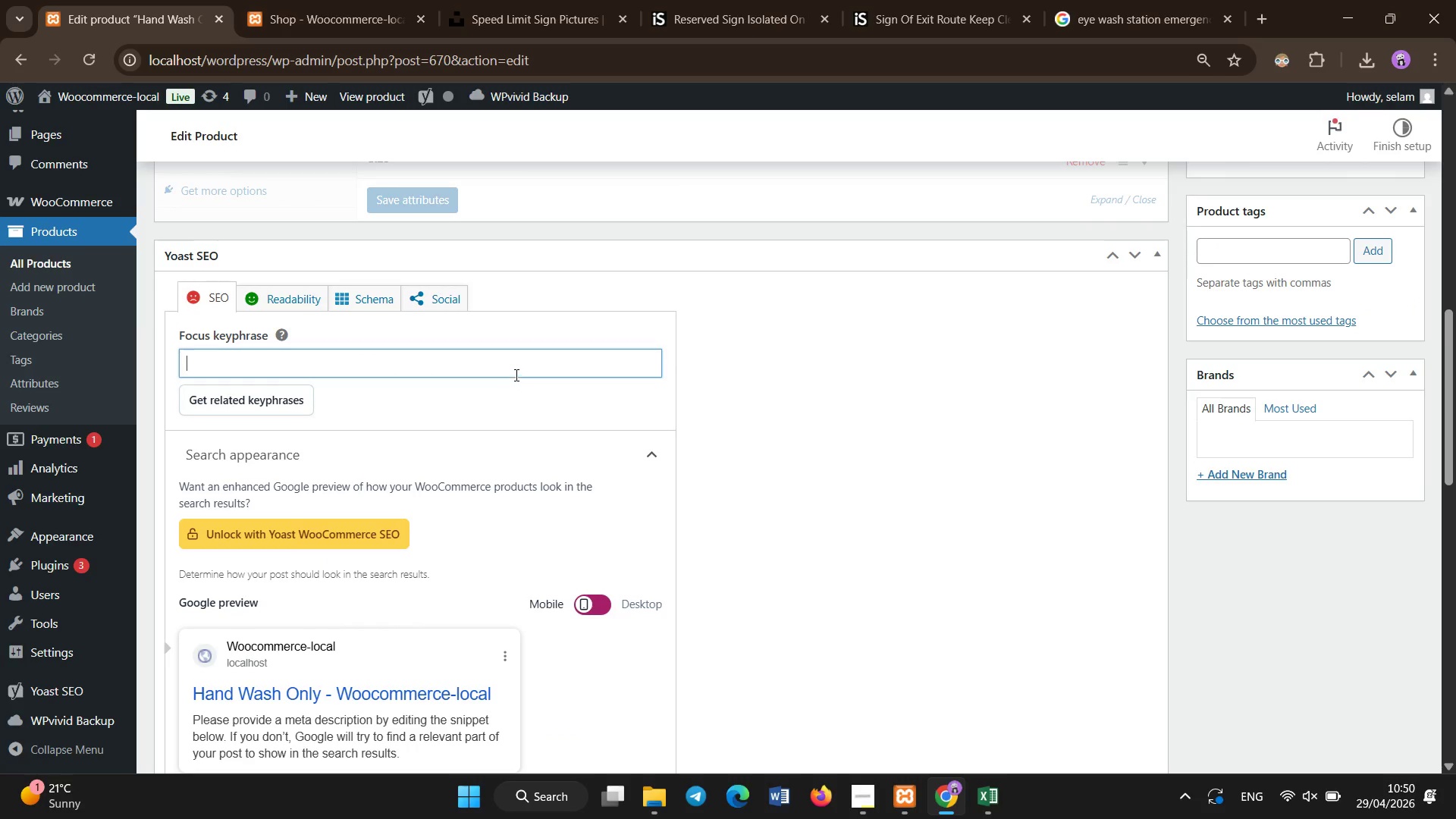 
type(hand wash hygiene OSHA compliance safety sign)
 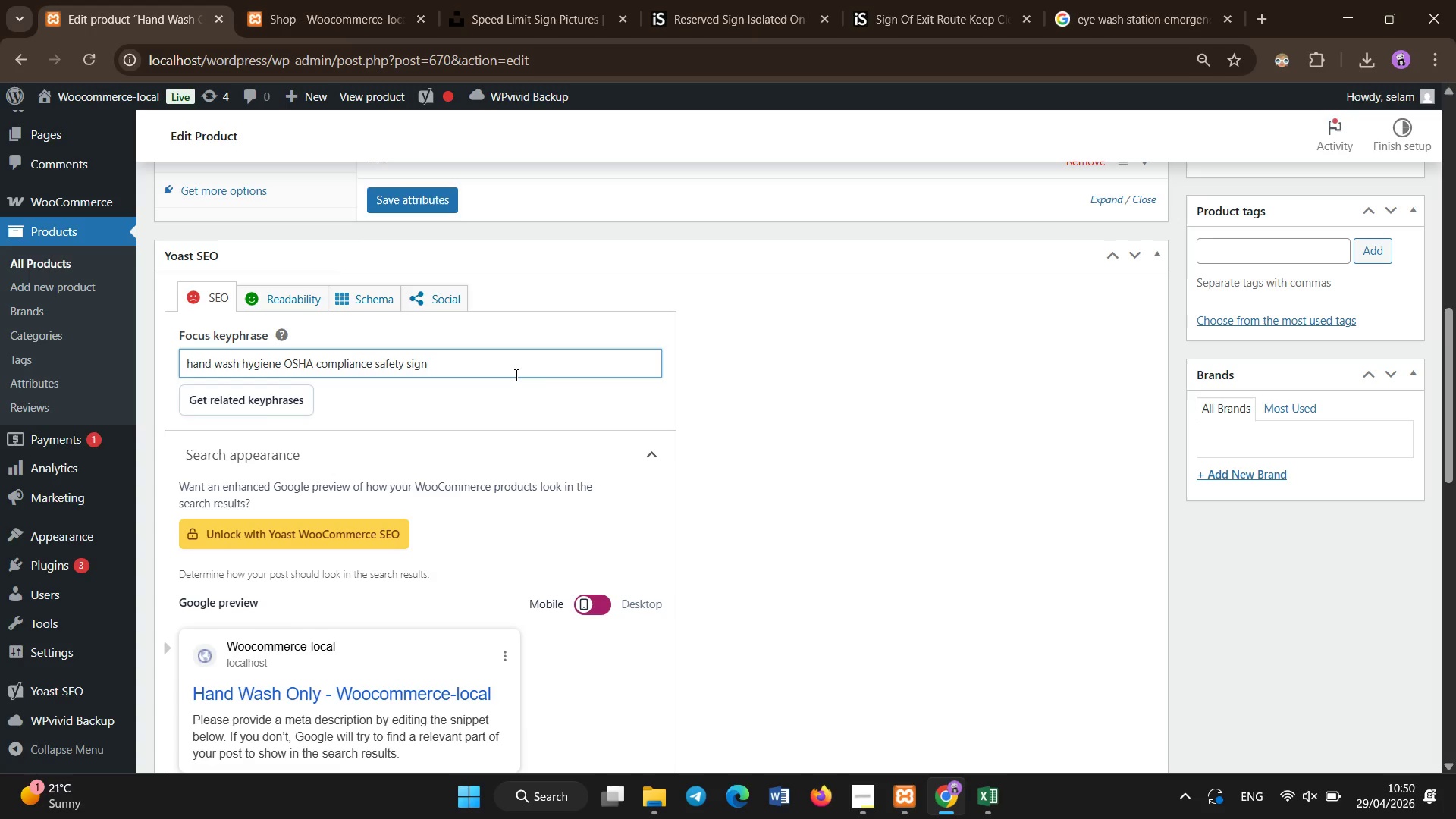 
scroll: coordinate [516, 375], scroll_direction: down, amount: 3.0
 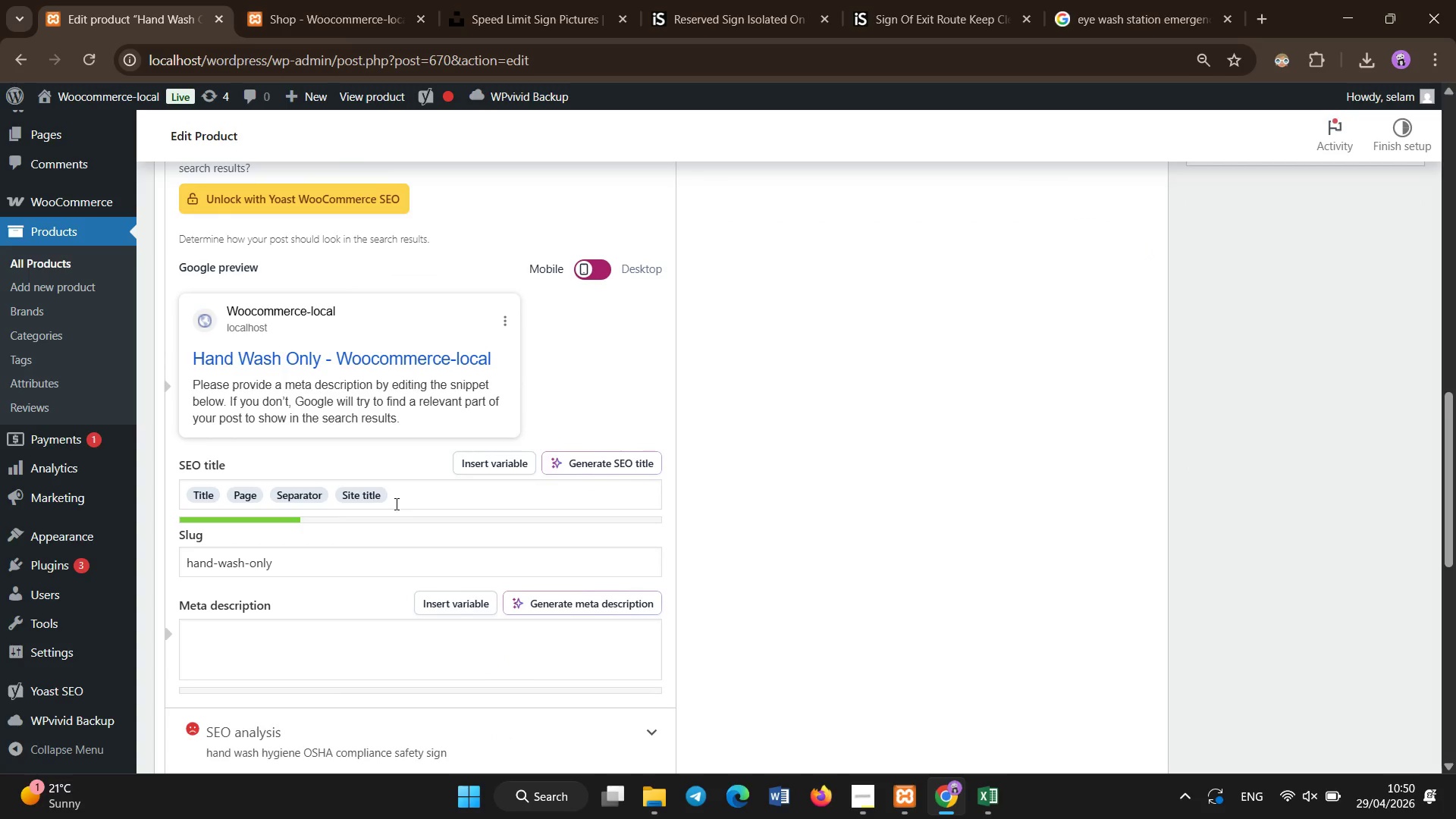 
left_click([406, 507])
 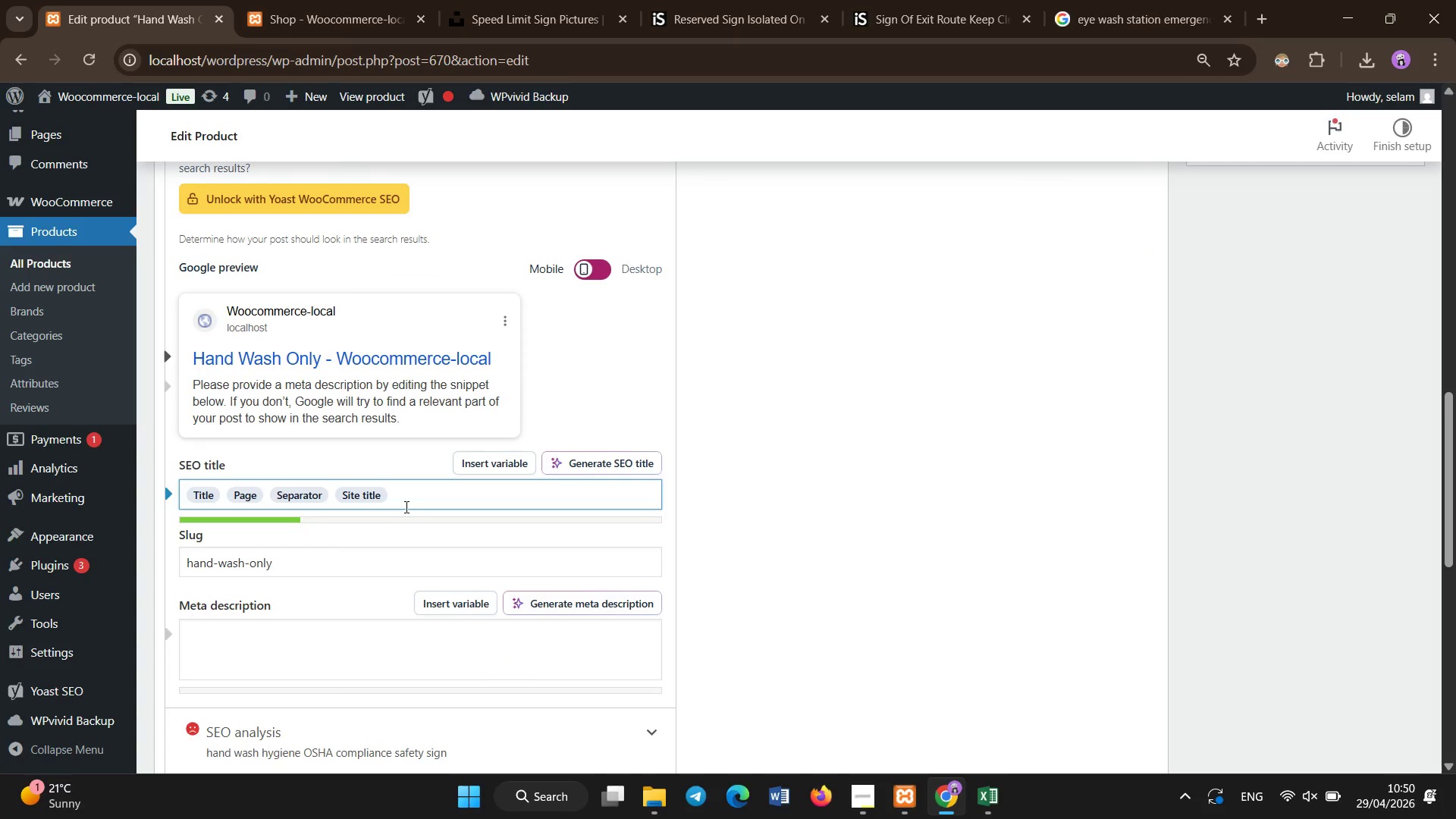 
key(Backspace)
 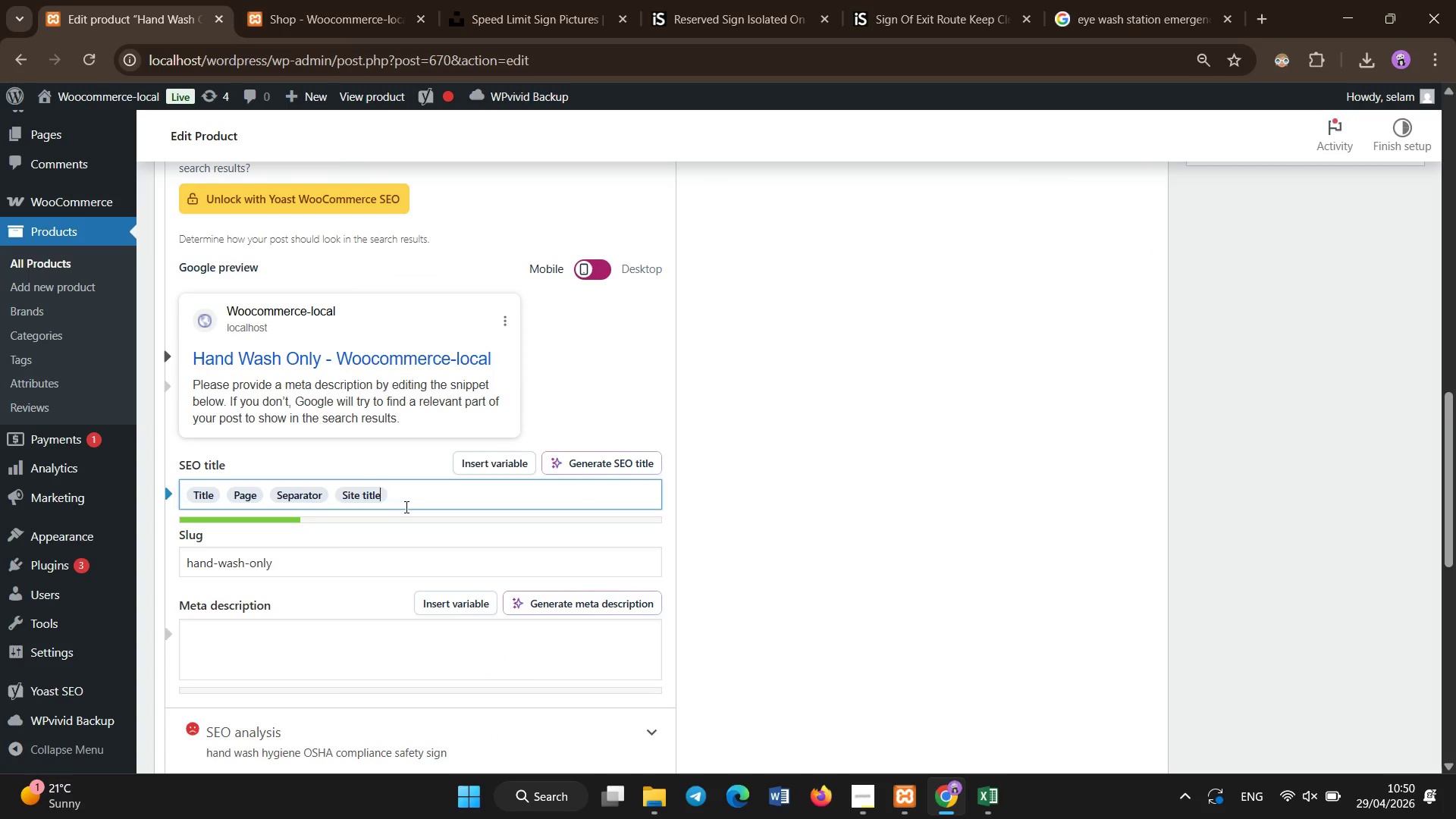 
key(Backspace)
 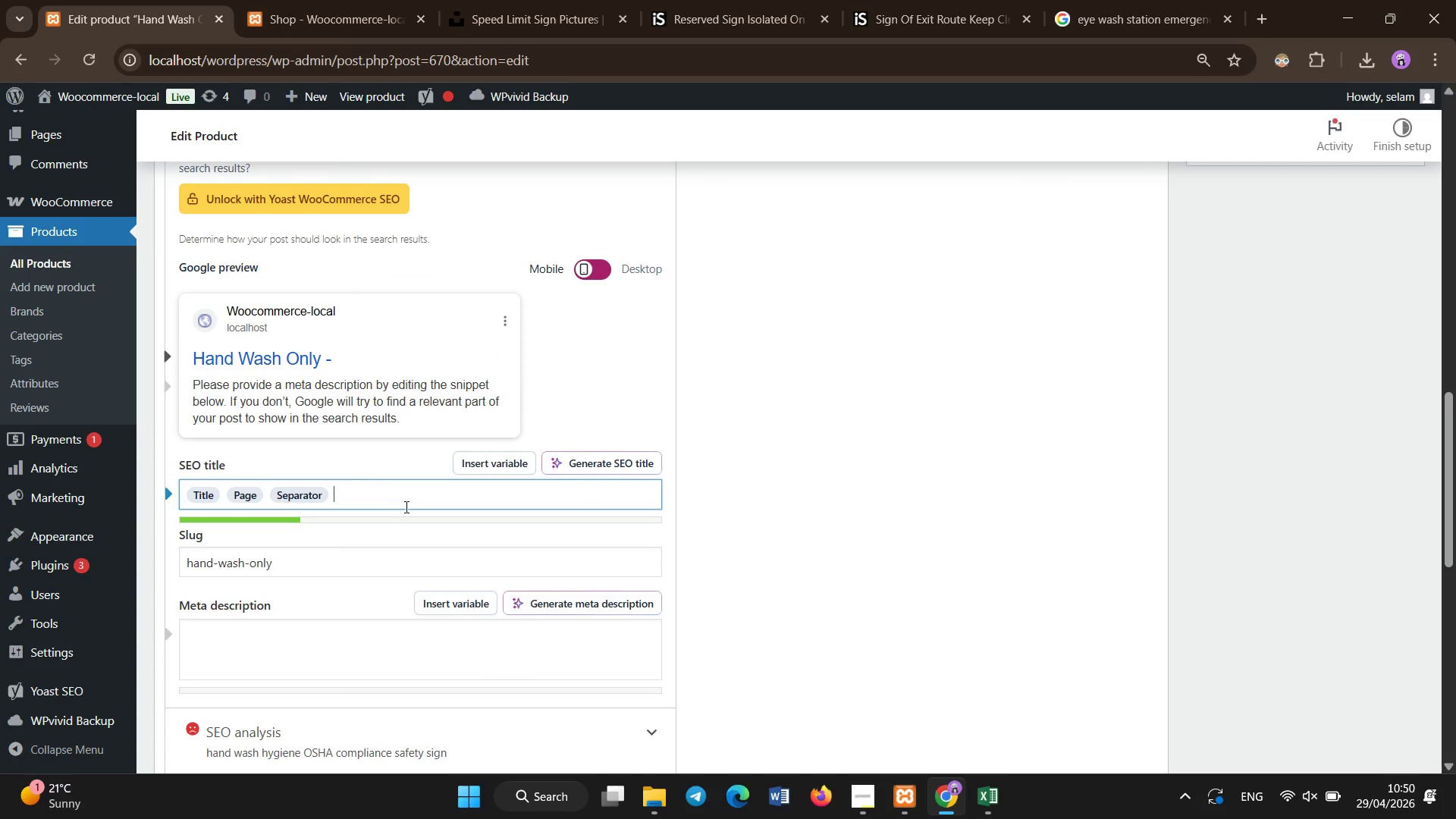 
key(Backspace)
 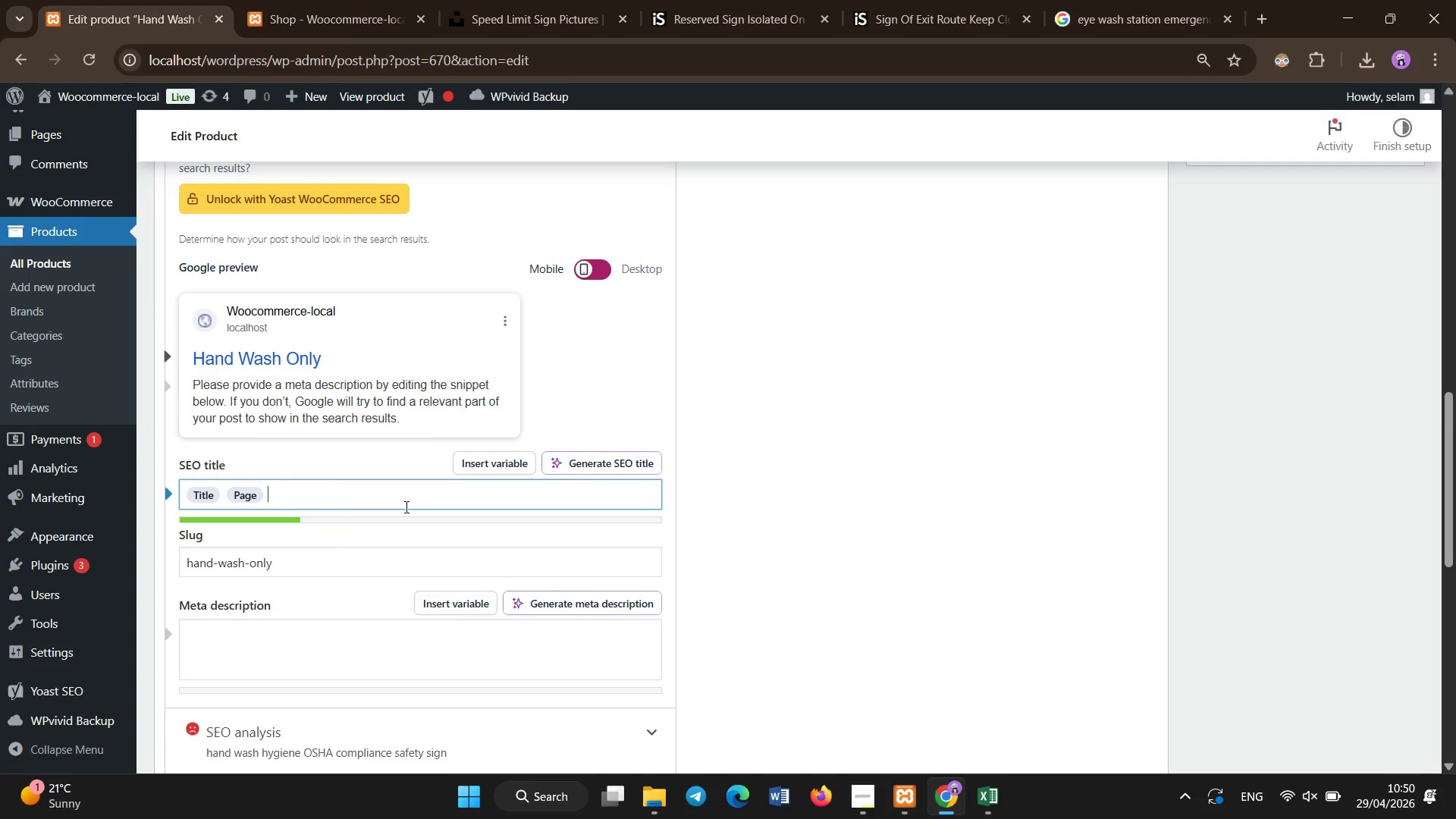 
key(Delete)
 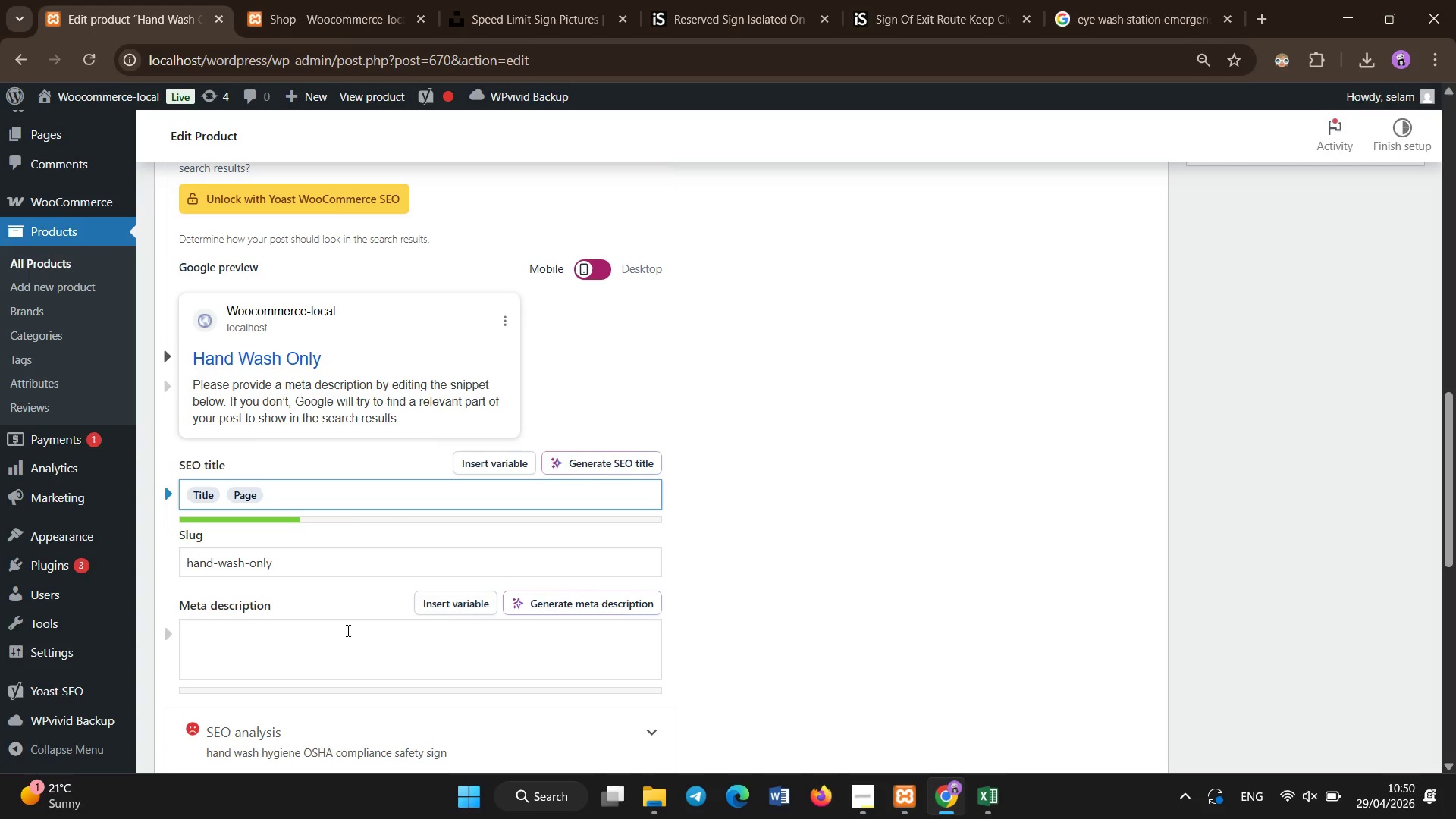 
key(Backspace)
 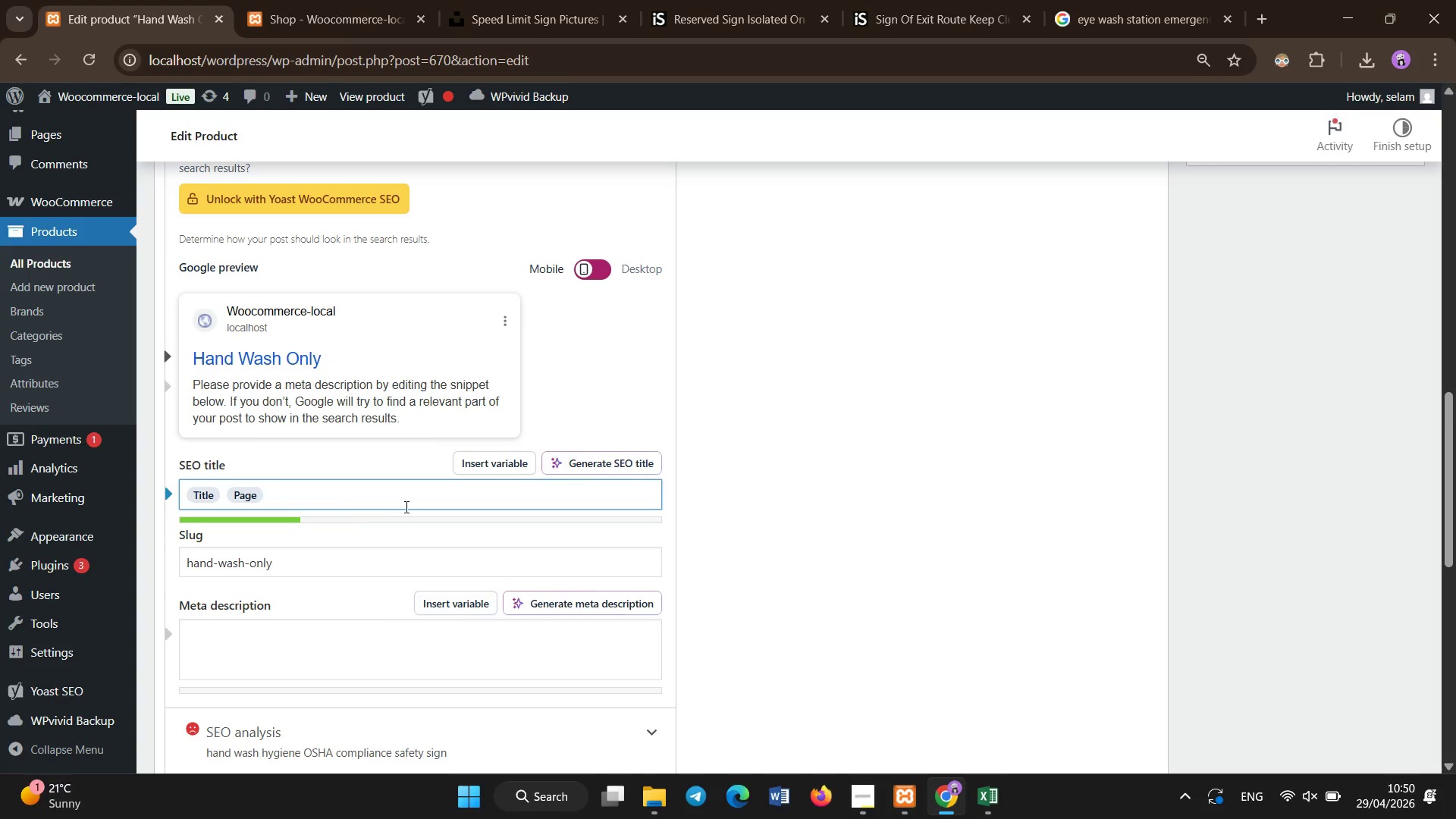 
left_click([344, 637])
 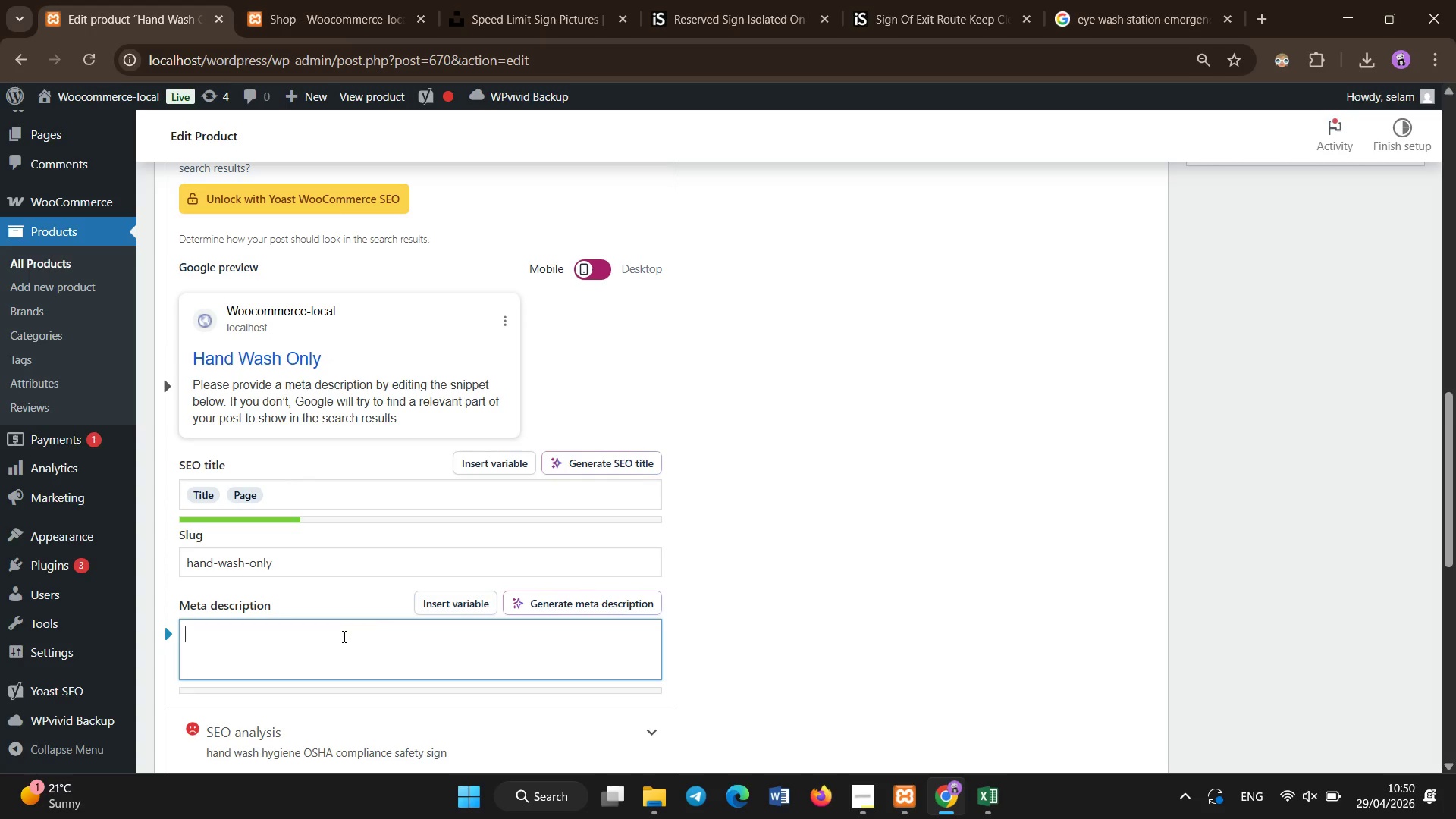 
type(Vinyl hand wash only sign for hygiene enforcement and OSHA workplace sanitation compliance.)
 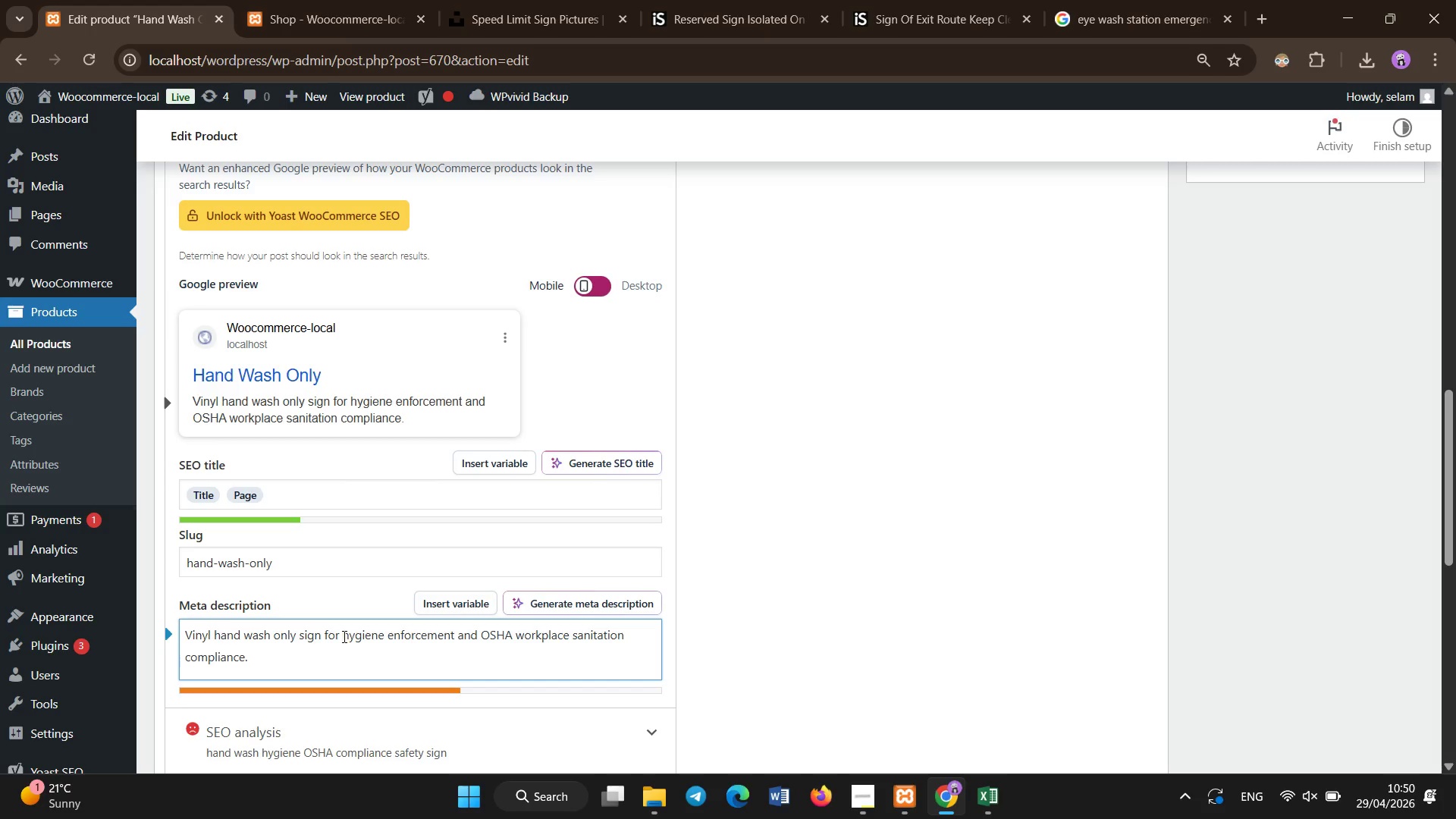 
scroll: coordinate [785, 703], scroll_direction: up, amount: 12.0
 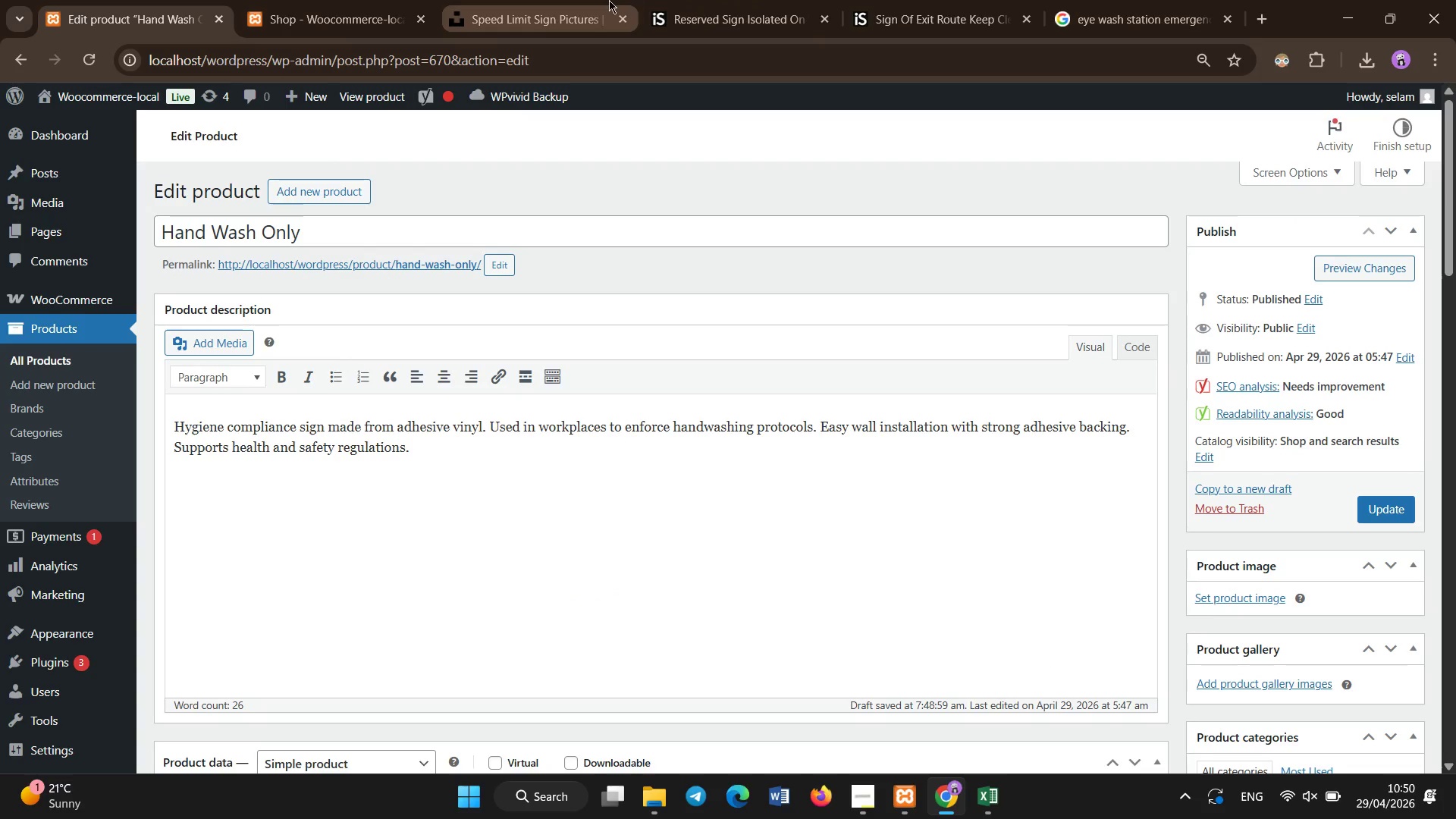 
left_click([607, 0])
 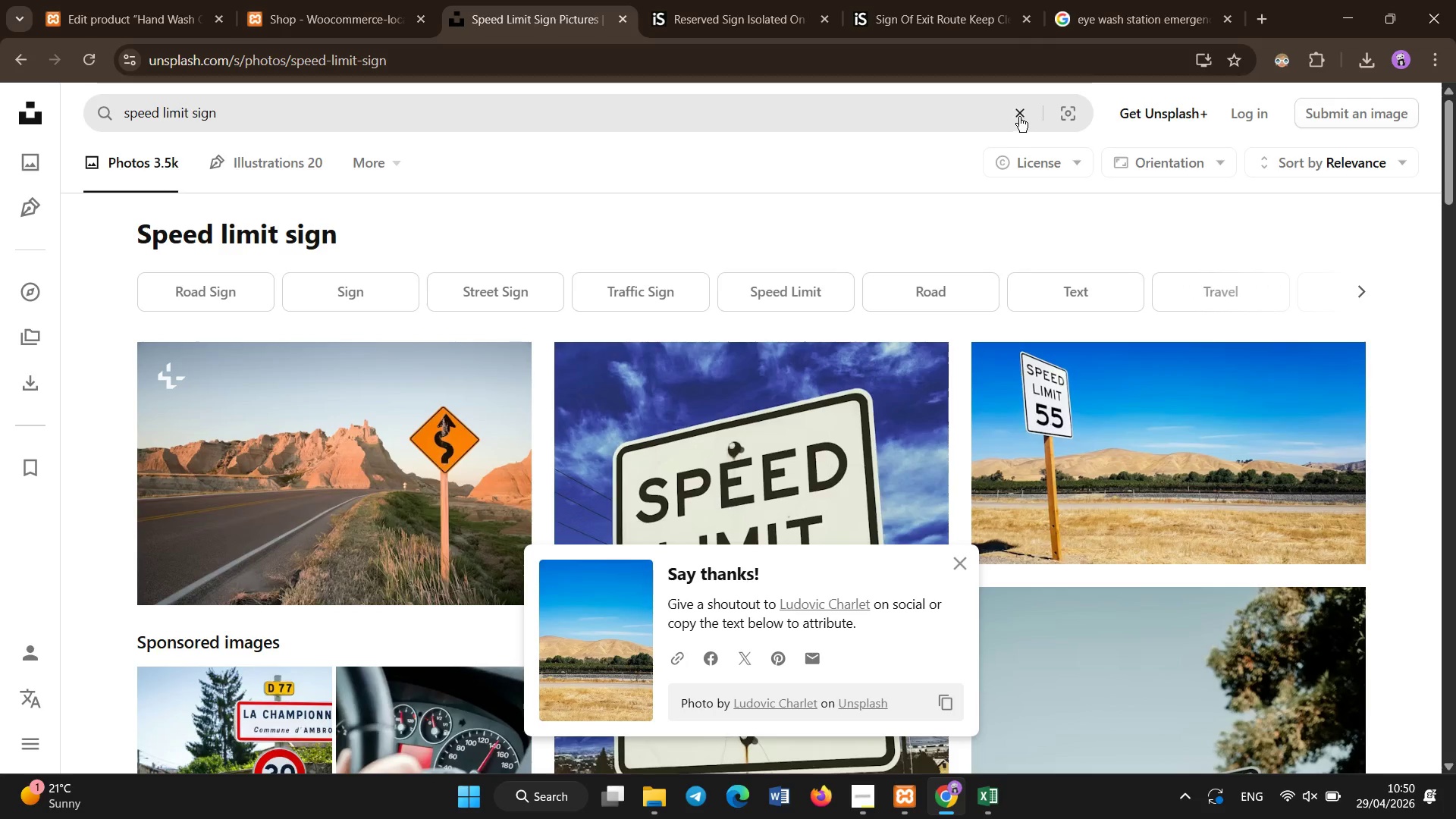 
left_click([1019, 117])
 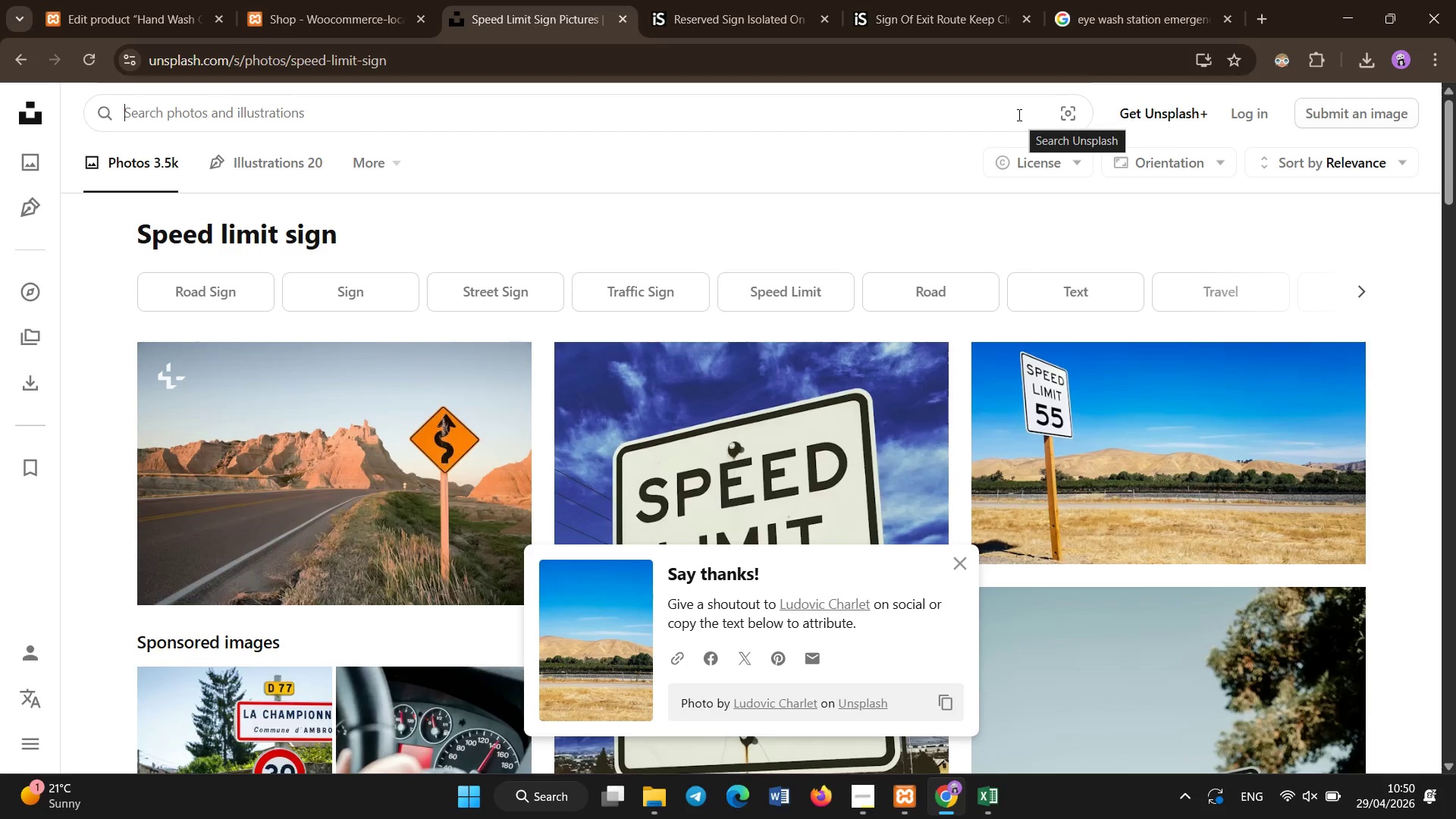 
type(had wasy hygiene OSHA sign)
 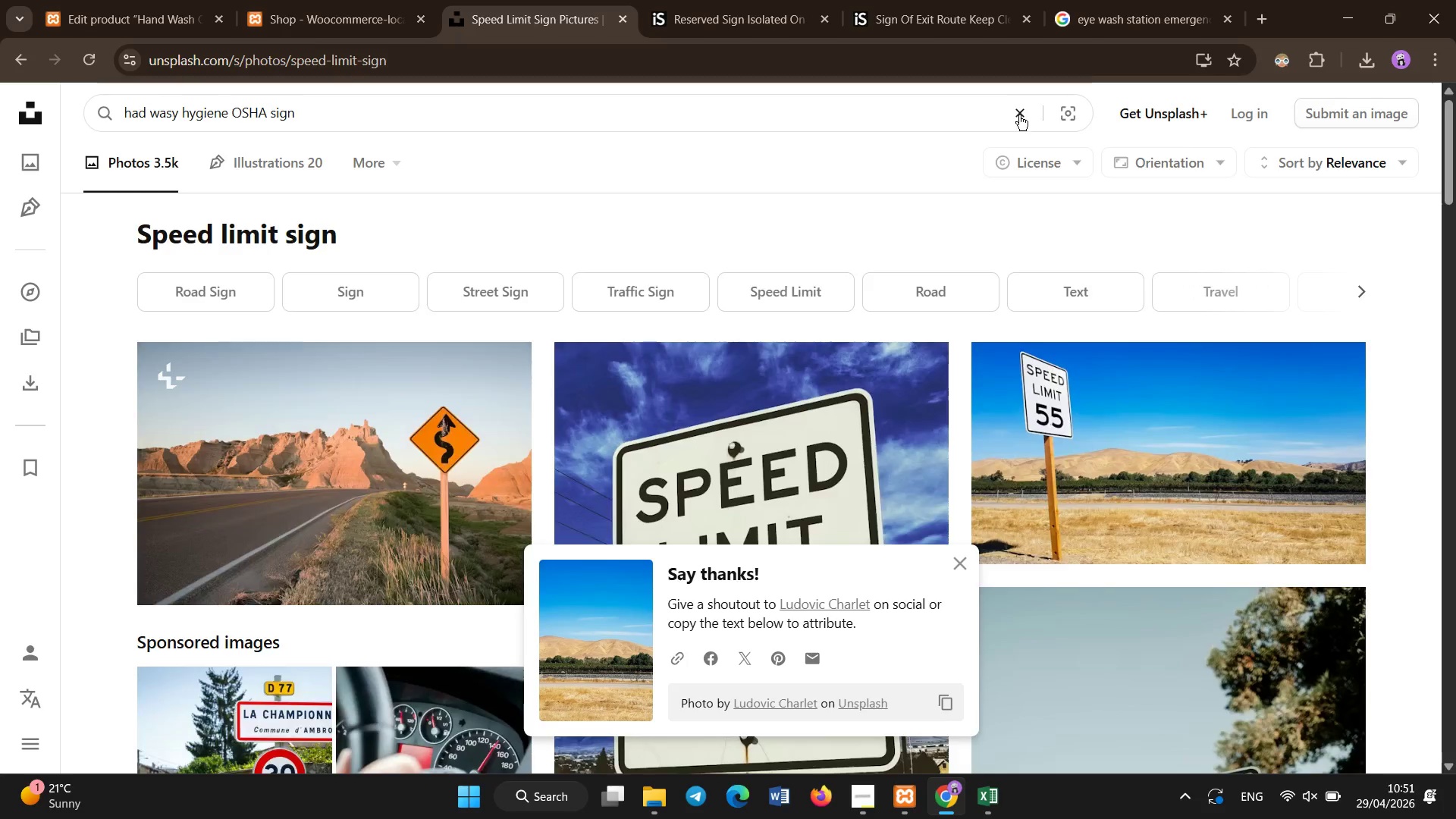 
 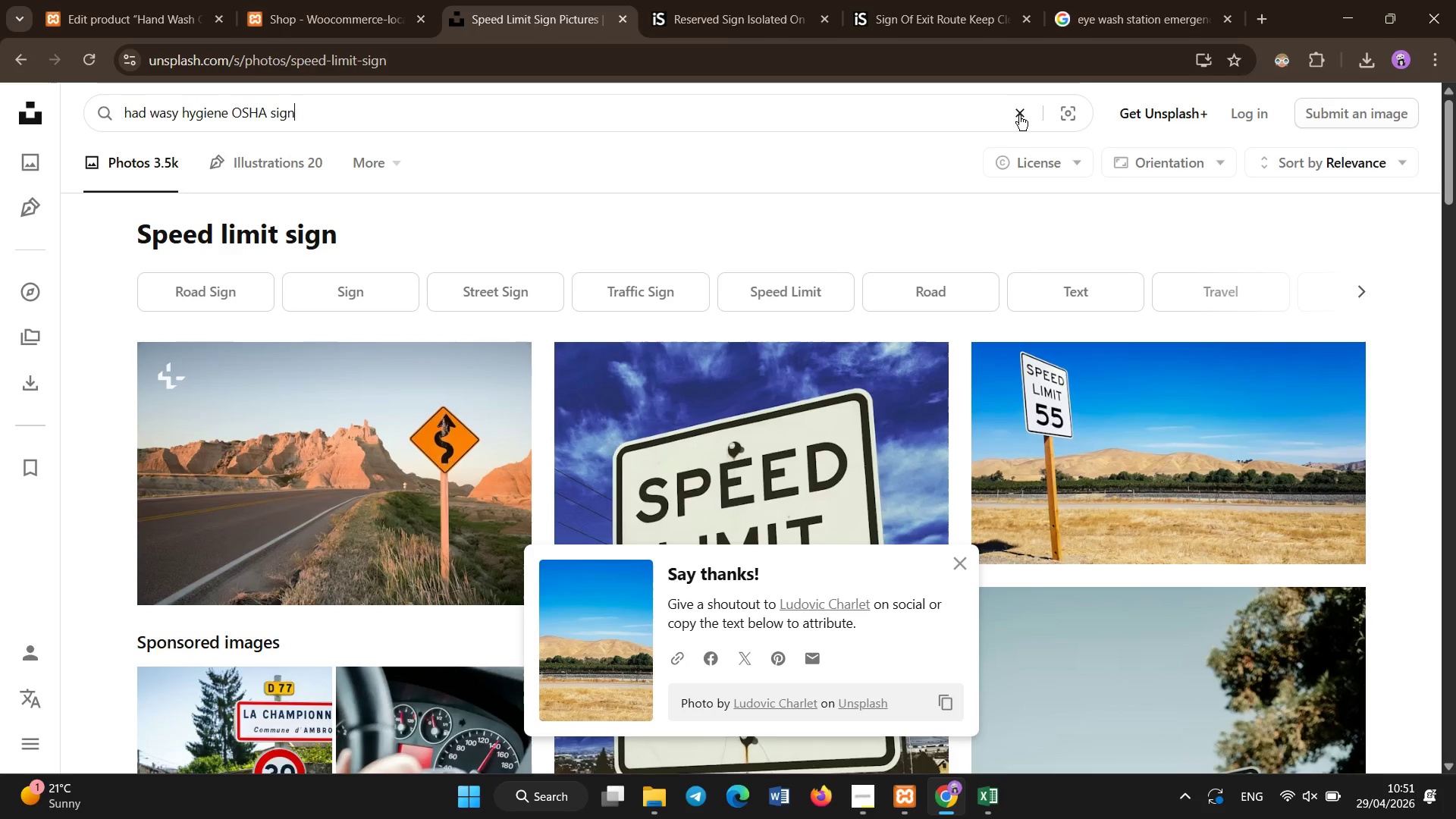 
hold_key(key=Enter, duration=0.34)
 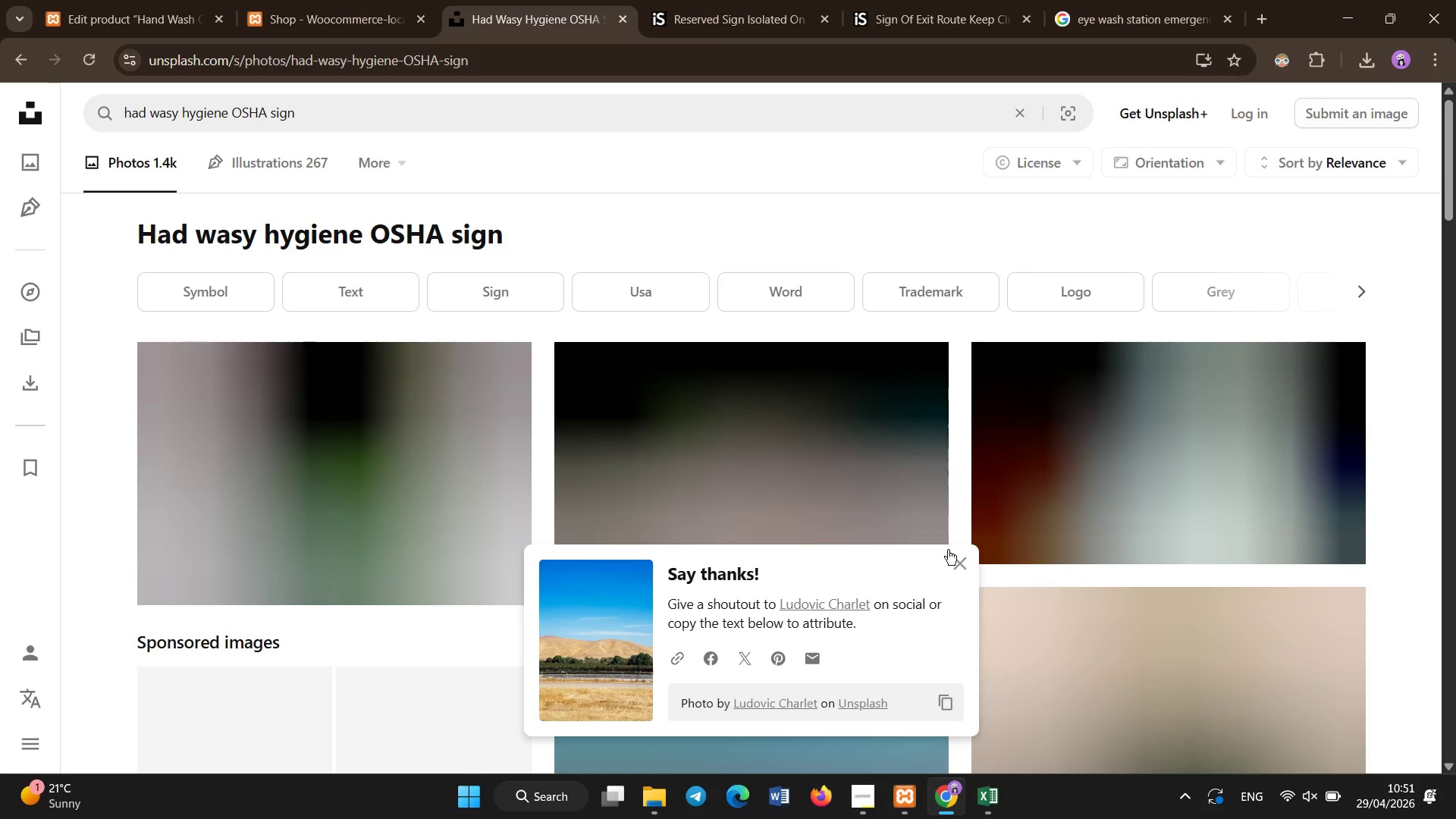 
left_click([963, 565])
 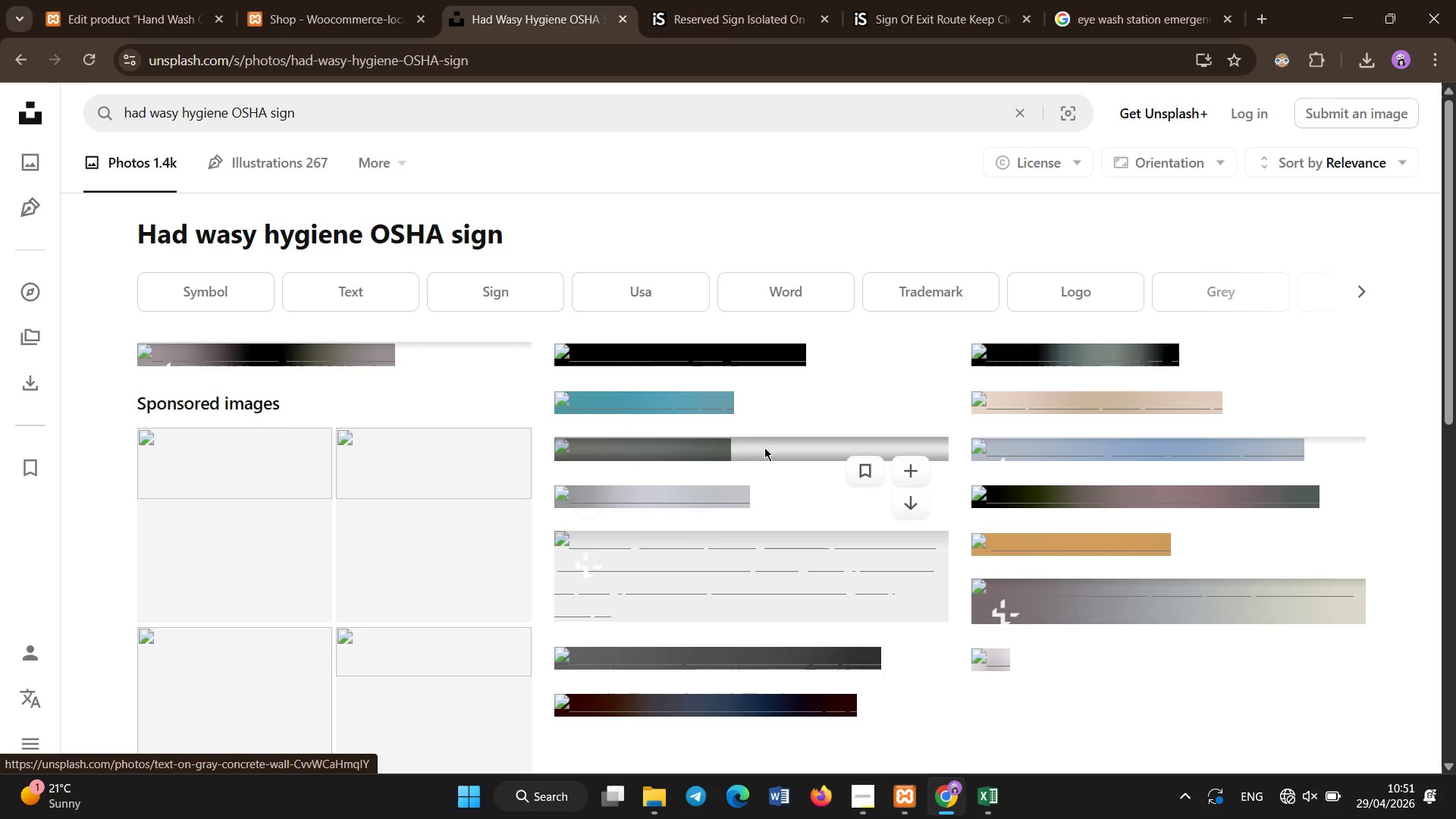 
left_click([698, 240])
 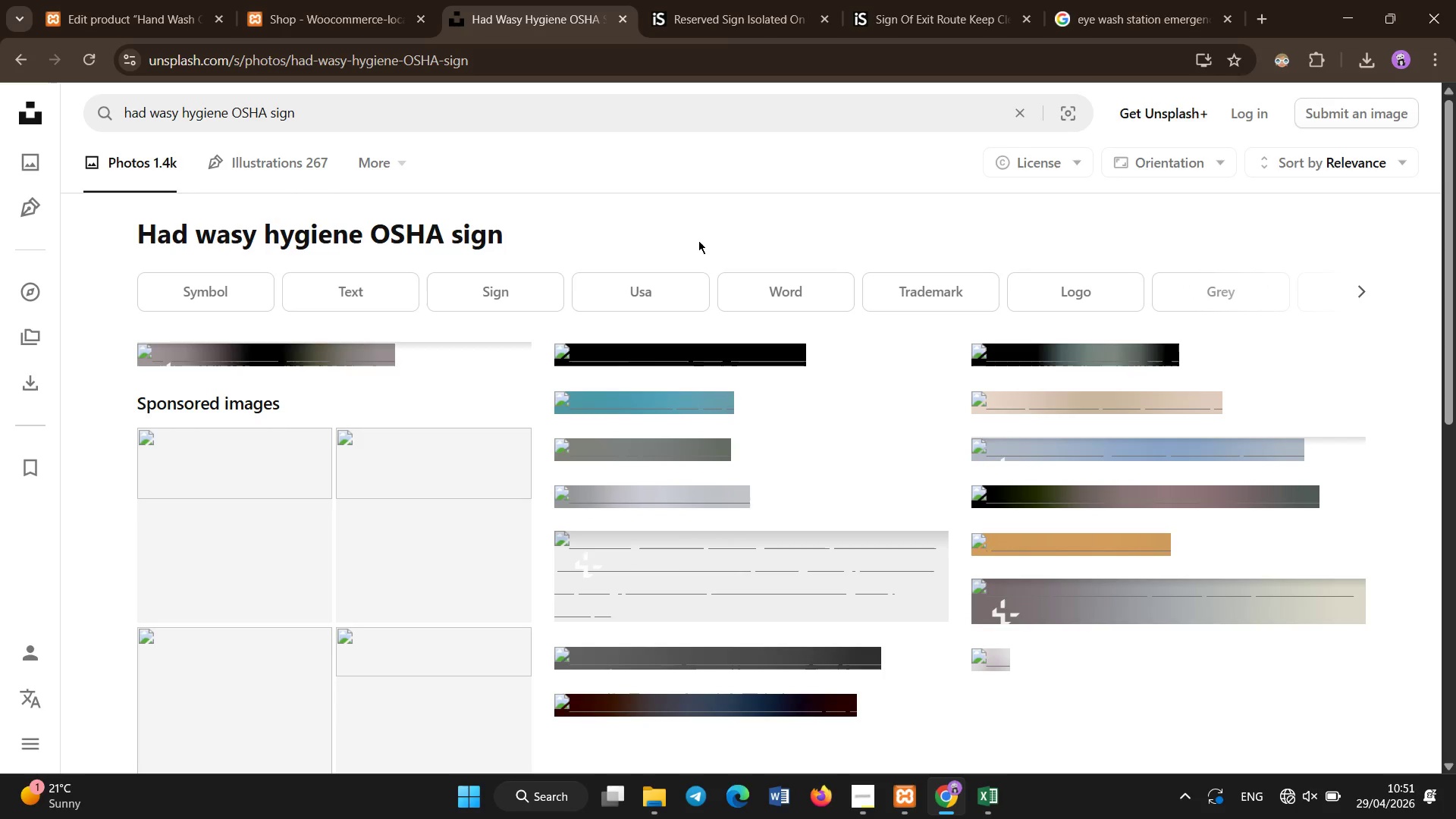 
key(Control+Shift+R)
 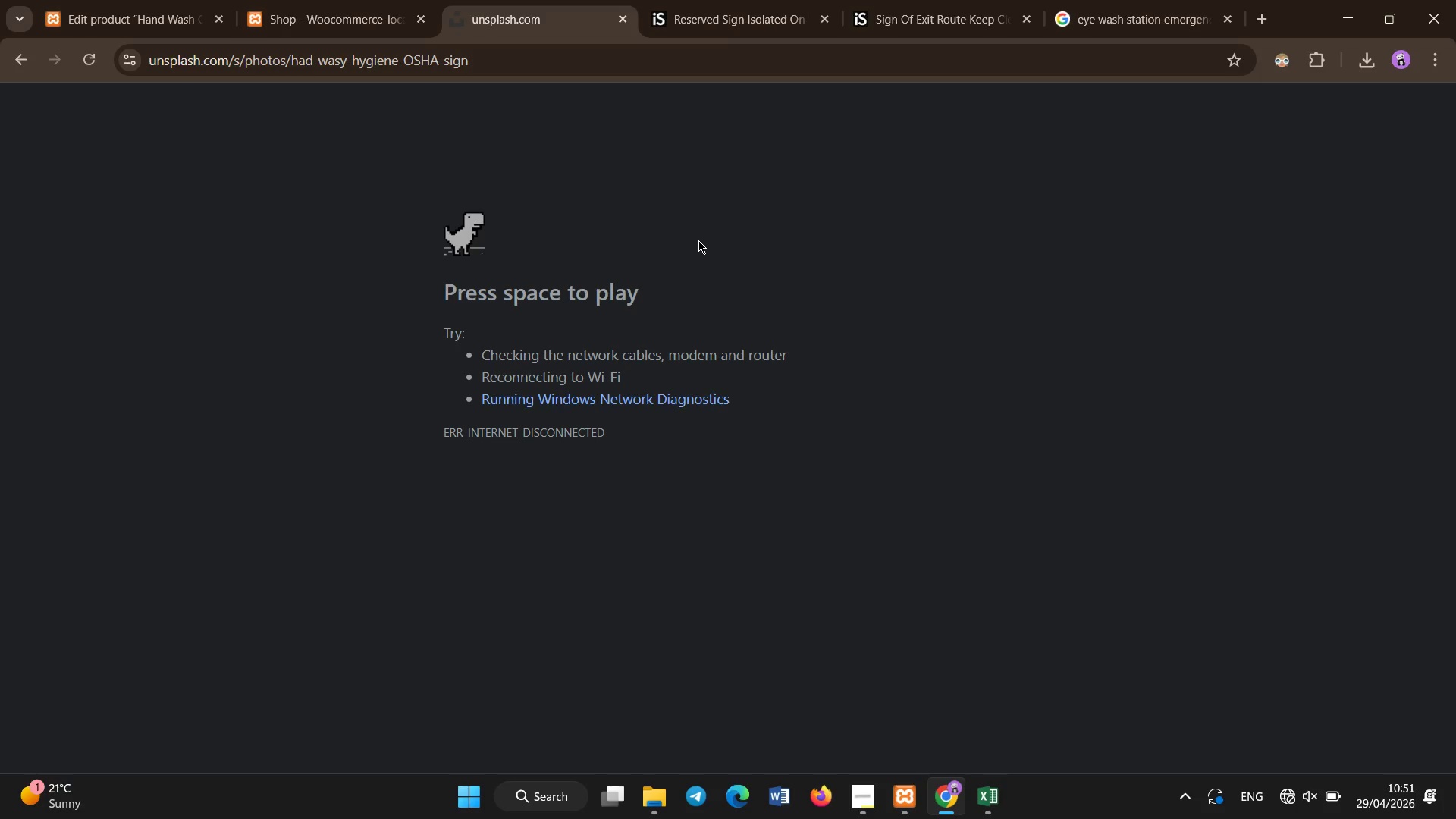 